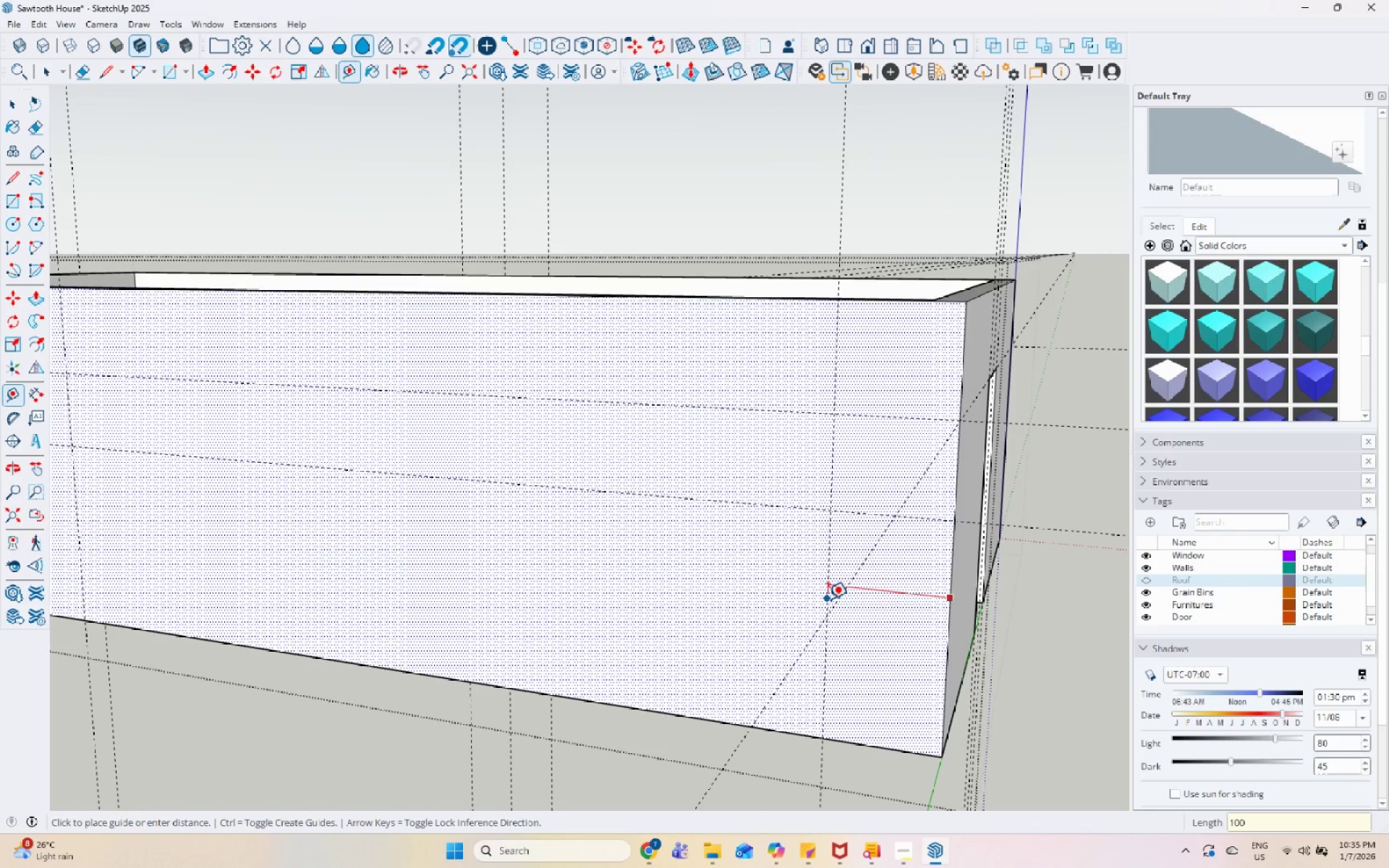 
key(Numpad0)
 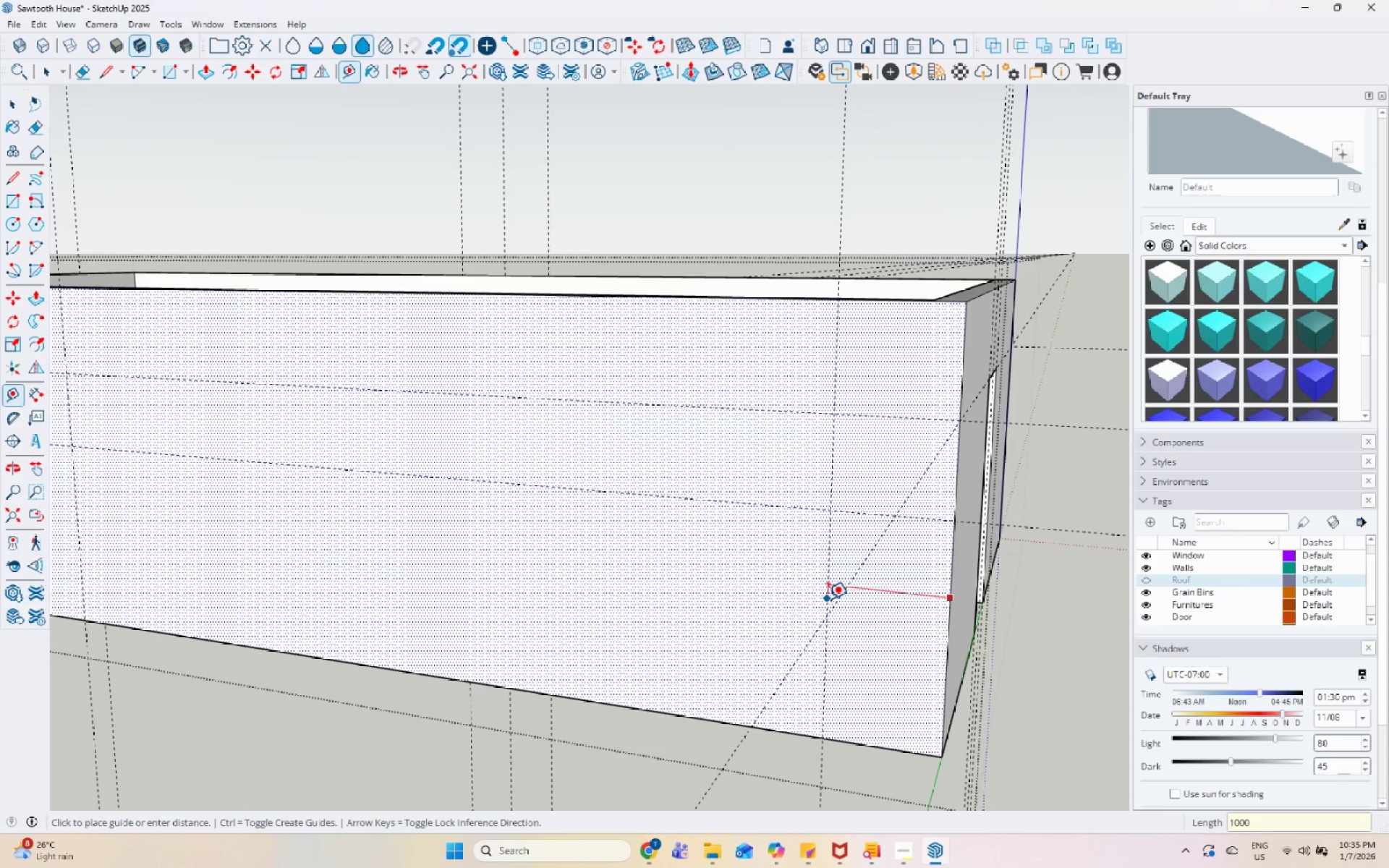 
key(Enter)
 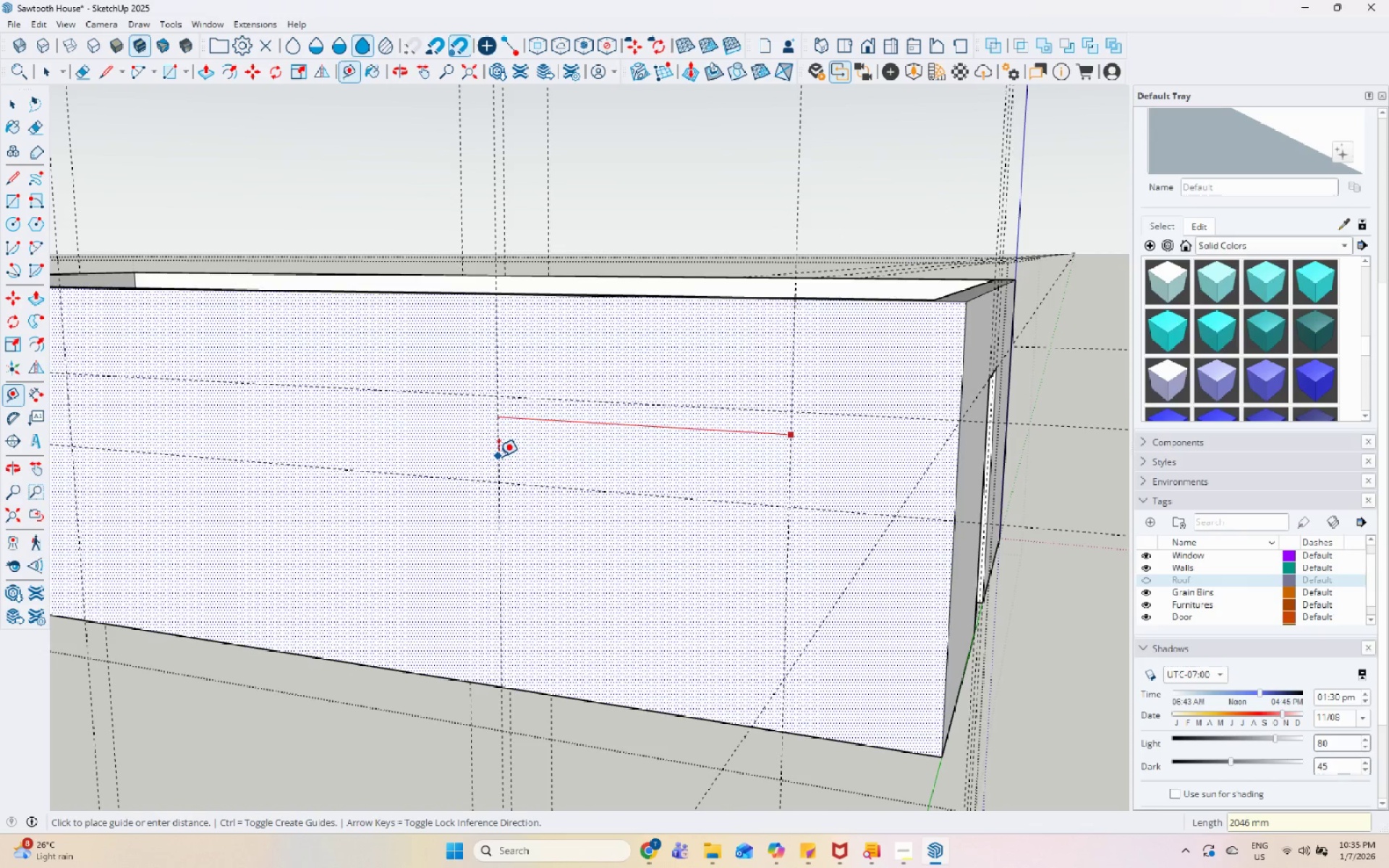 
key(Numpad4)
 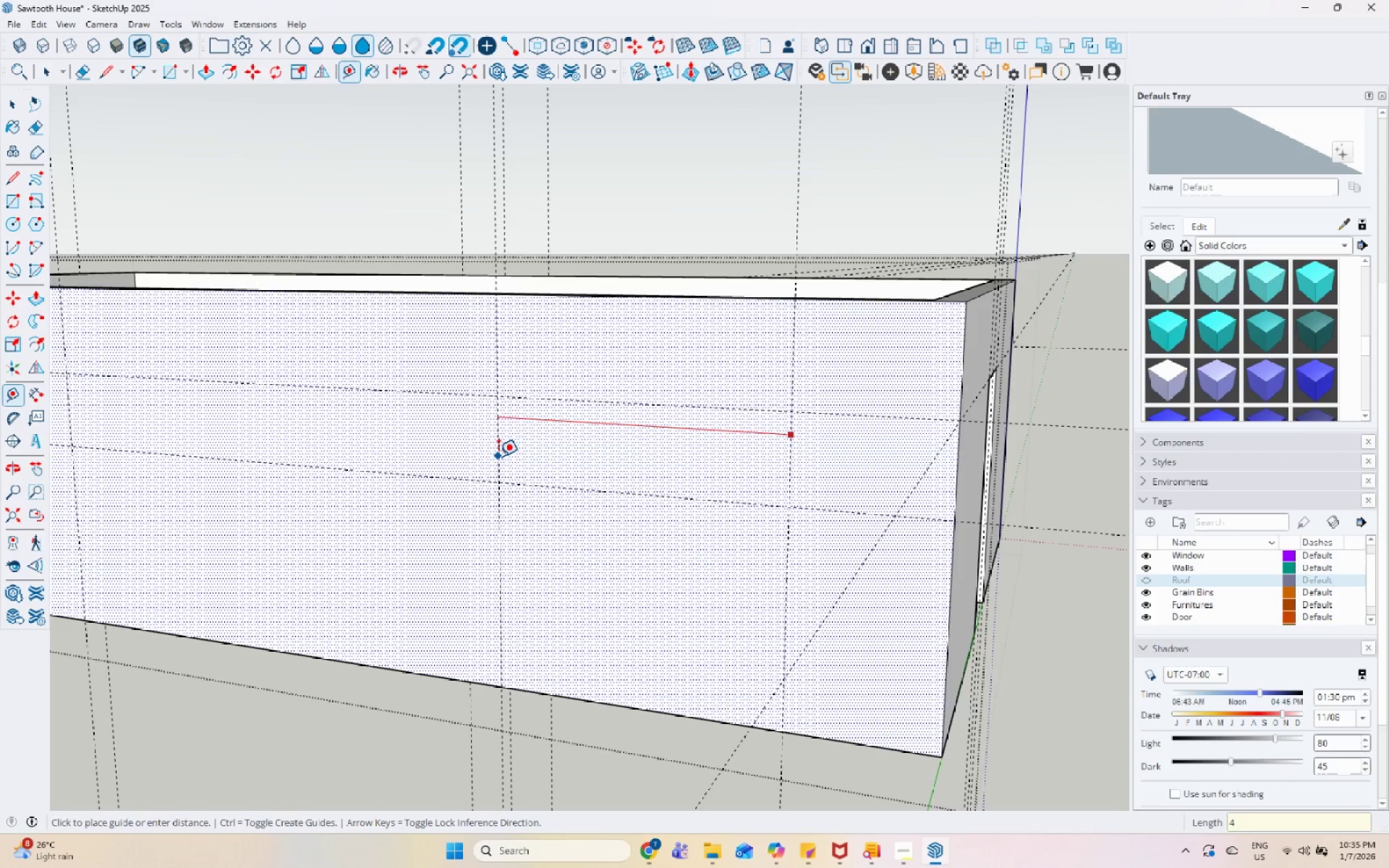 
key(Numpad0)
 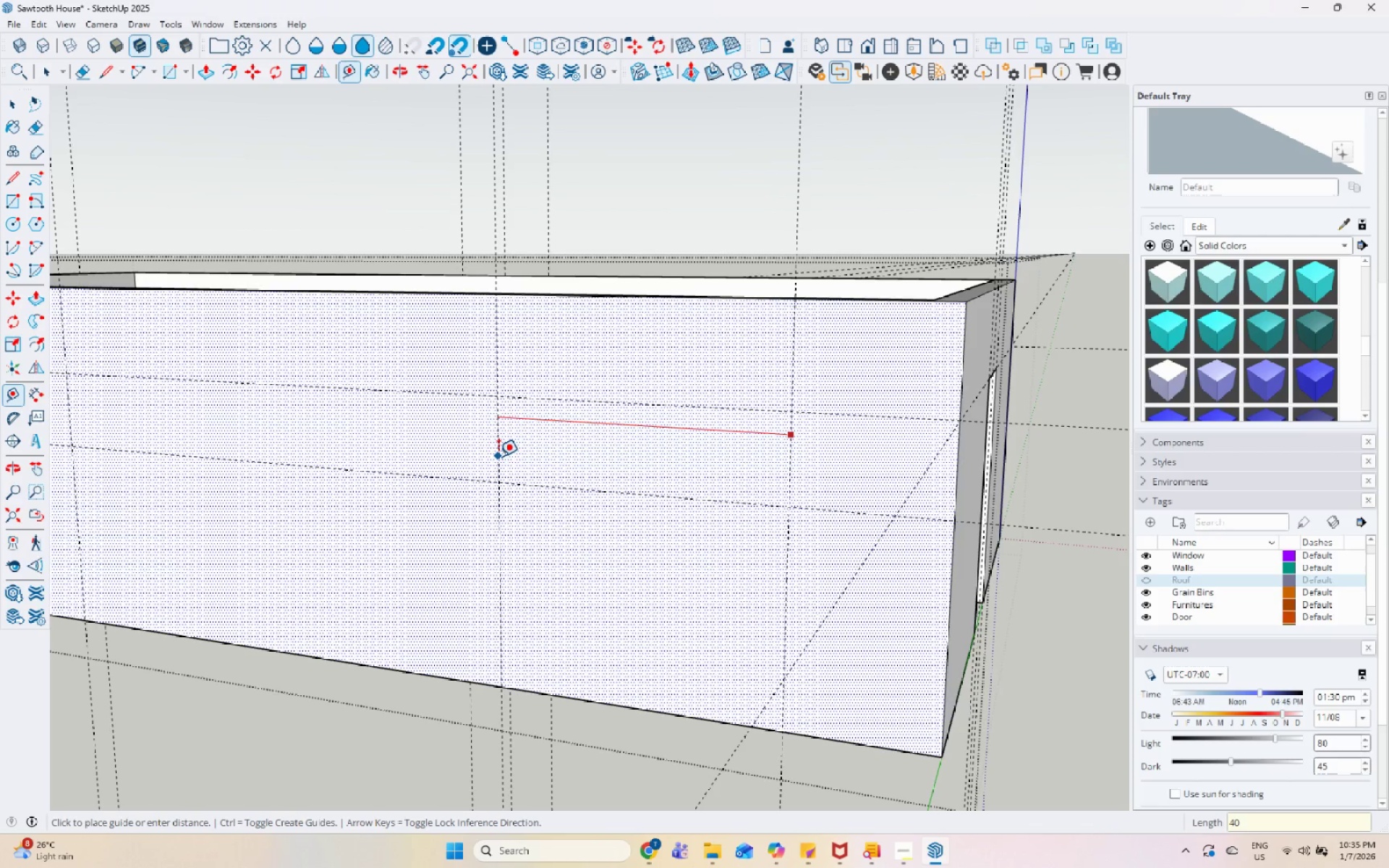 
key(Numpad0)
 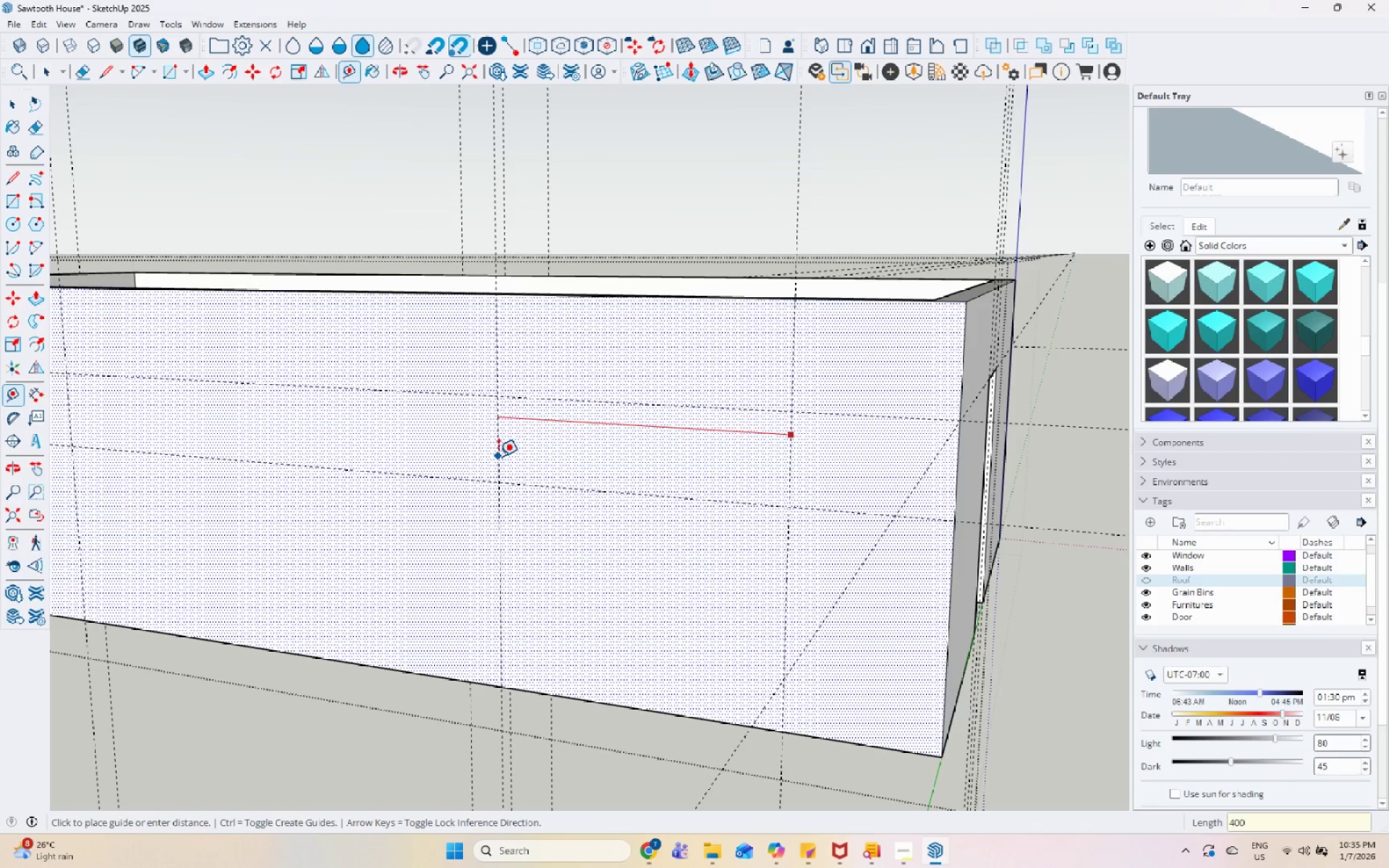 
key(Numpad0)
 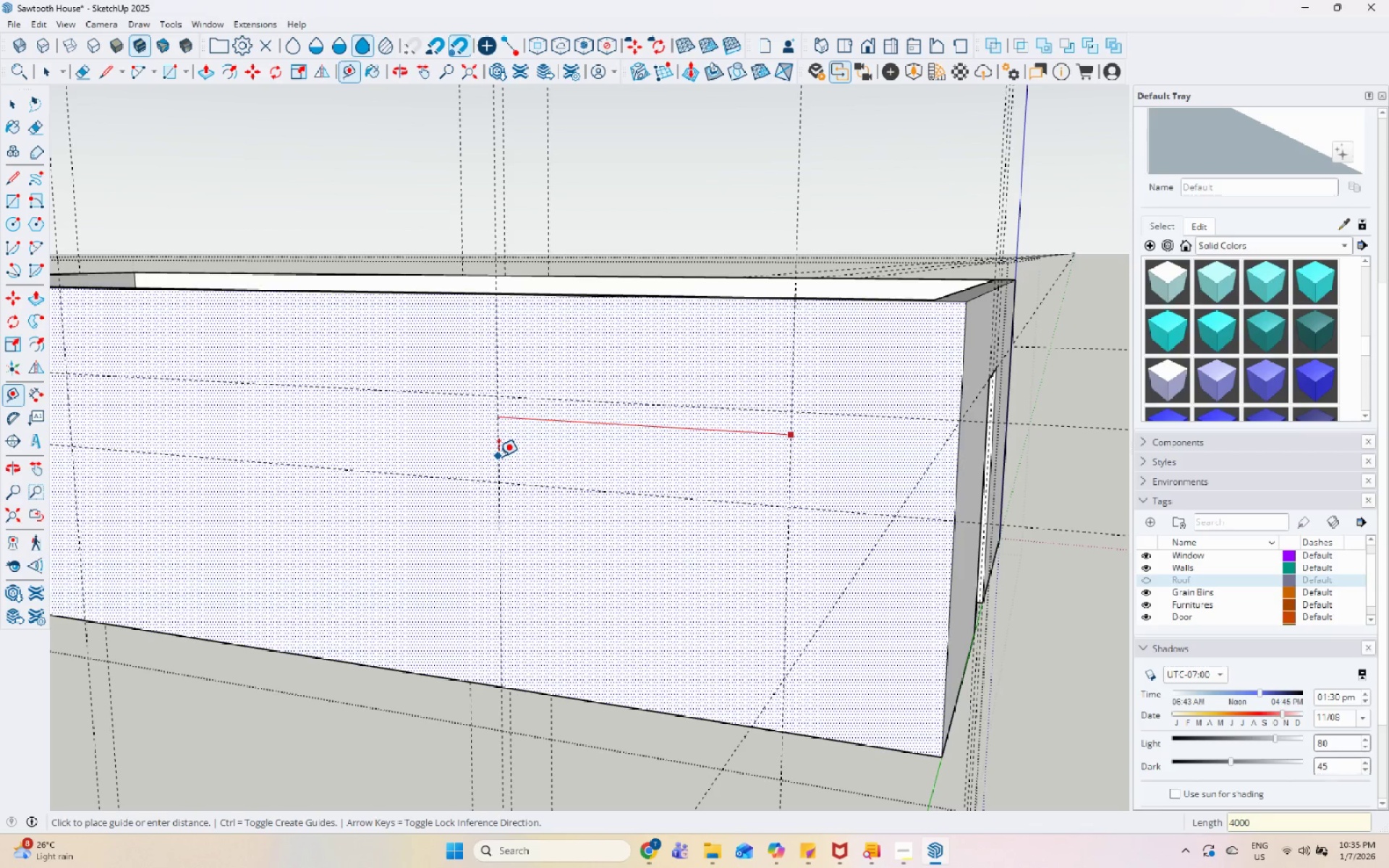 
key(Enter)
 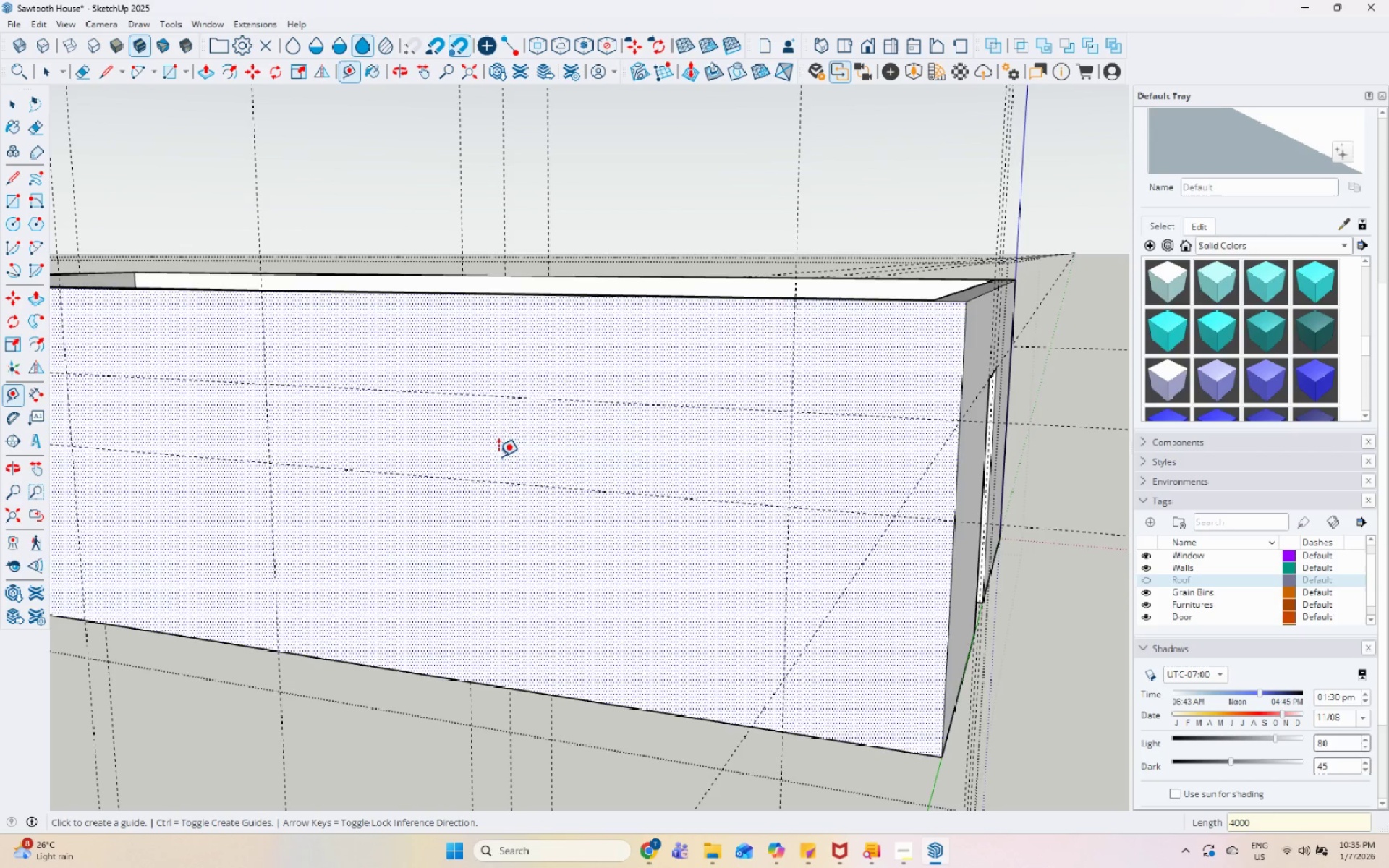 
key(Space)
 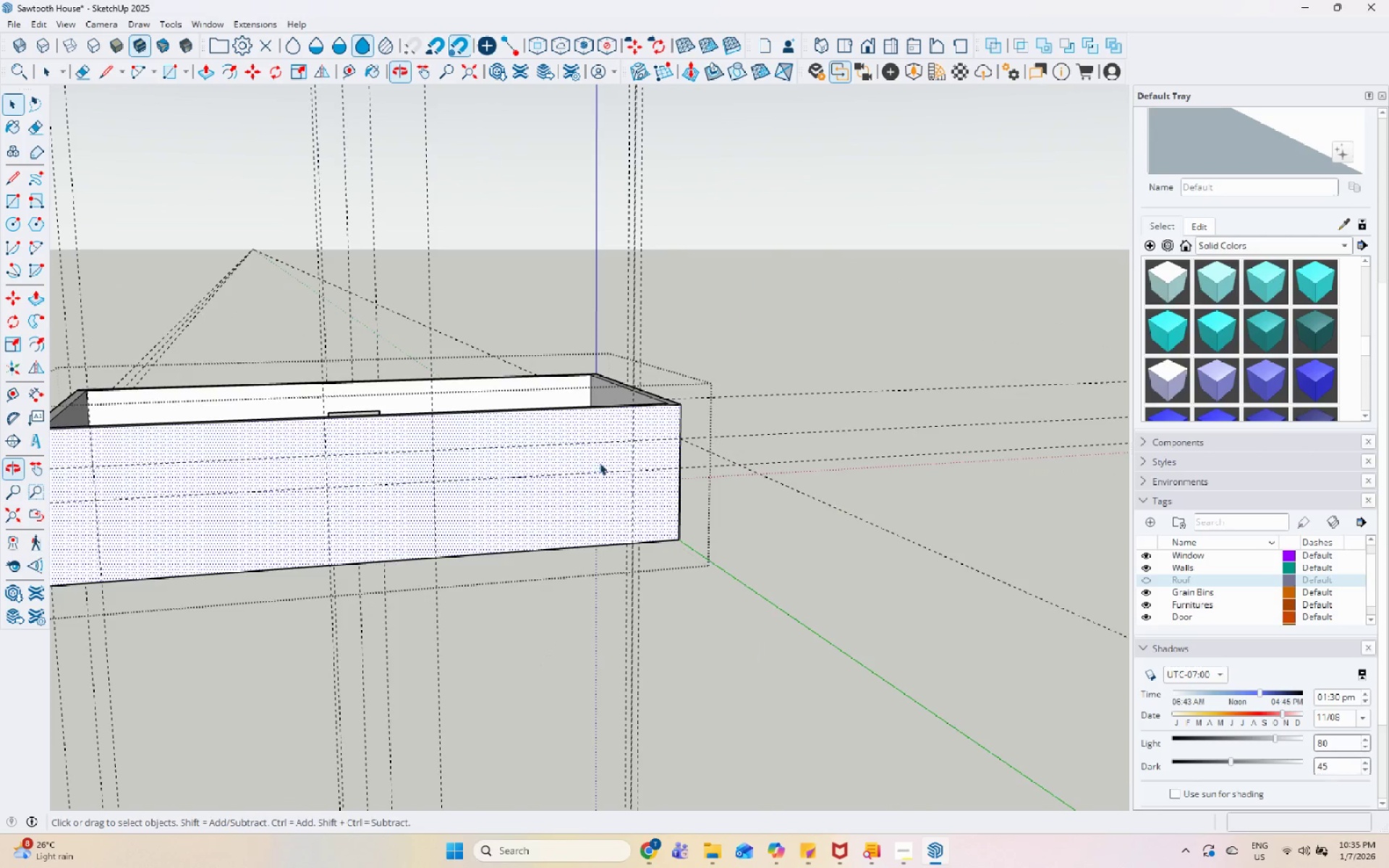 
scroll: coordinate [593, 469], scroll_direction: down, amount: 11.0
 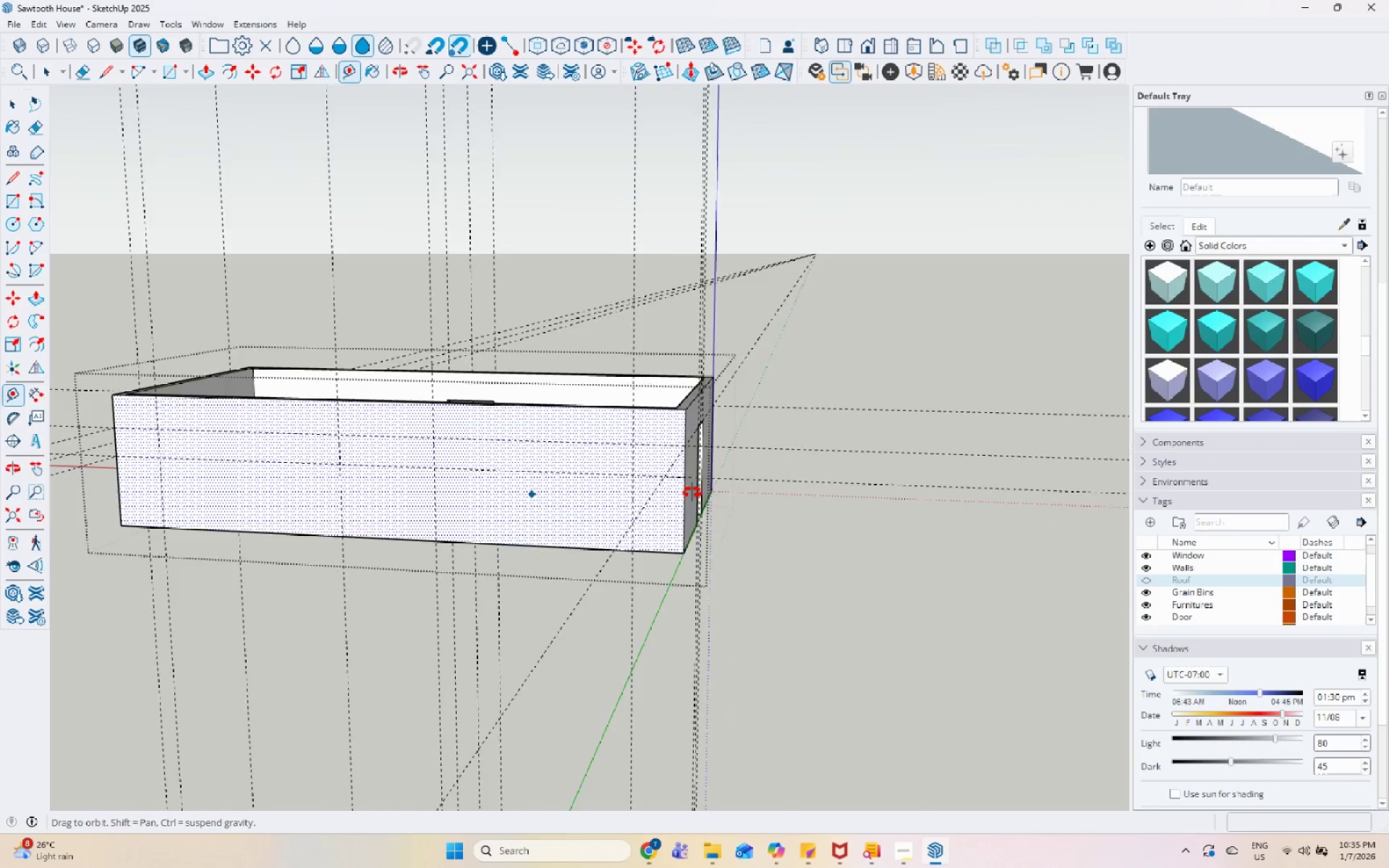 
scroll: coordinate [736, 523], scroll_direction: none, amount: 0.0
 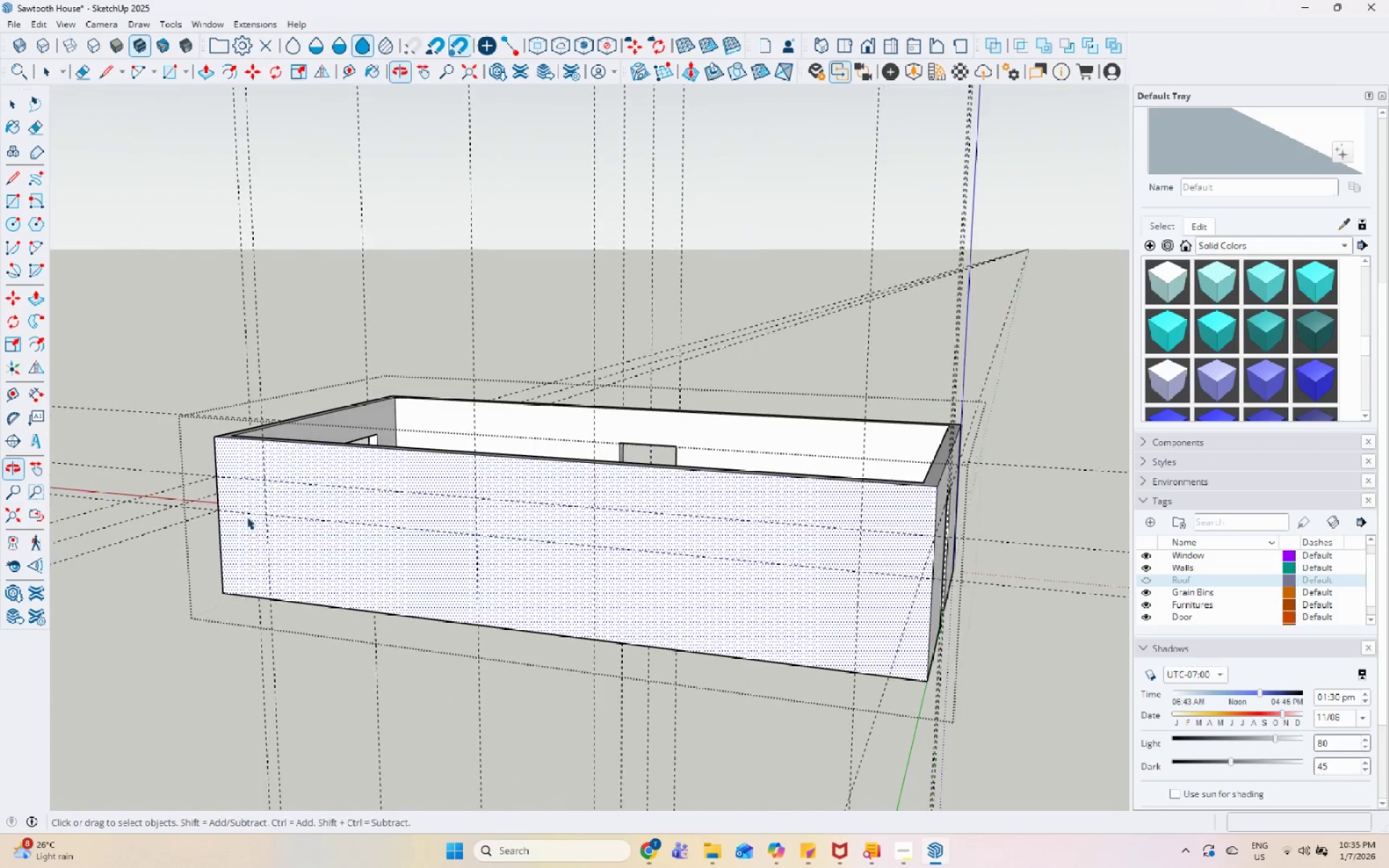 
scroll: coordinate [291, 418], scroll_direction: up, amount: 6.0
 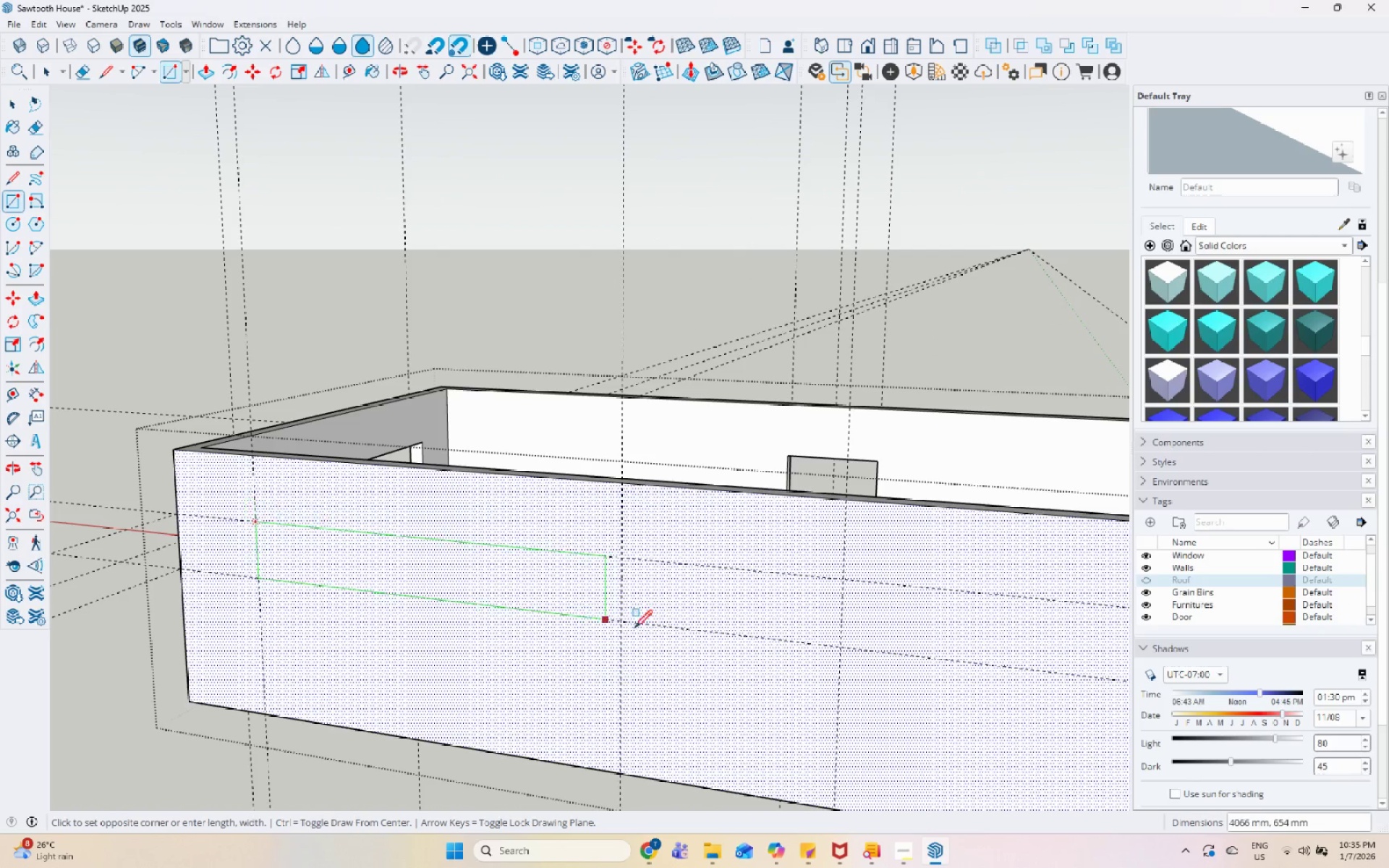 
left_click([621, 621])
 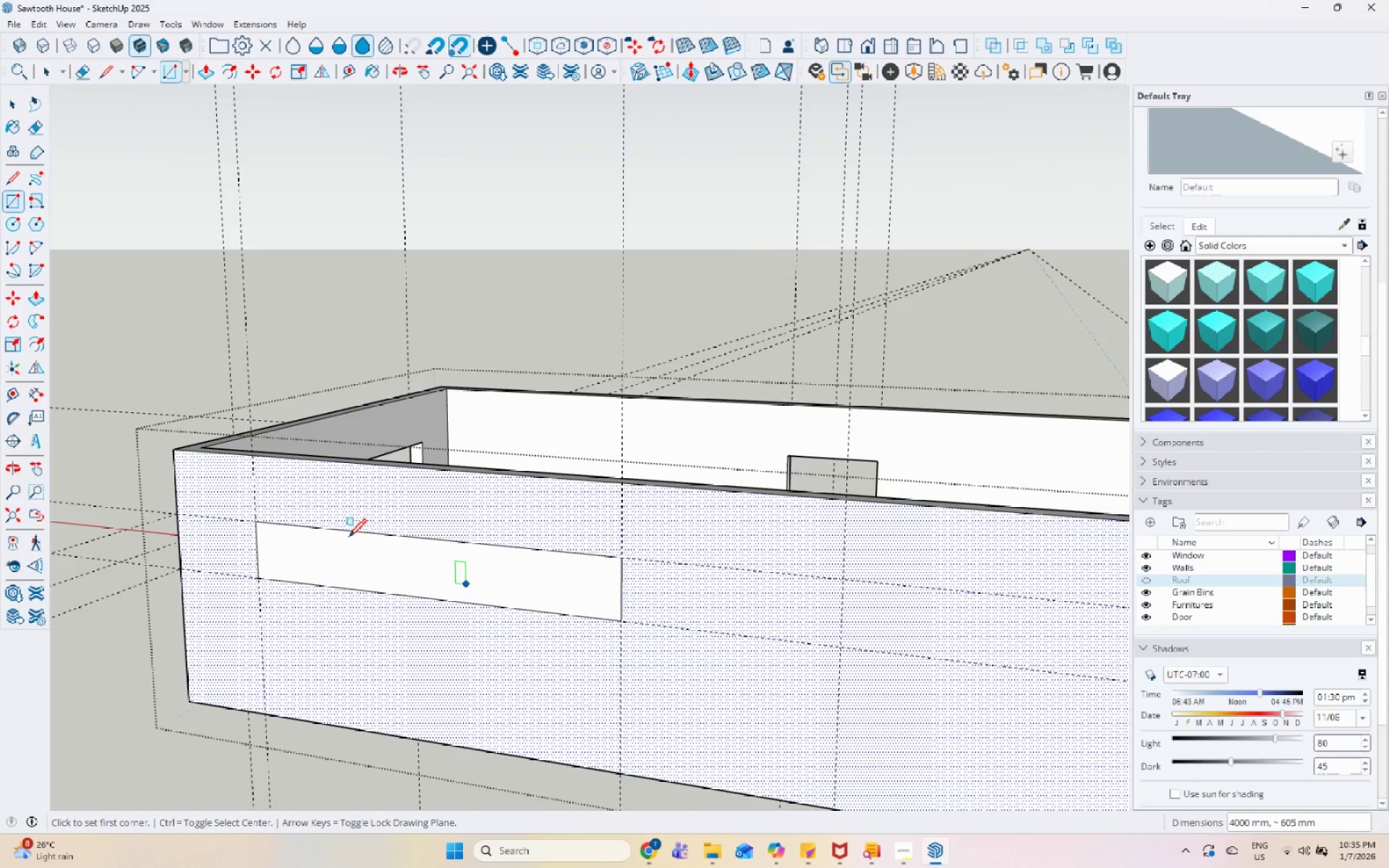 
scroll: coordinate [666, 568], scroll_direction: down, amount: 1.0
 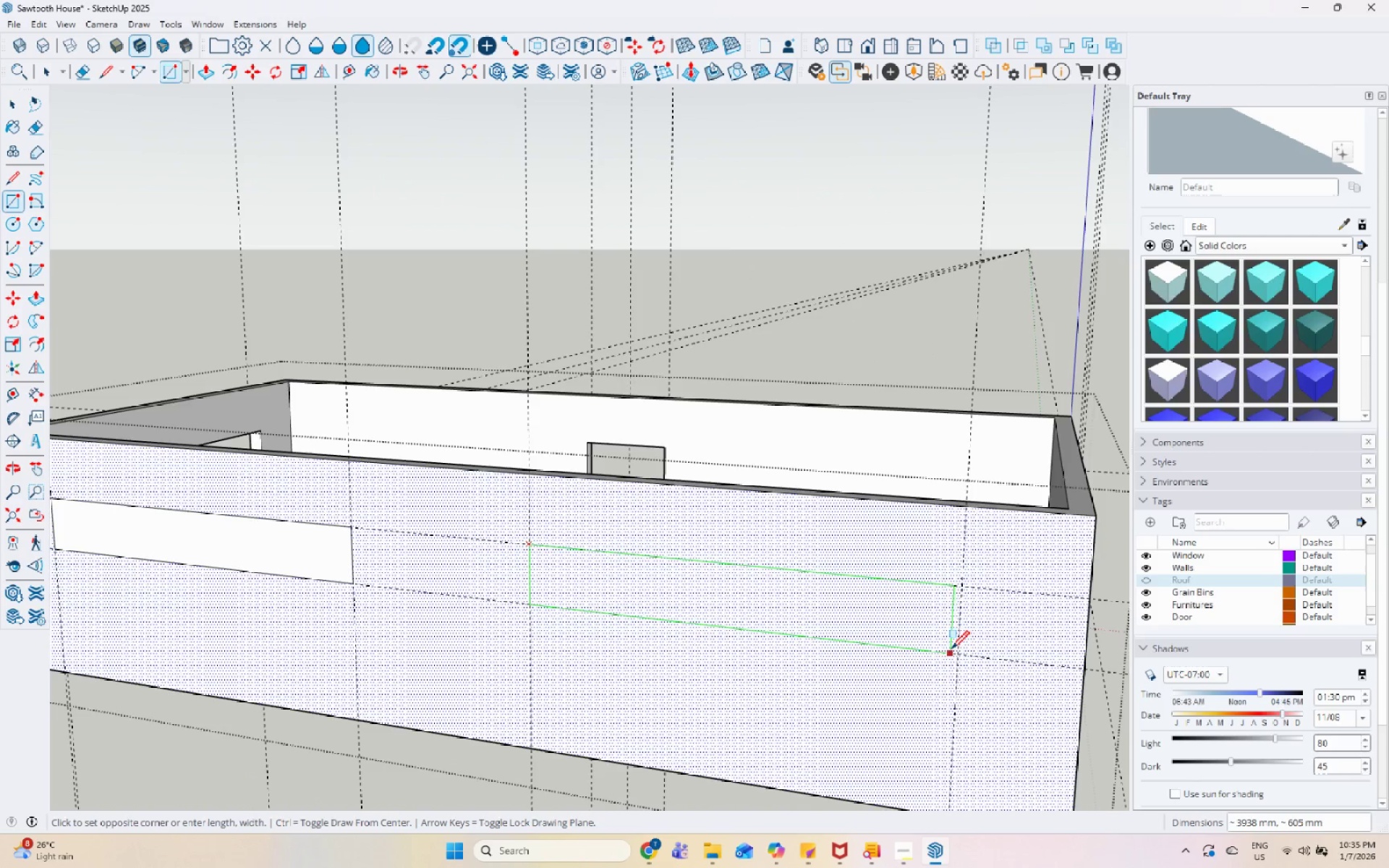 
key(Space)
 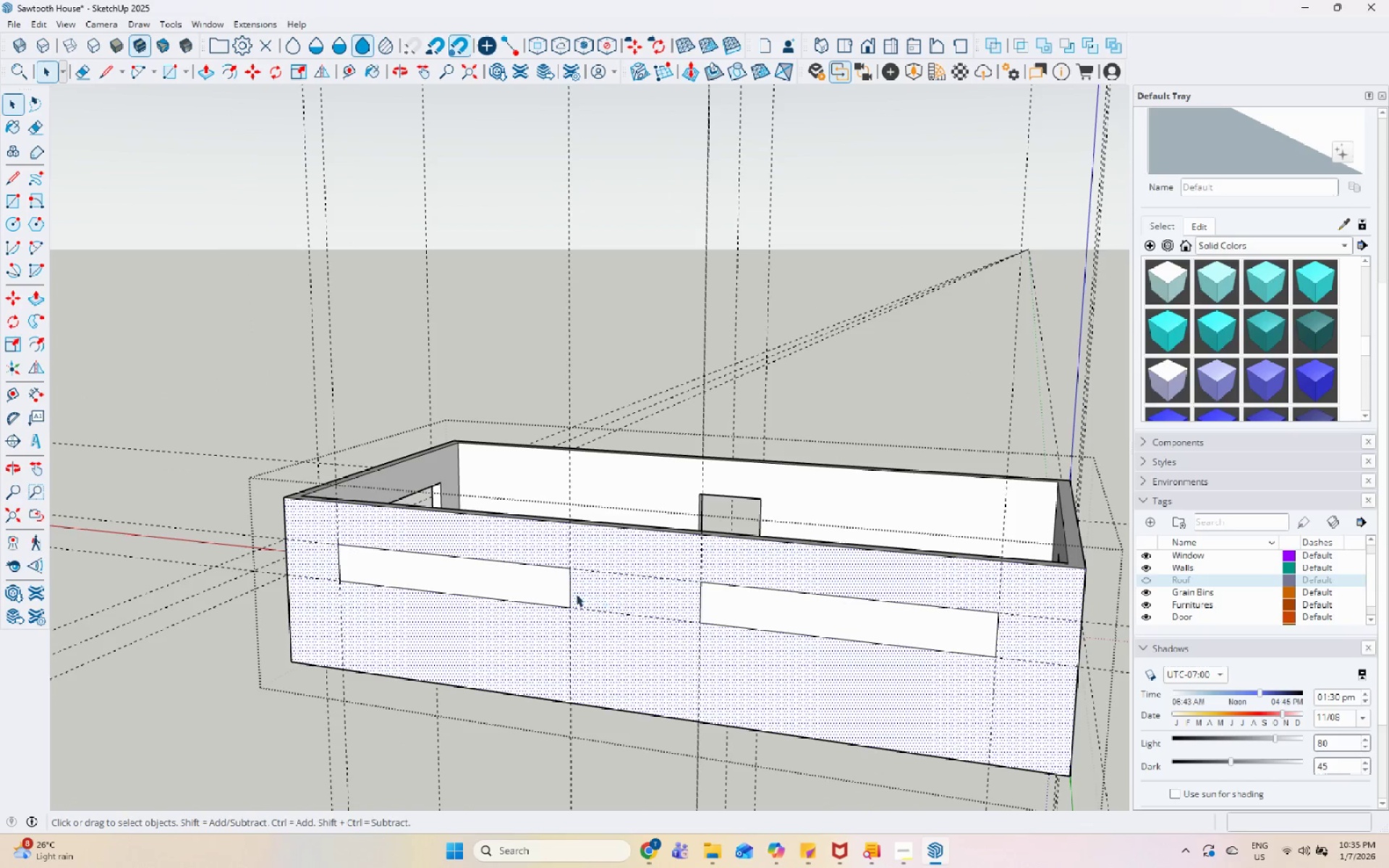 
left_click([537, 592])
 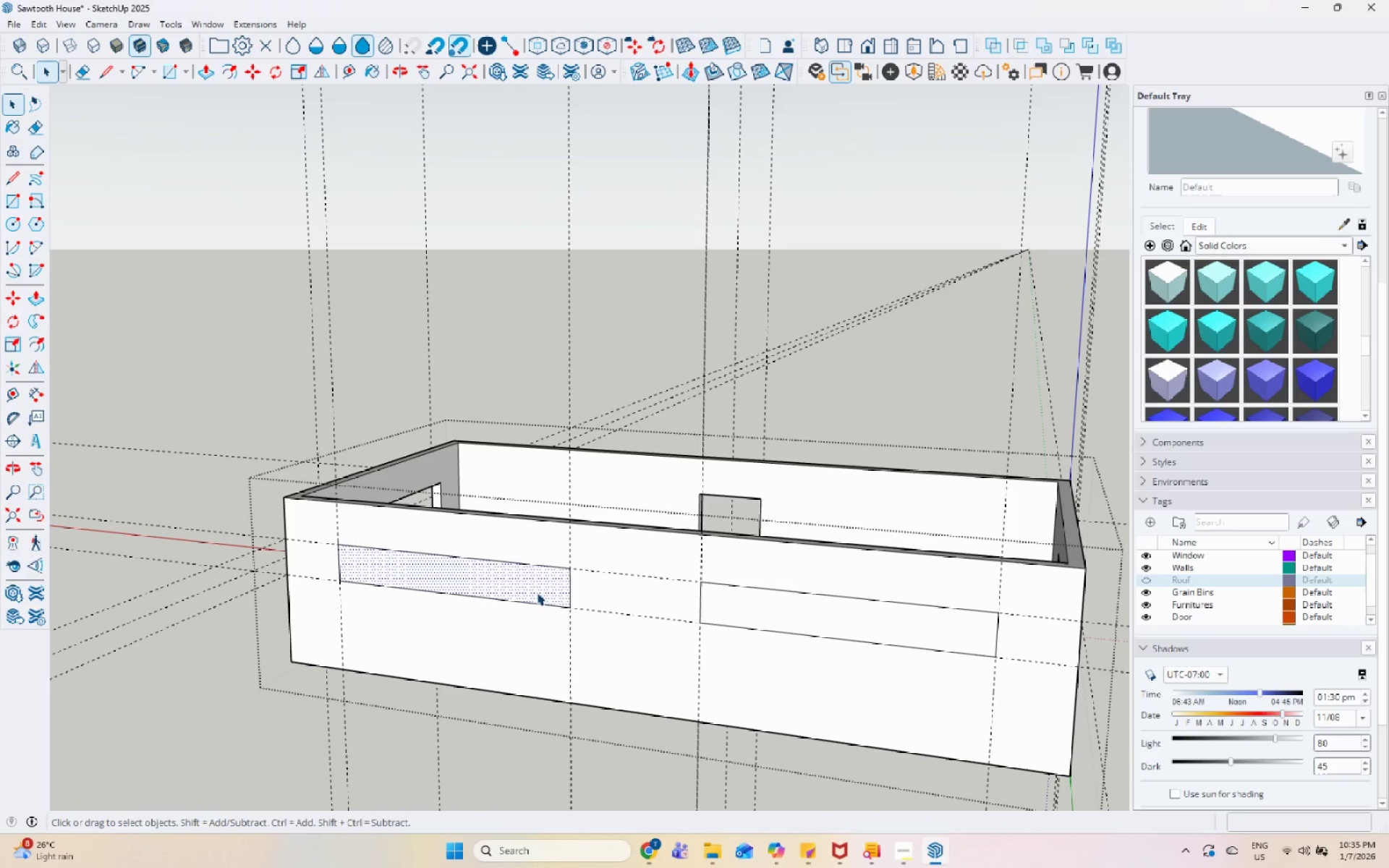 
scroll: coordinate [1067, 663], scroll_direction: down, amount: 5.0
 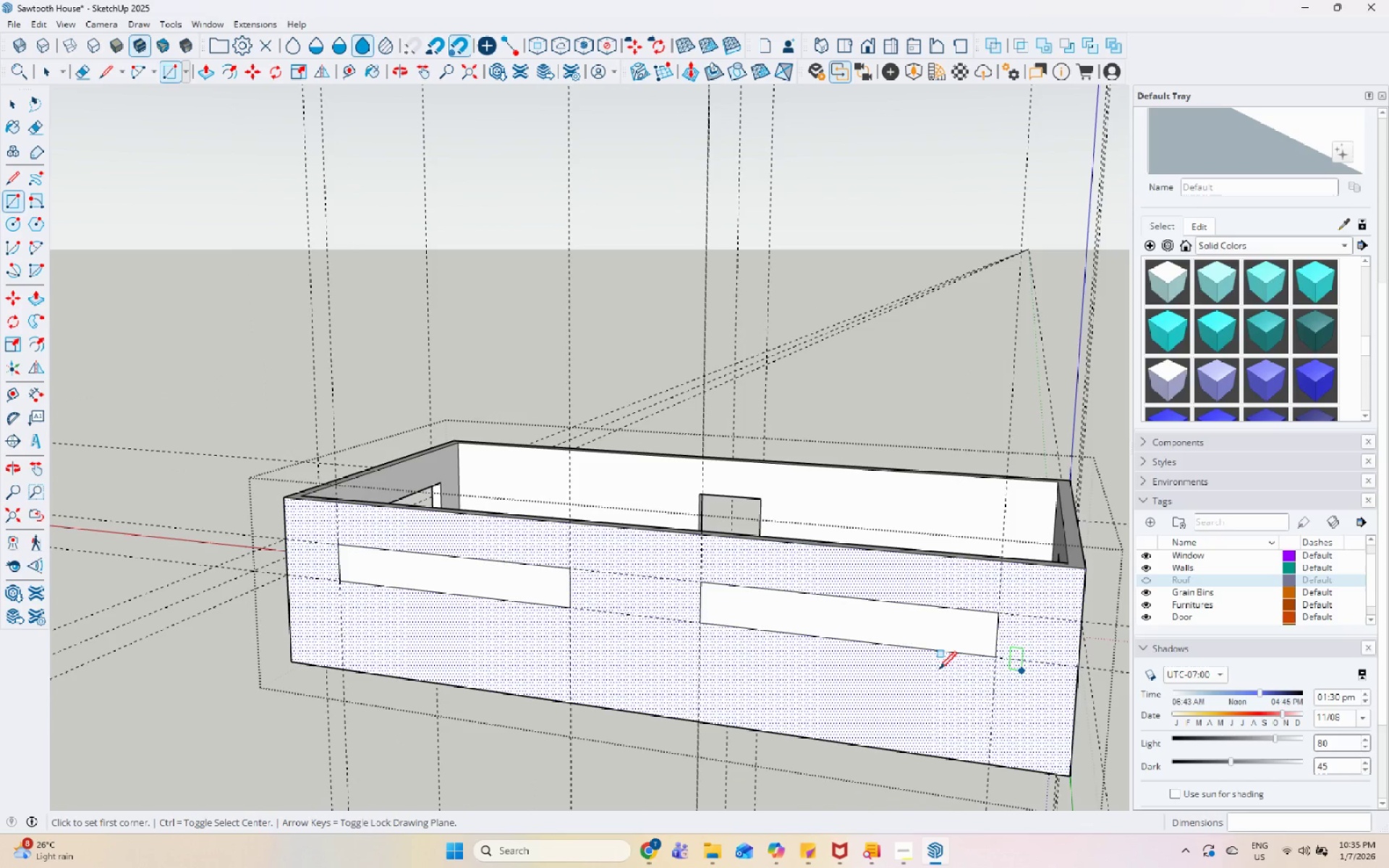 
key(P)
 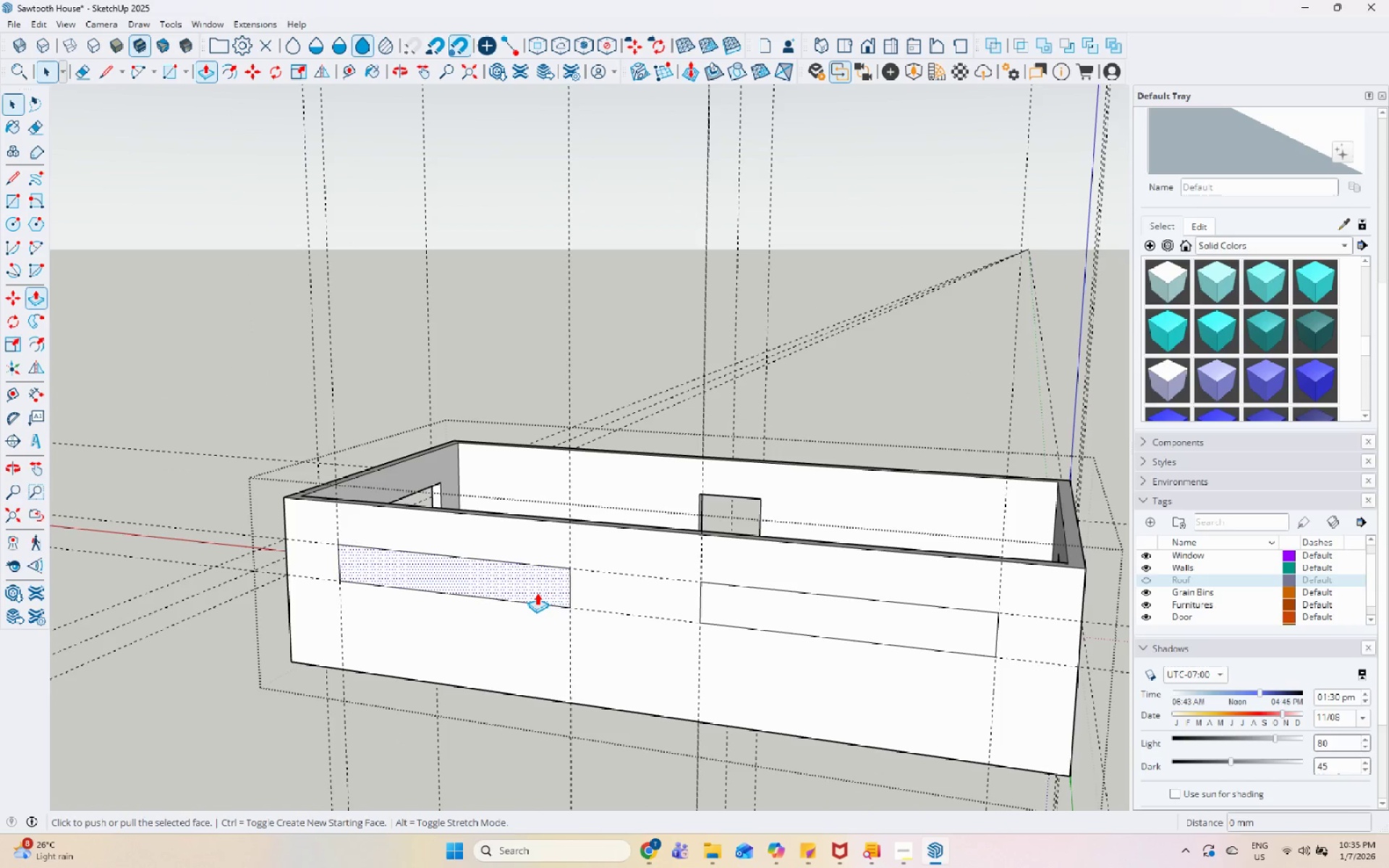 
left_click([537, 592])
 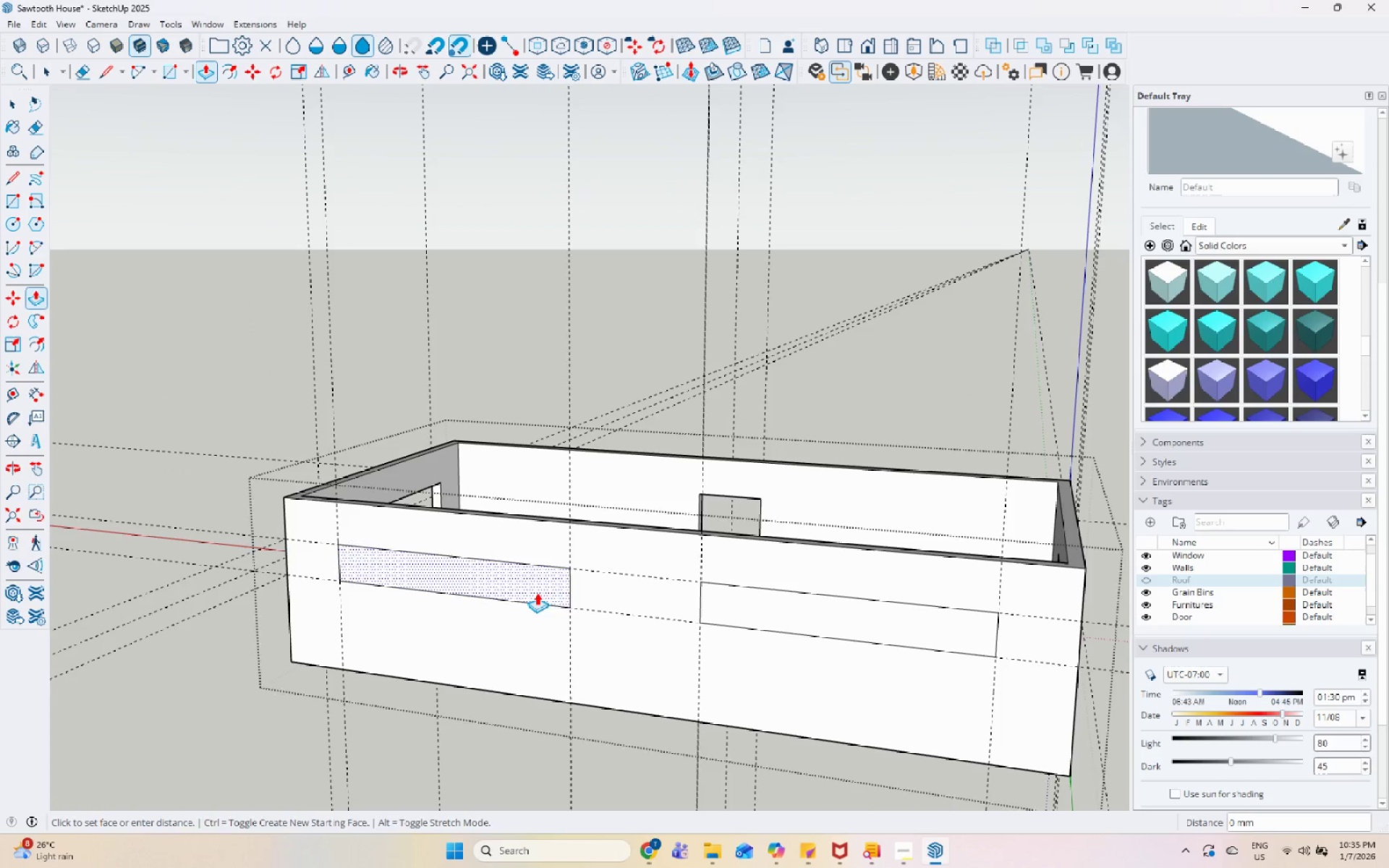 
double_click([537, 592])
 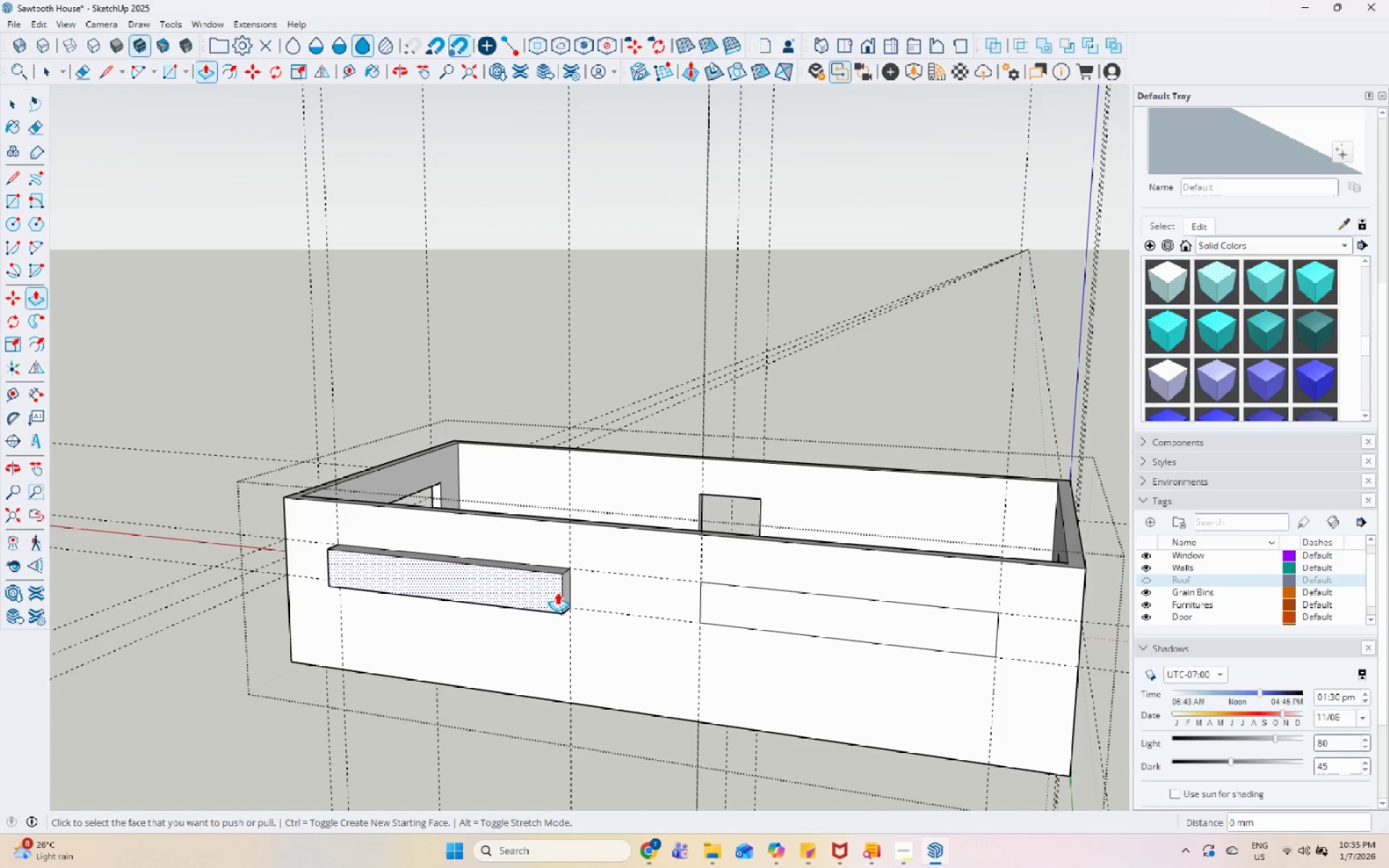 
key(Control+Z)
 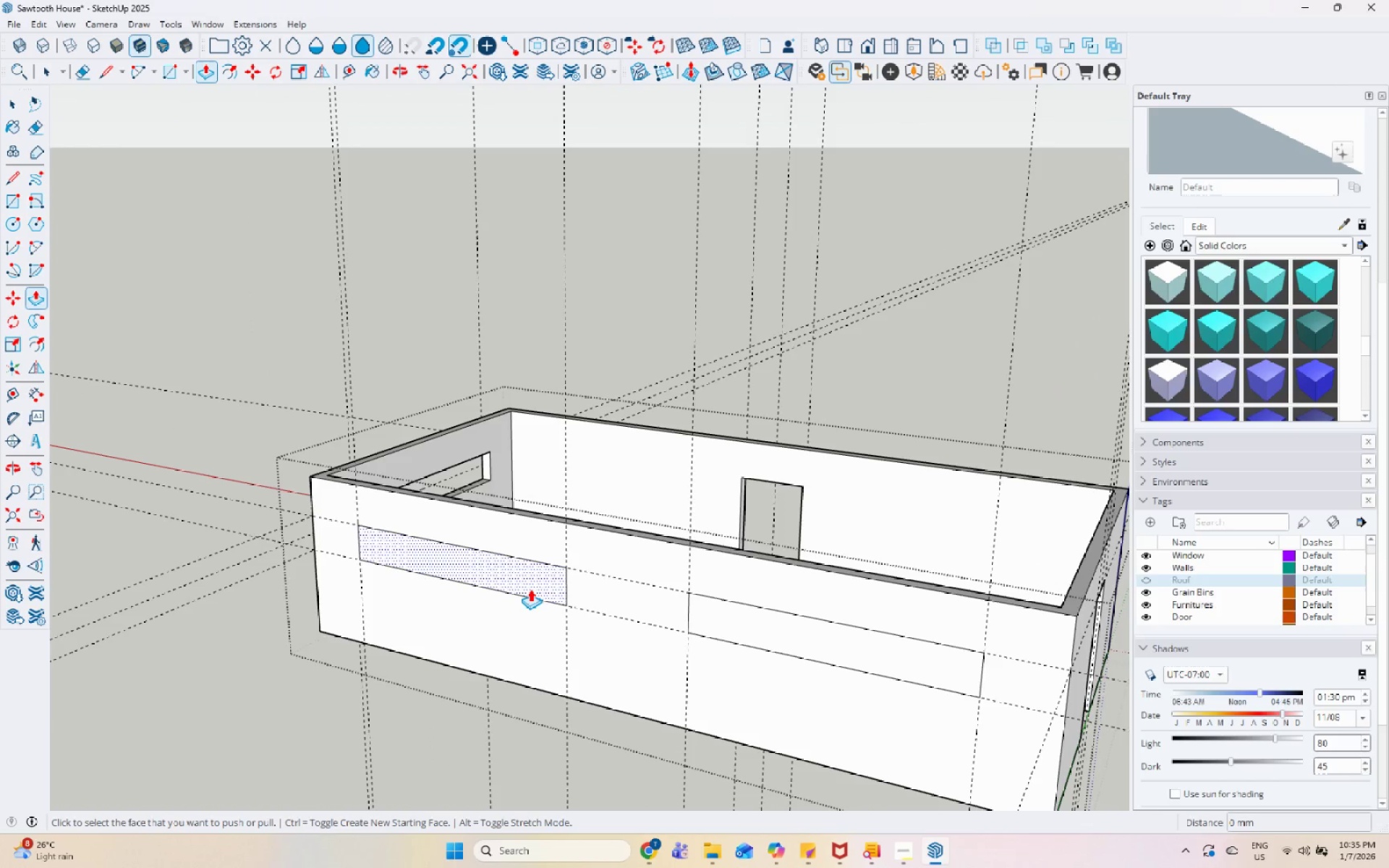 
left_click([531, 587])
 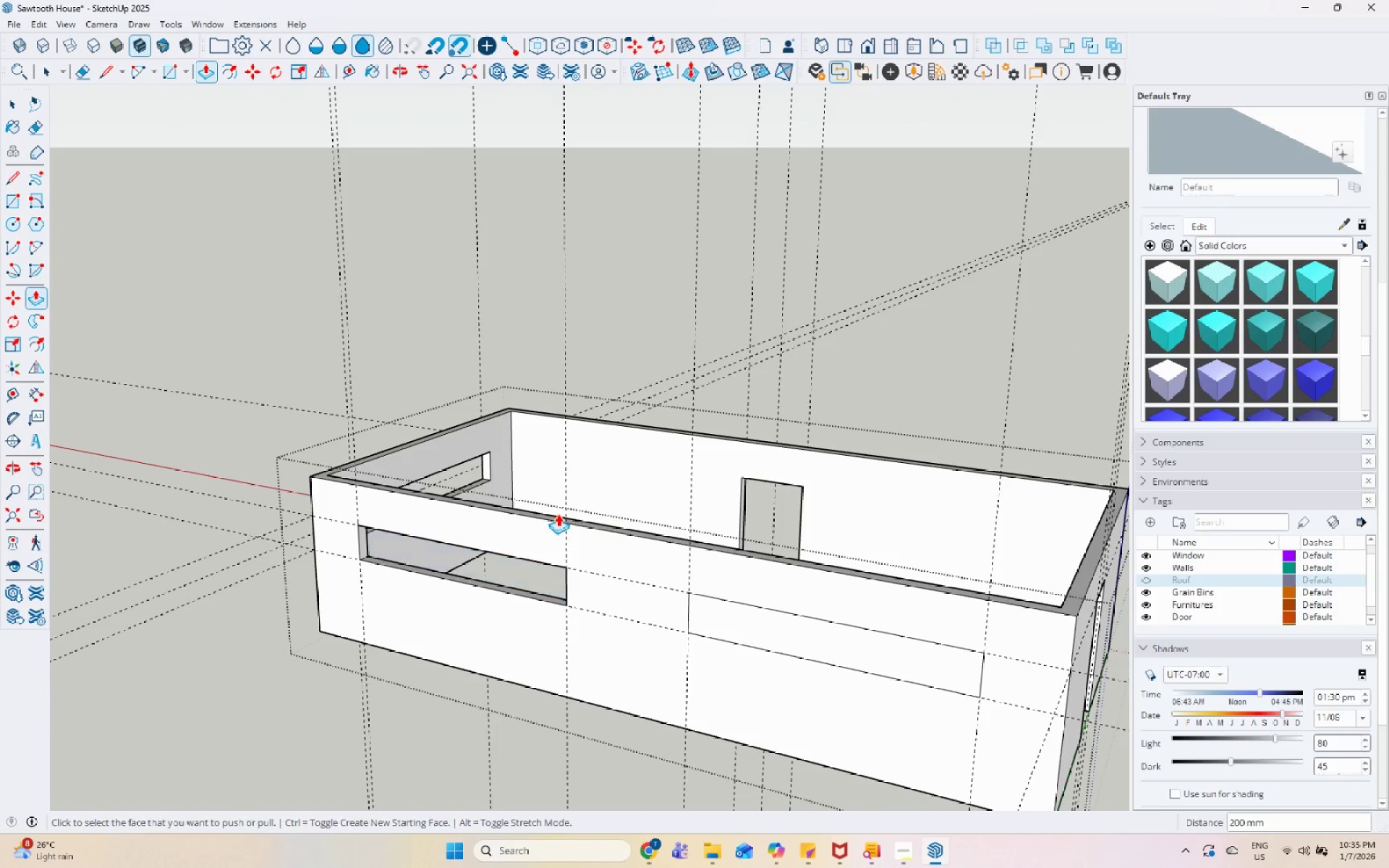 
double_click([799, 631])
 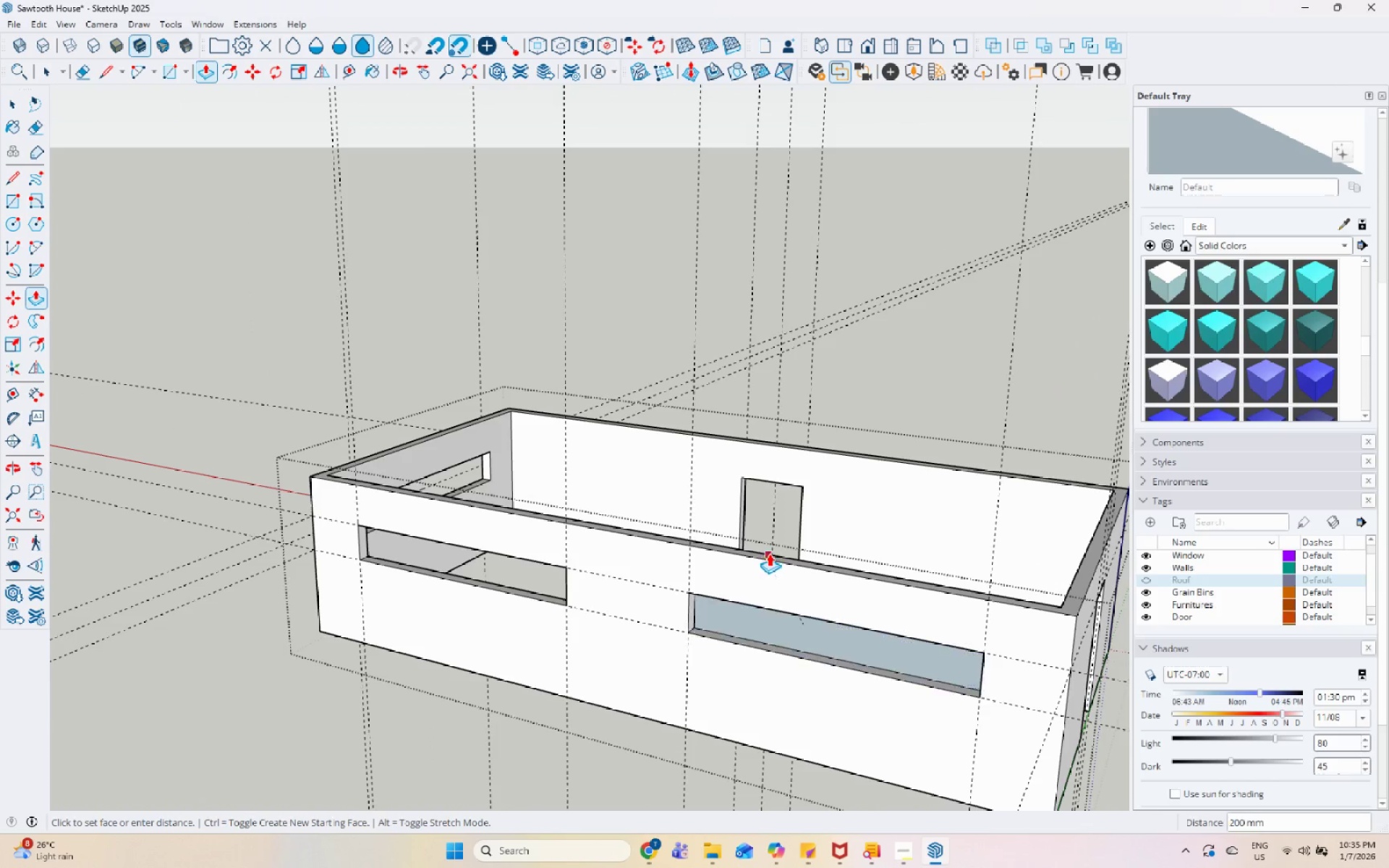 
left_click([770, 551])
 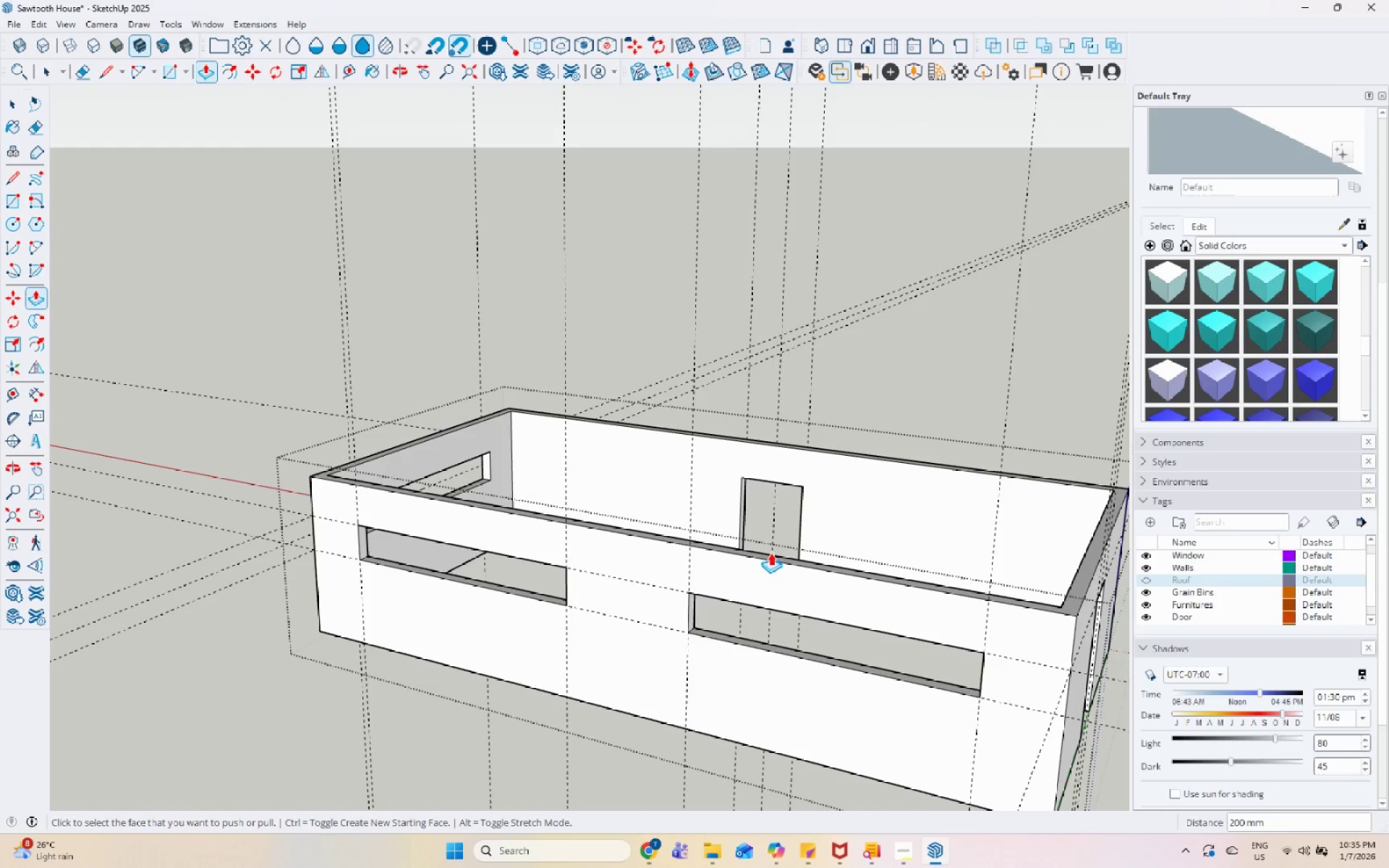 
key(Space)
 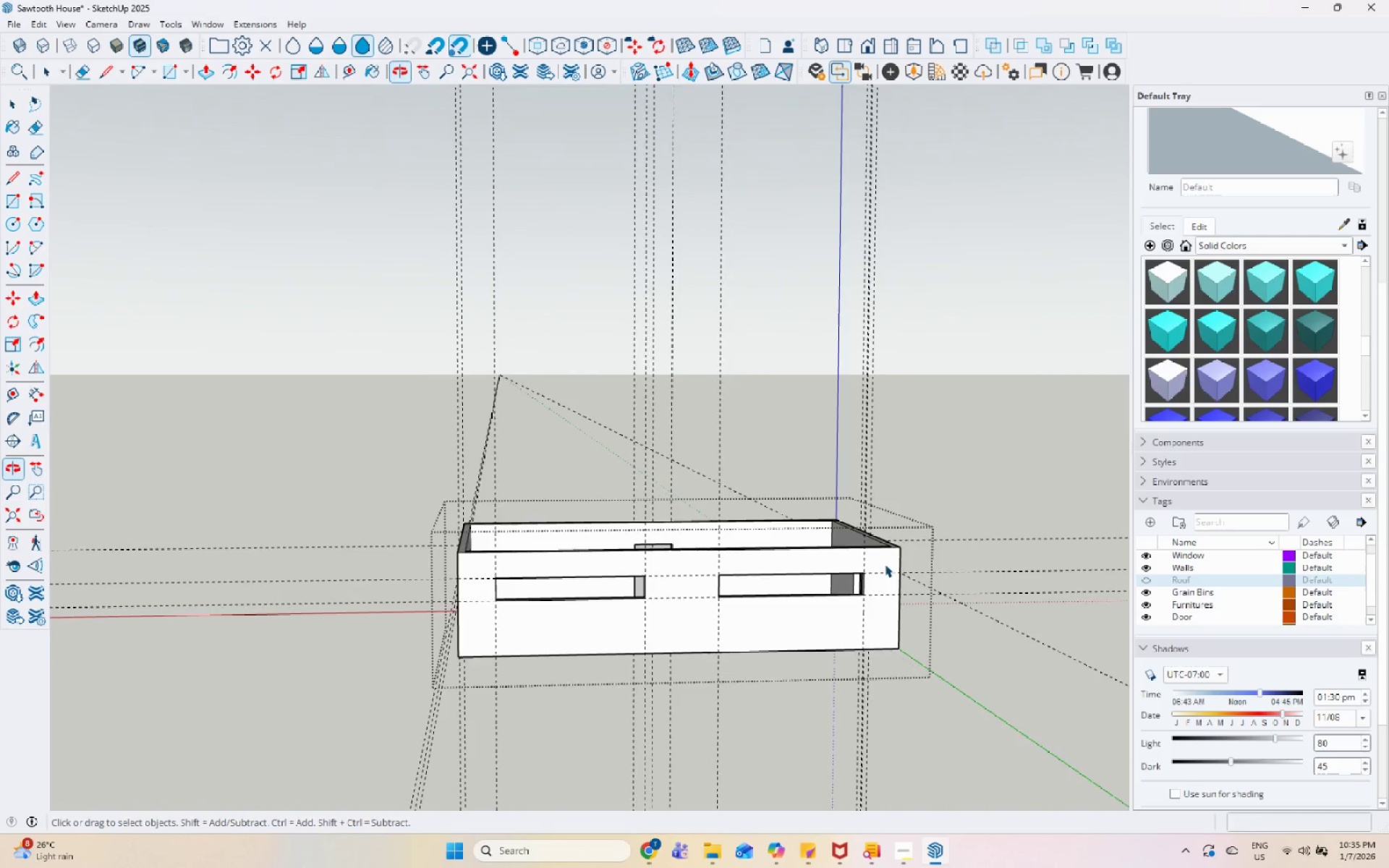 
key(Escape)
 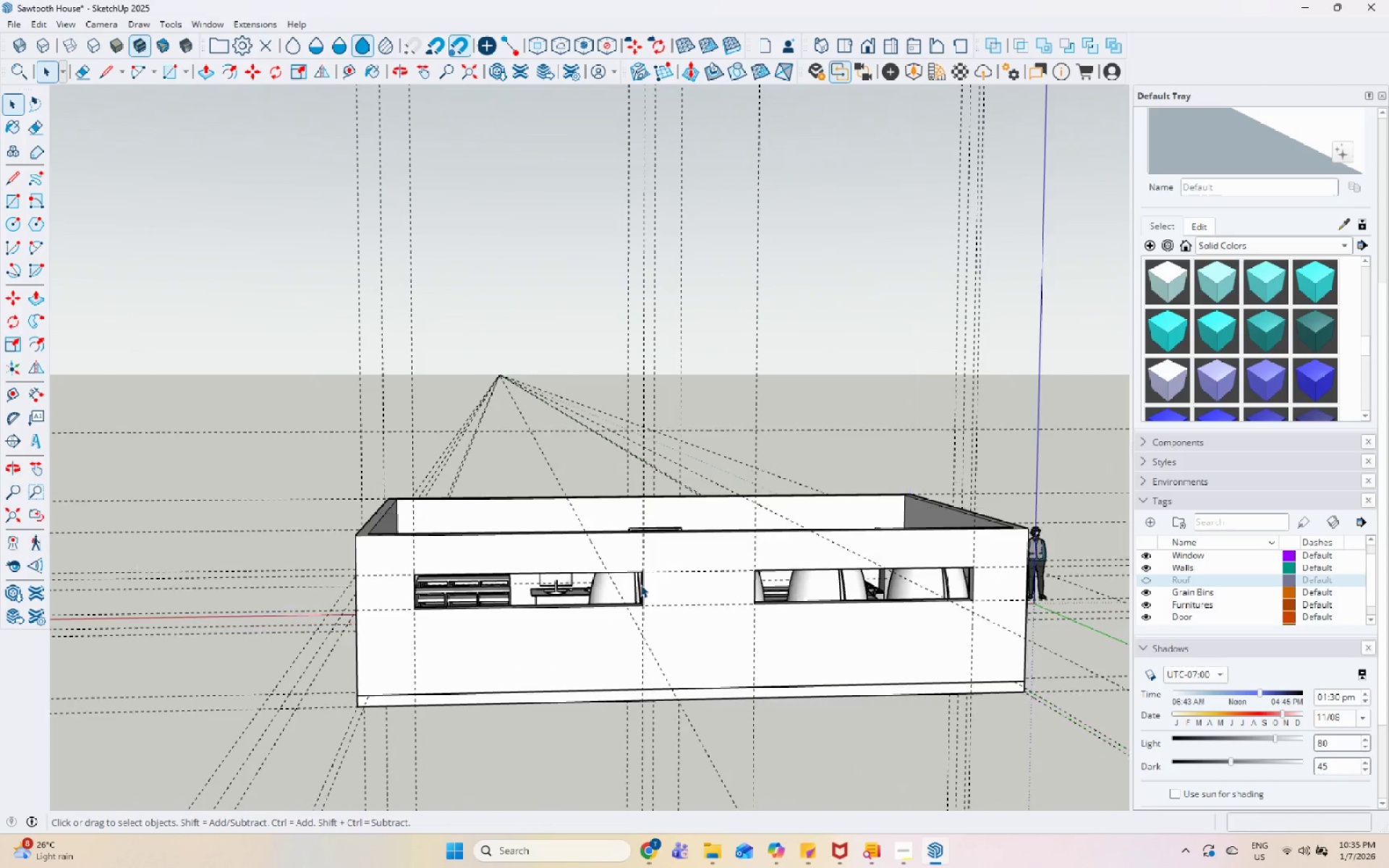 
key(Escape)
 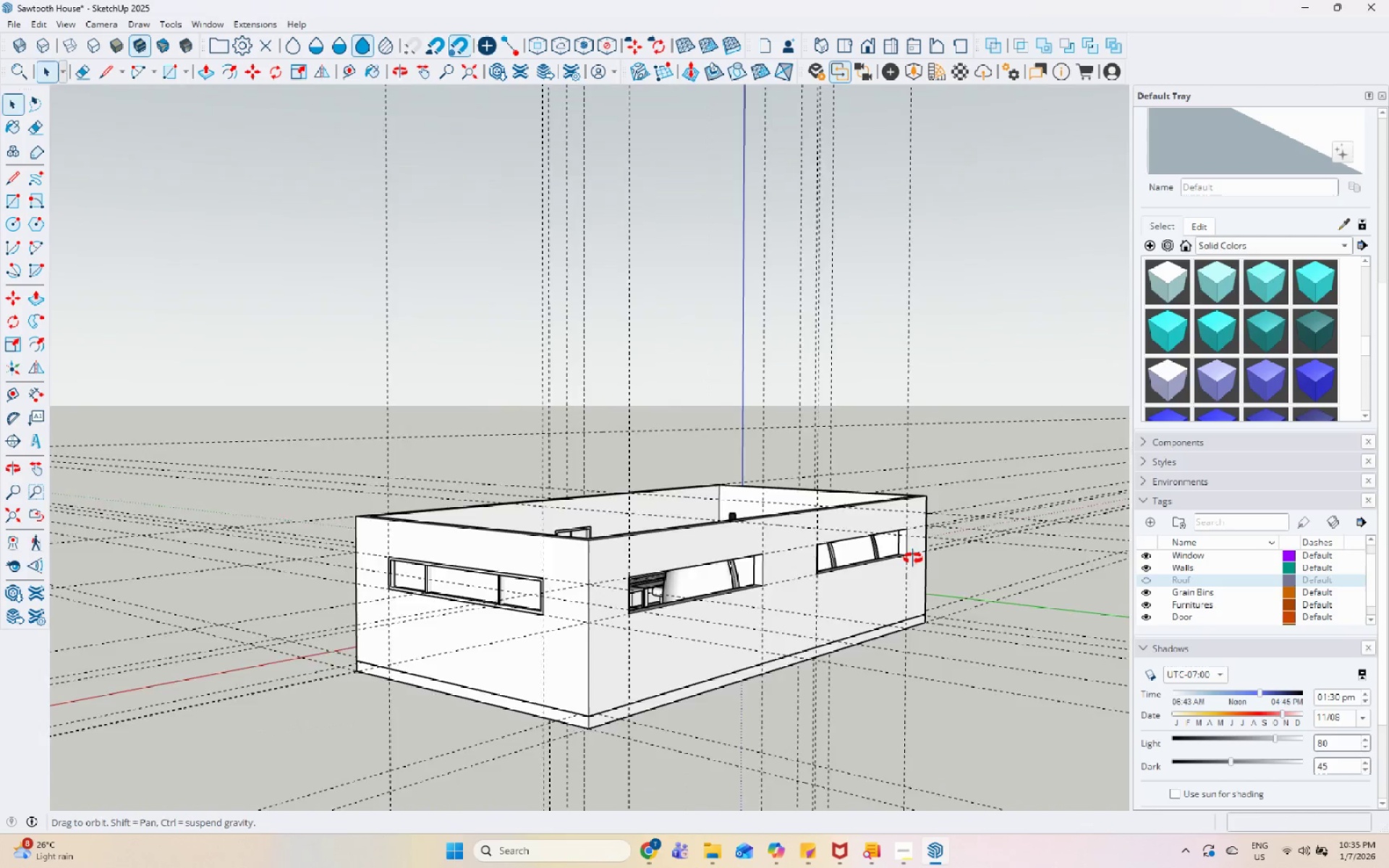 
scroll: coordinate [640, 584], scroll_direction: down, amount: 3.0
 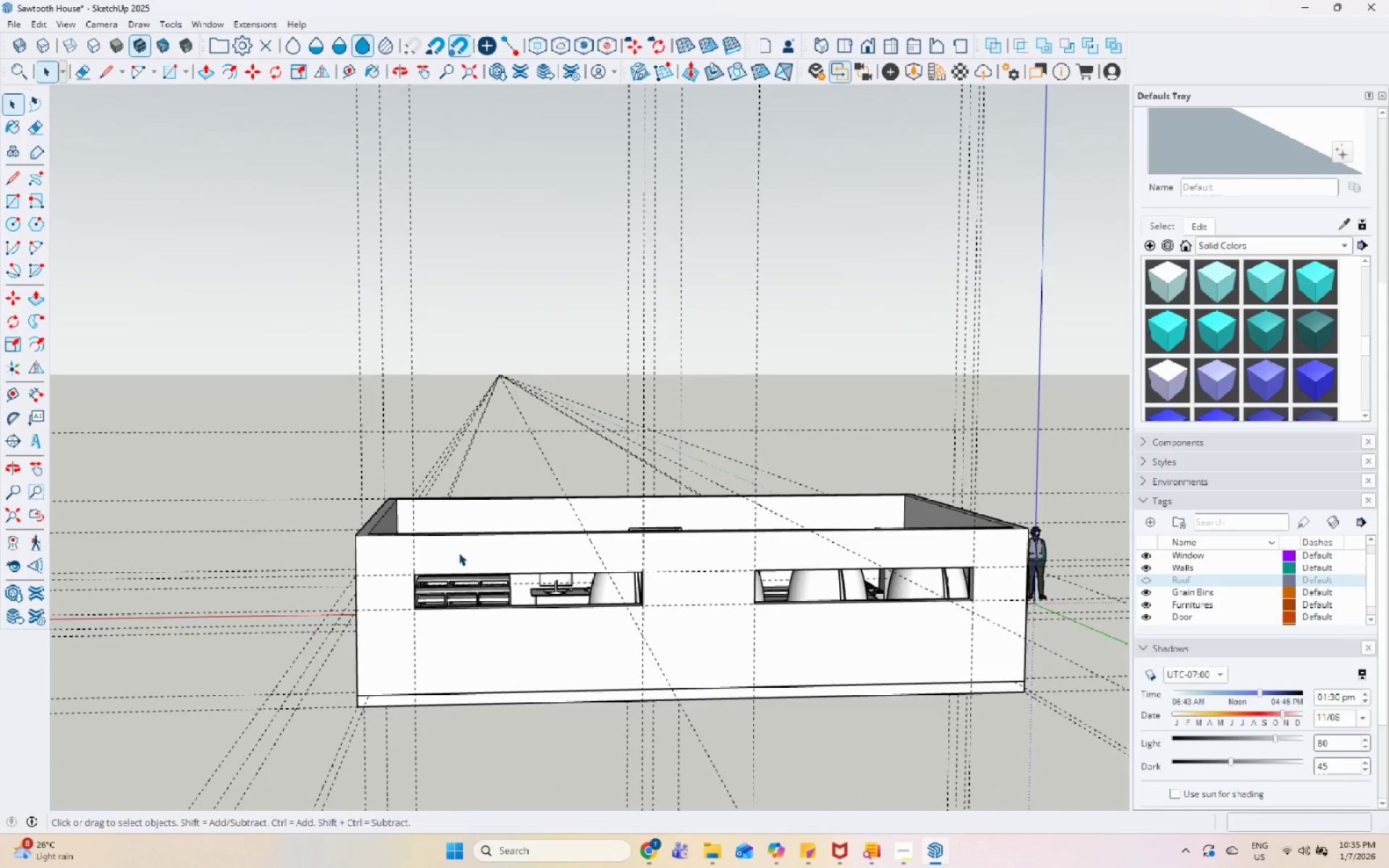 
scroll: coordinate [106, 516], scroll_direction: up, amount: 5.0
 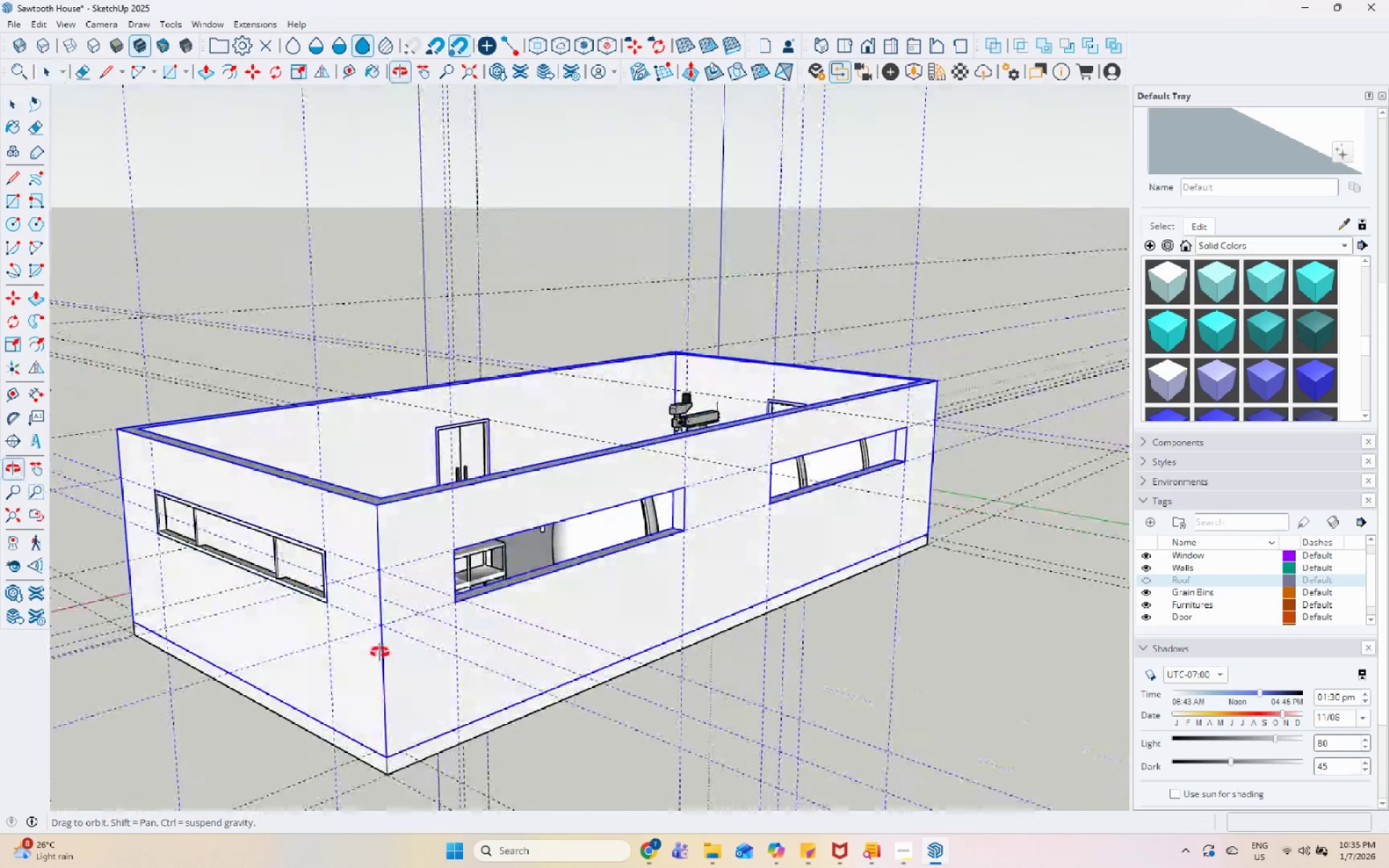 
left_click([418, 651])
 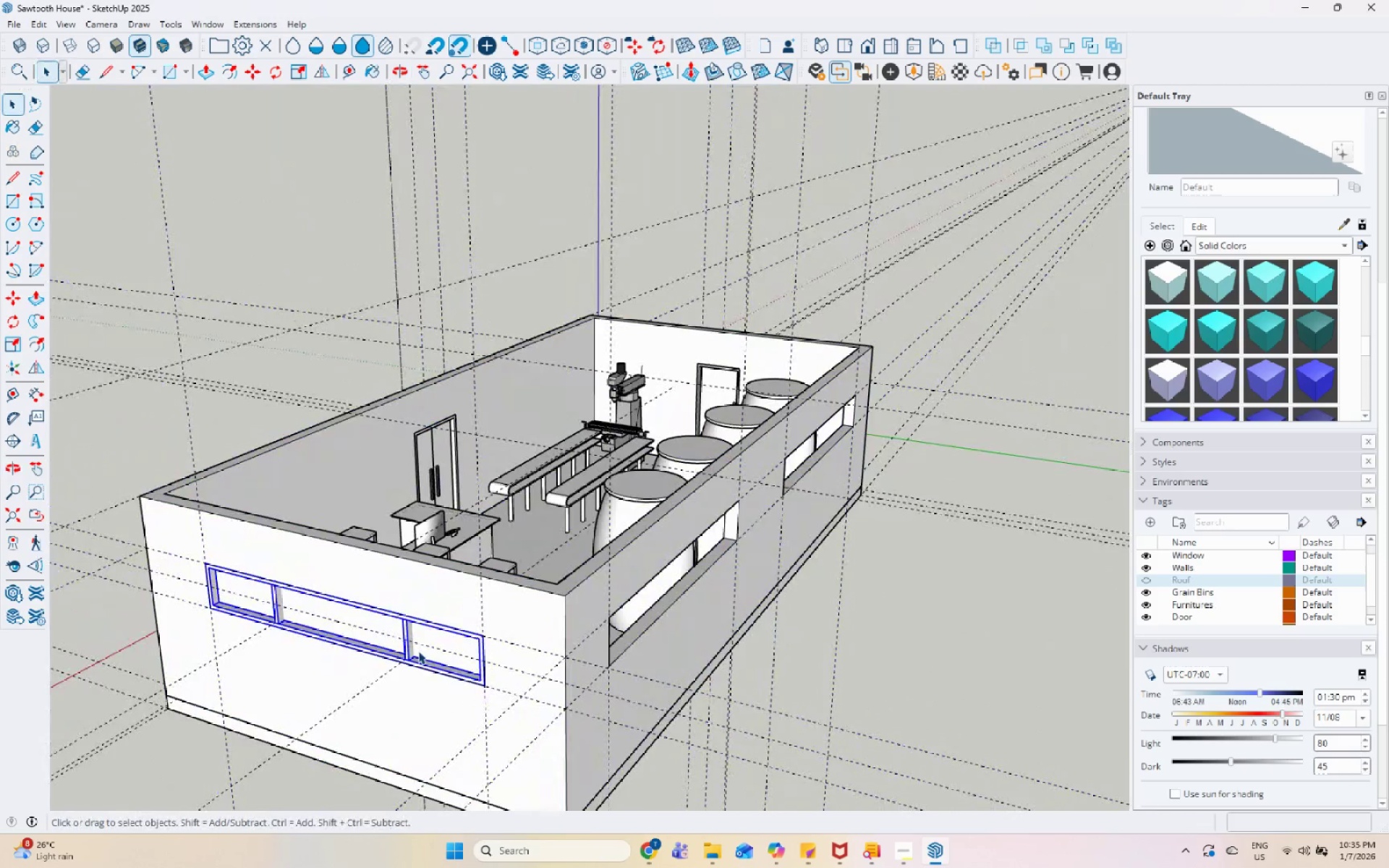 
key(M)
 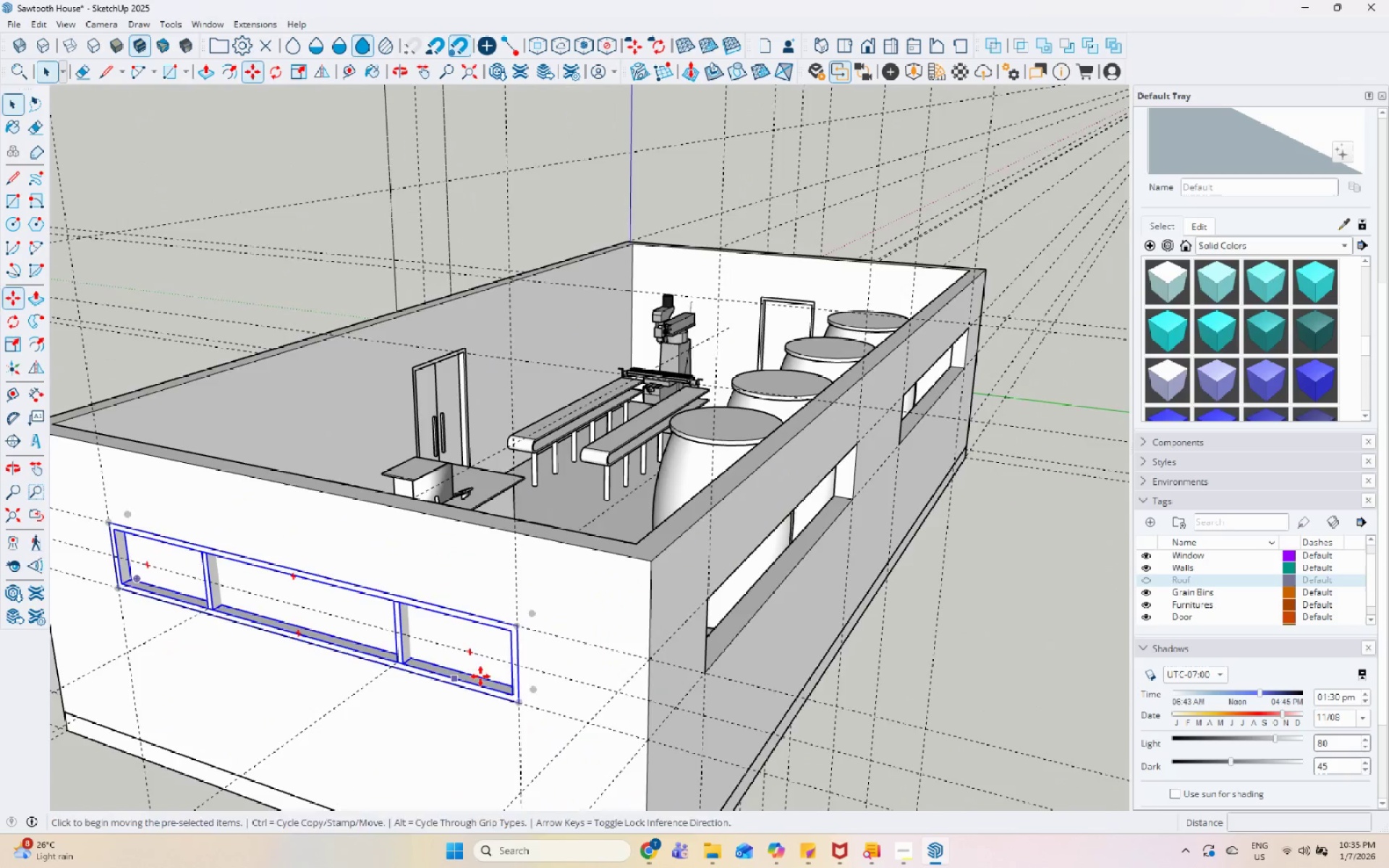 
scroll: coordinate [523, 720], scroll_direction: up, amount: 10.0
 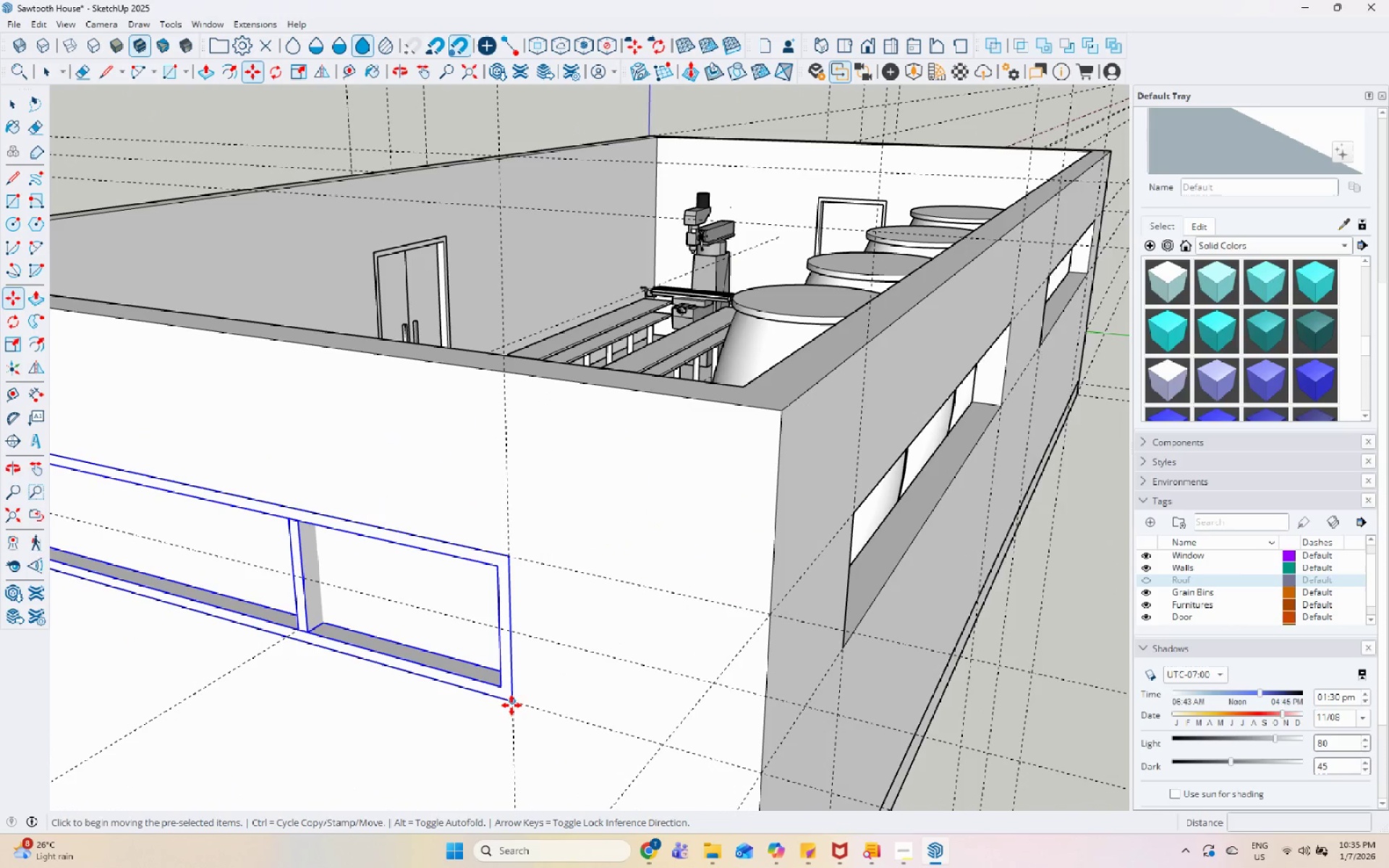 
left_click([512, 702])
 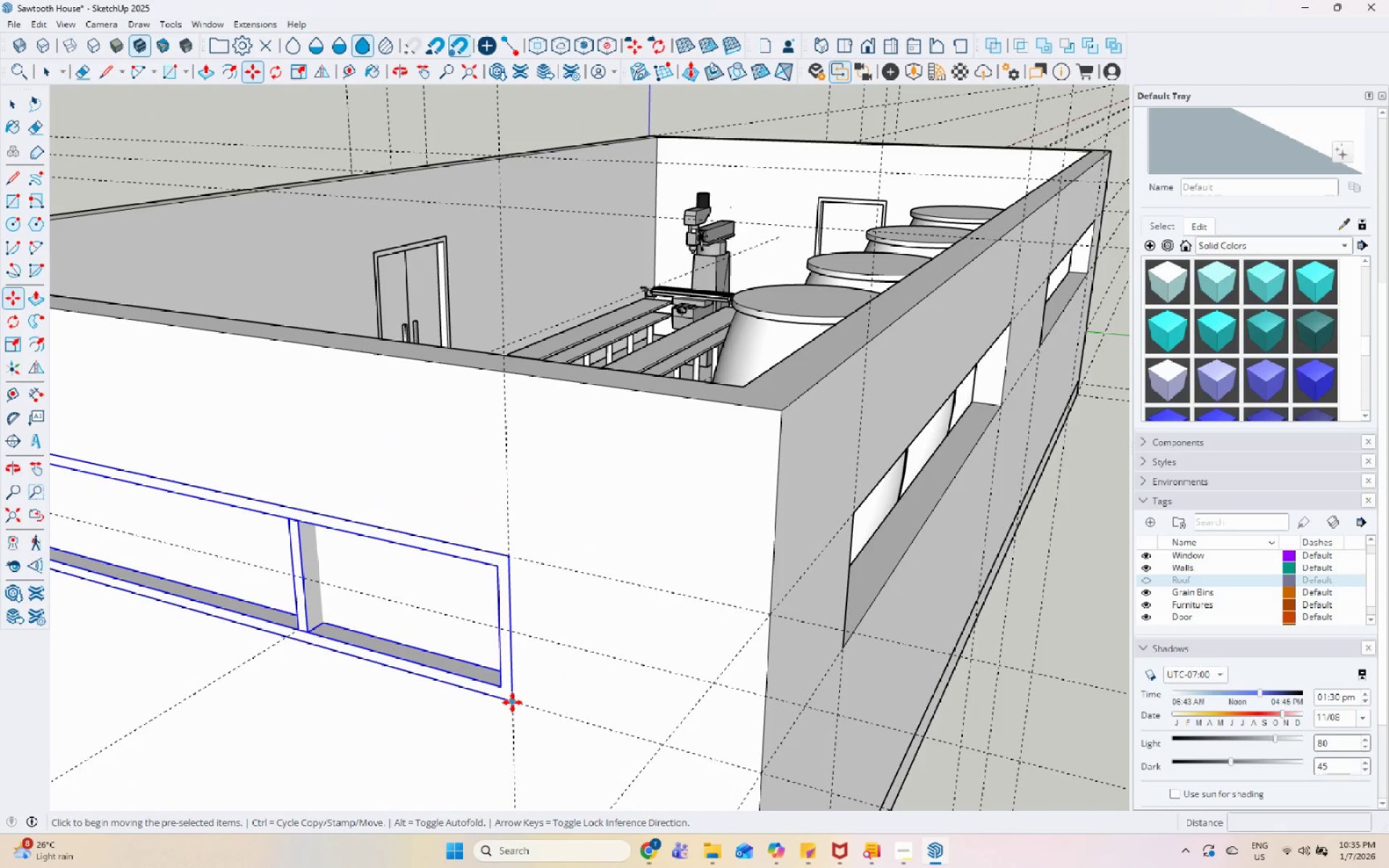 
key(Control+ControlLeft)
 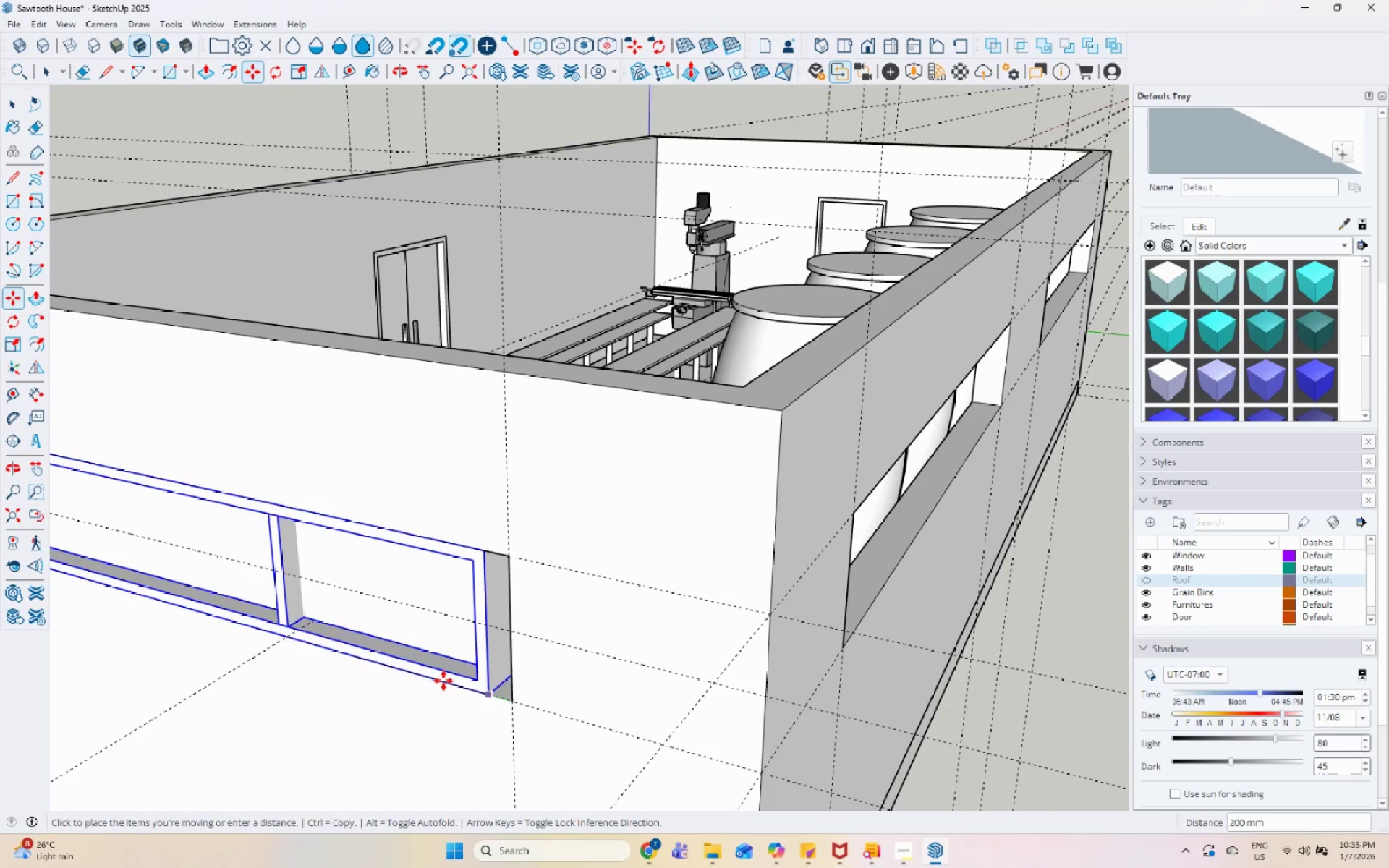 
scroll: coordinate [624, 529], scroll_direction: down, amount: 3.0
 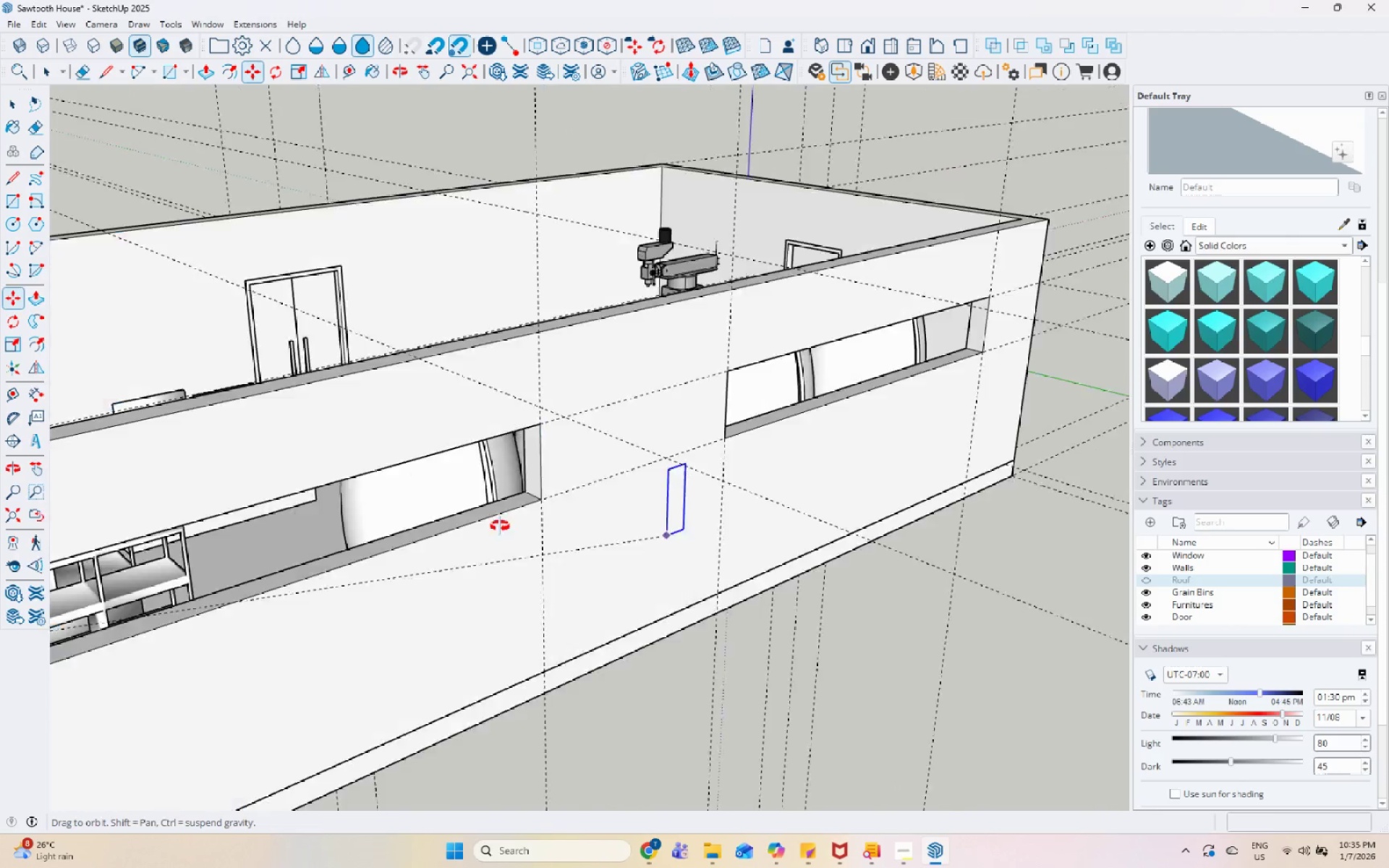 
scroll: coordinate [573, 469], scroll_direction: up, amount: 4.0
 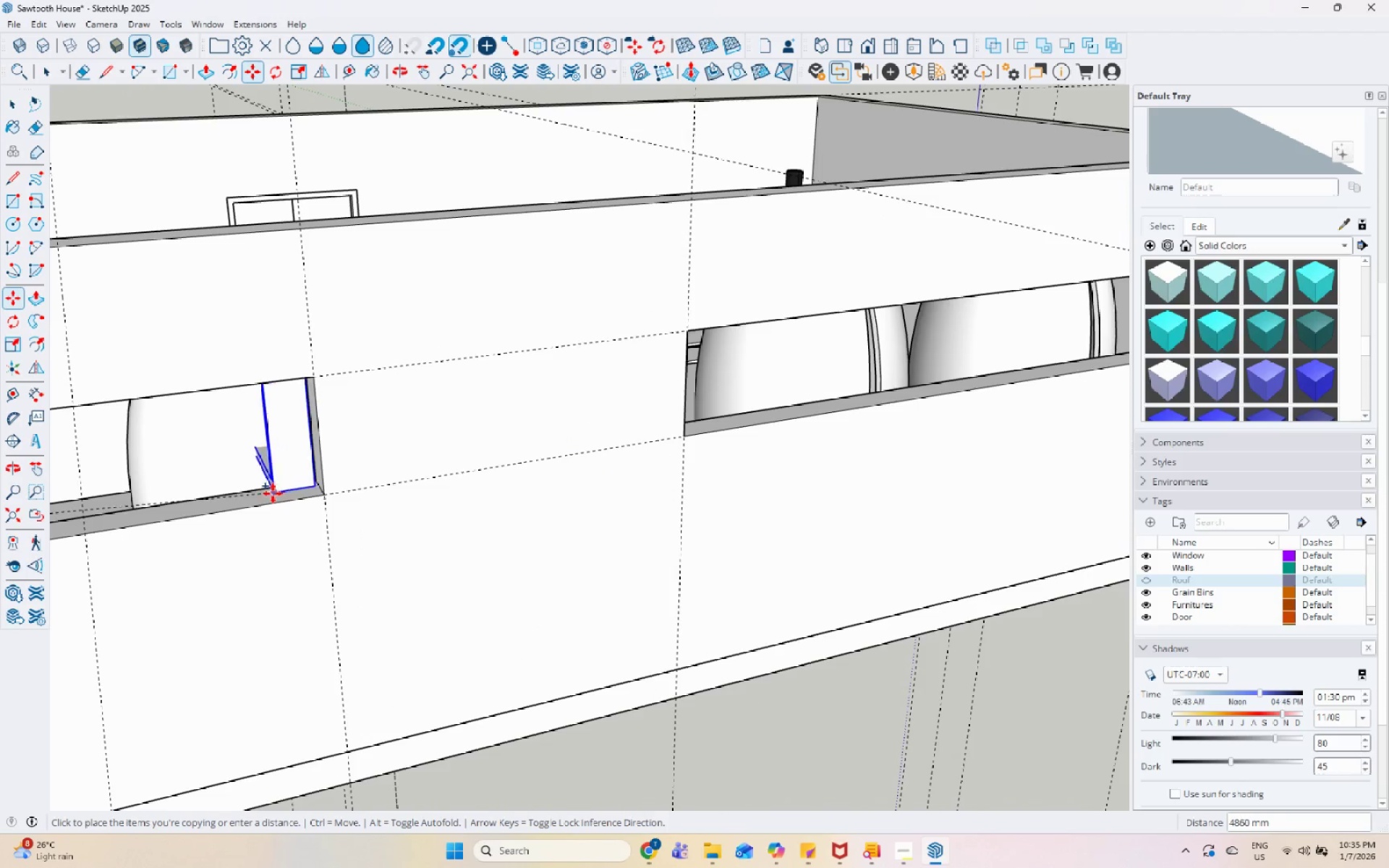 
left_click([269, 505])
 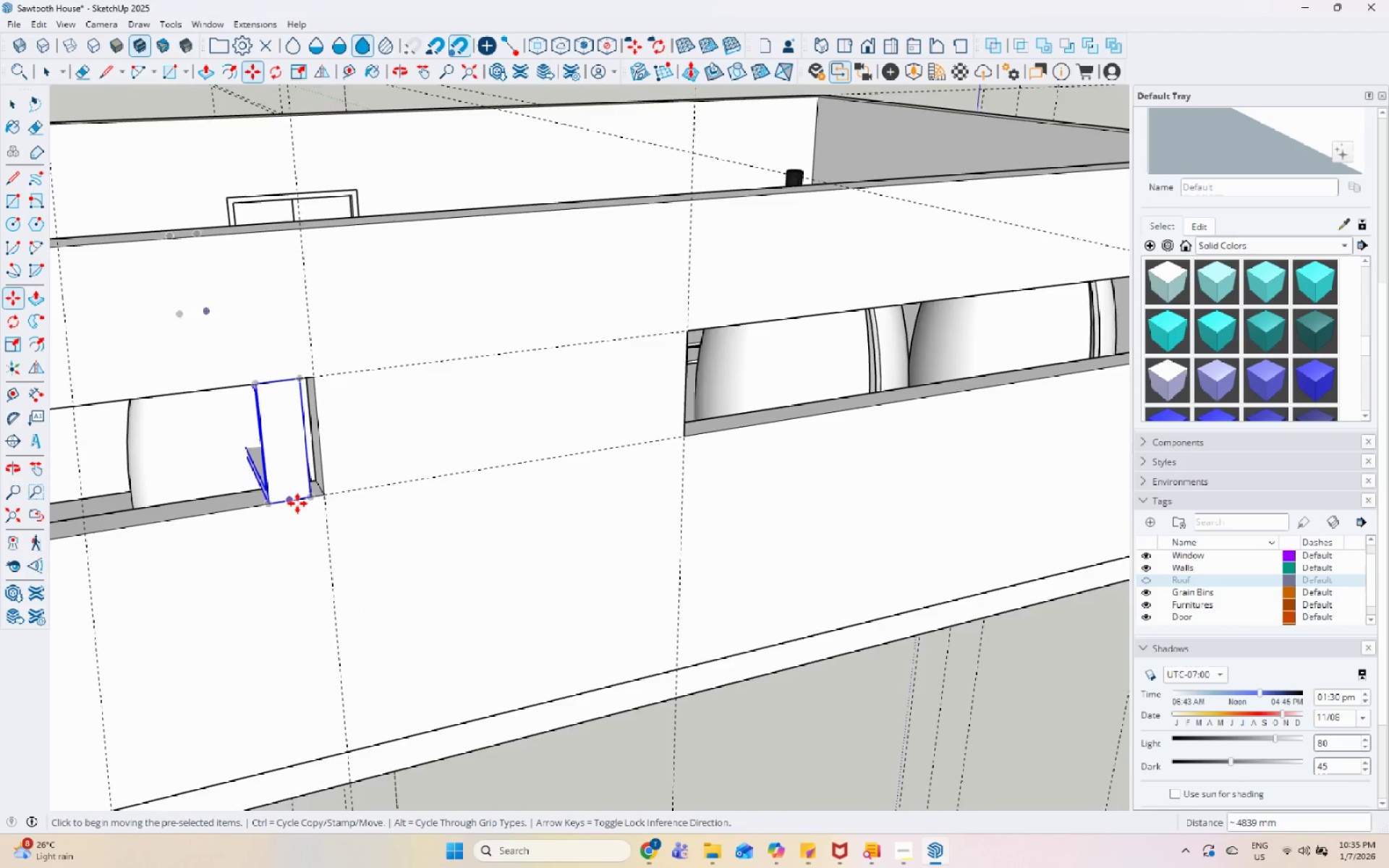 
left_click([314, 492])
 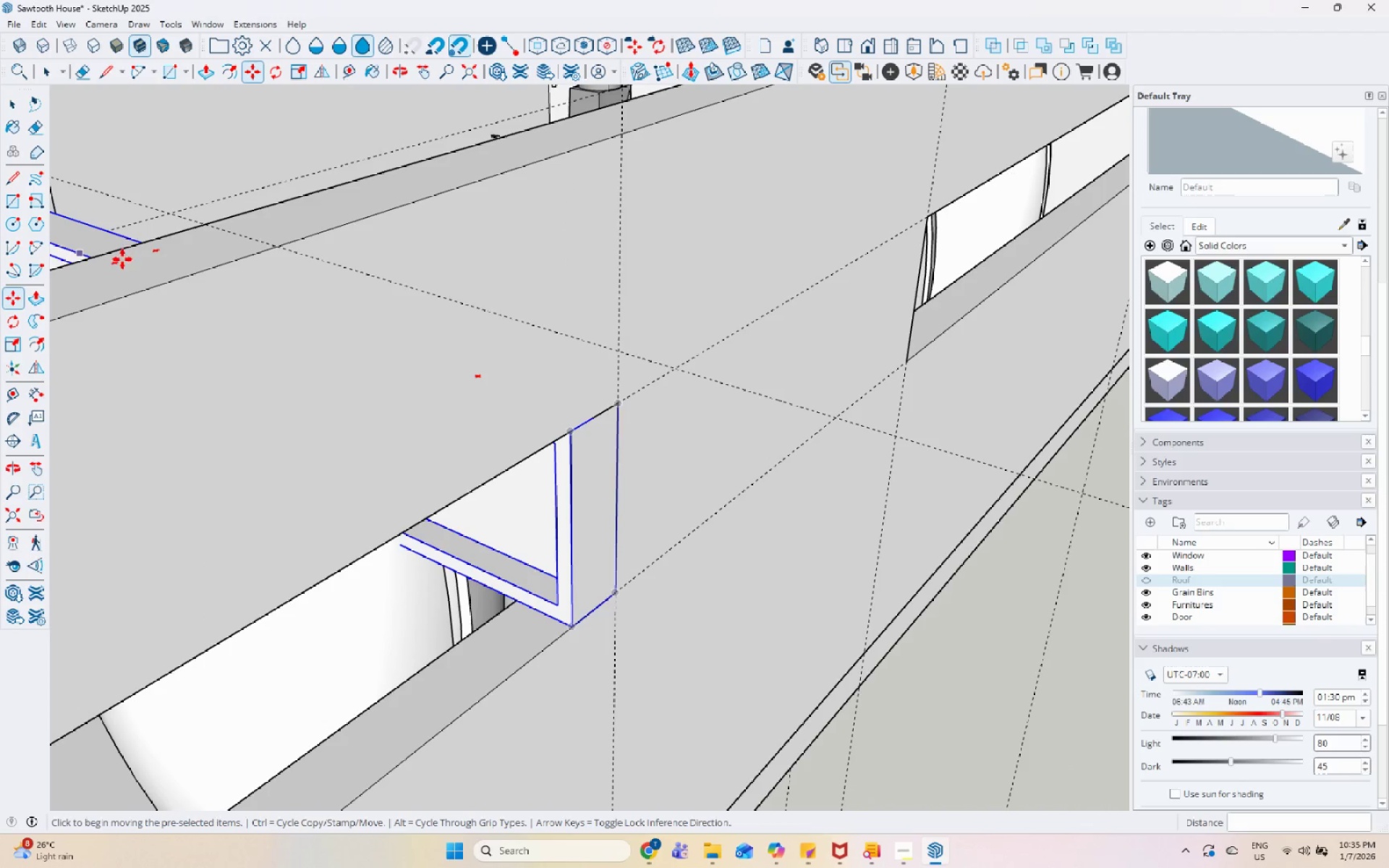 
scroll: coordinate [297, 503], scroll_direction: up, amount: 5.0
 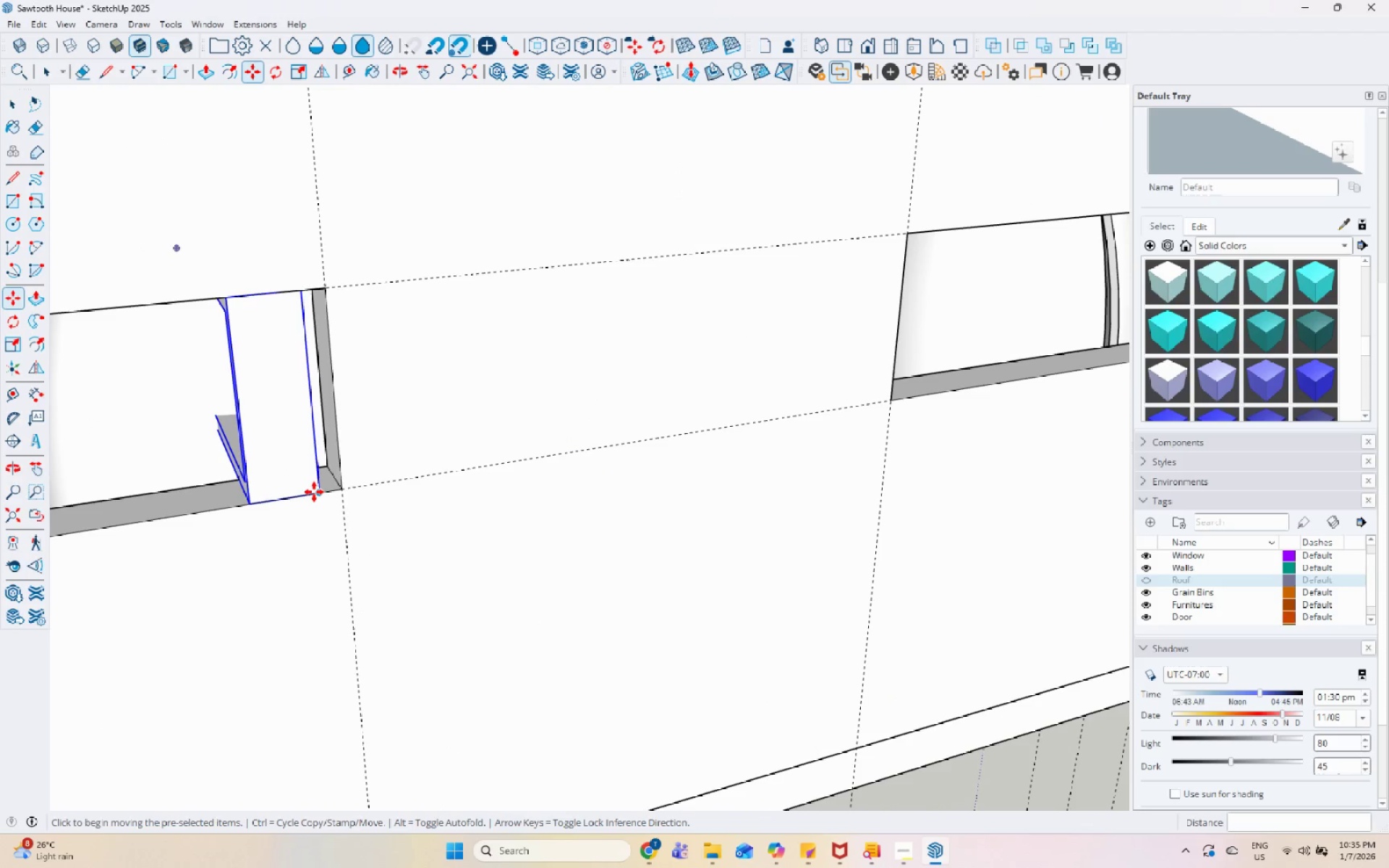 
left_click_drag(start_coordinate=[15, 324], to_coordinate=[21, 324])
 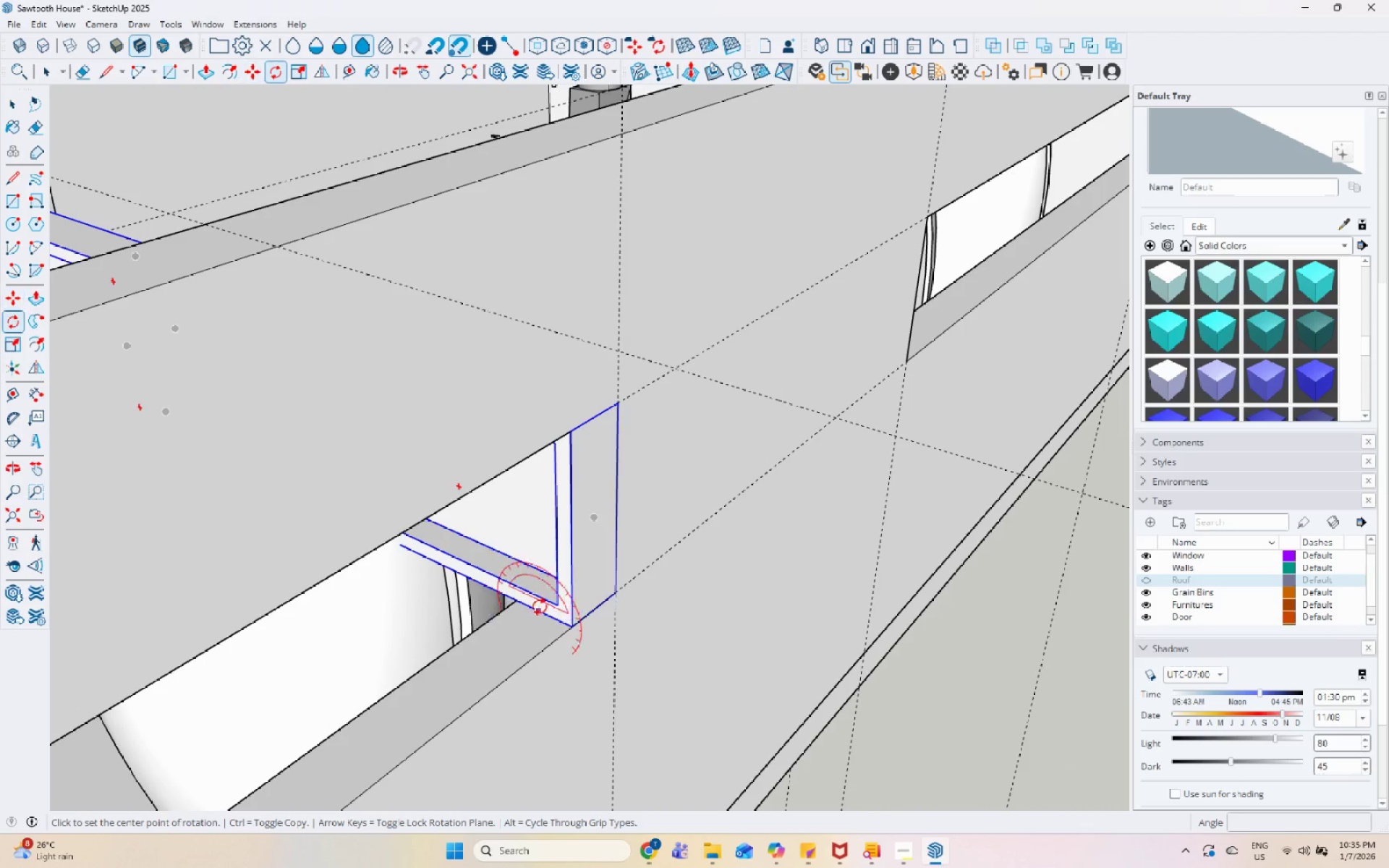 
scroll: coordinate [528, 616], scroll_direction: up, amount: 4.0
 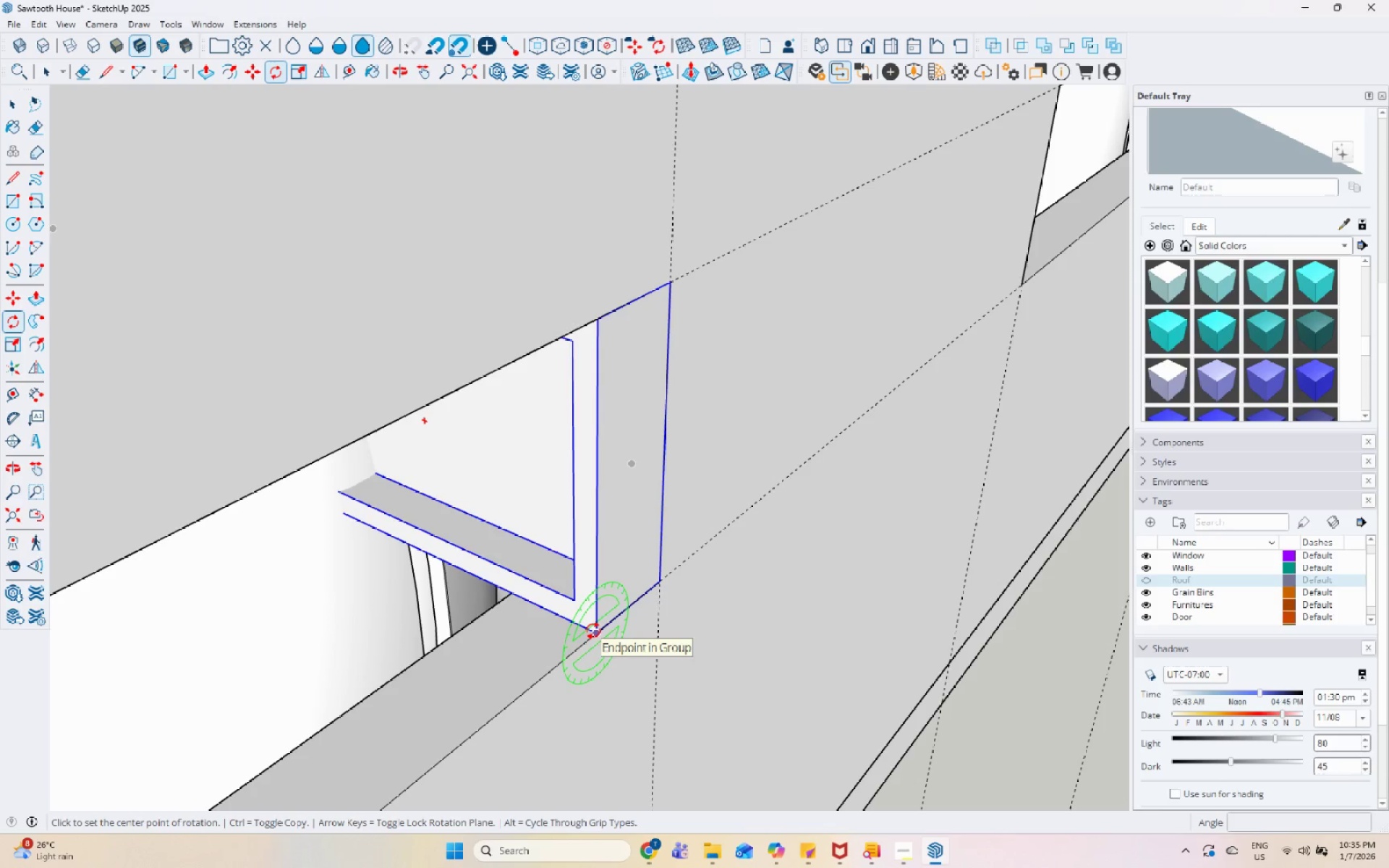 
key(ArrowUp)
 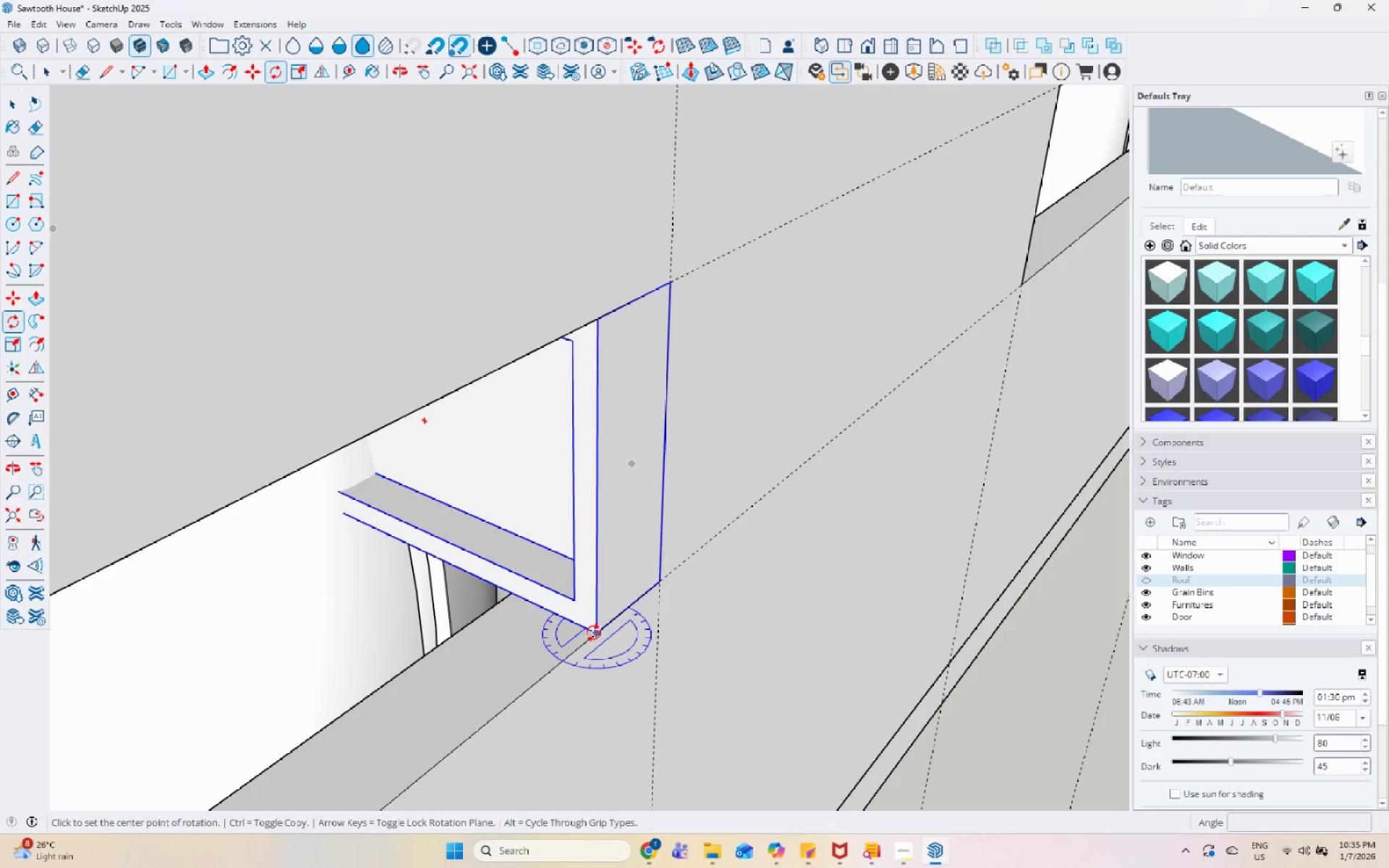 
left_click([594, 635])
 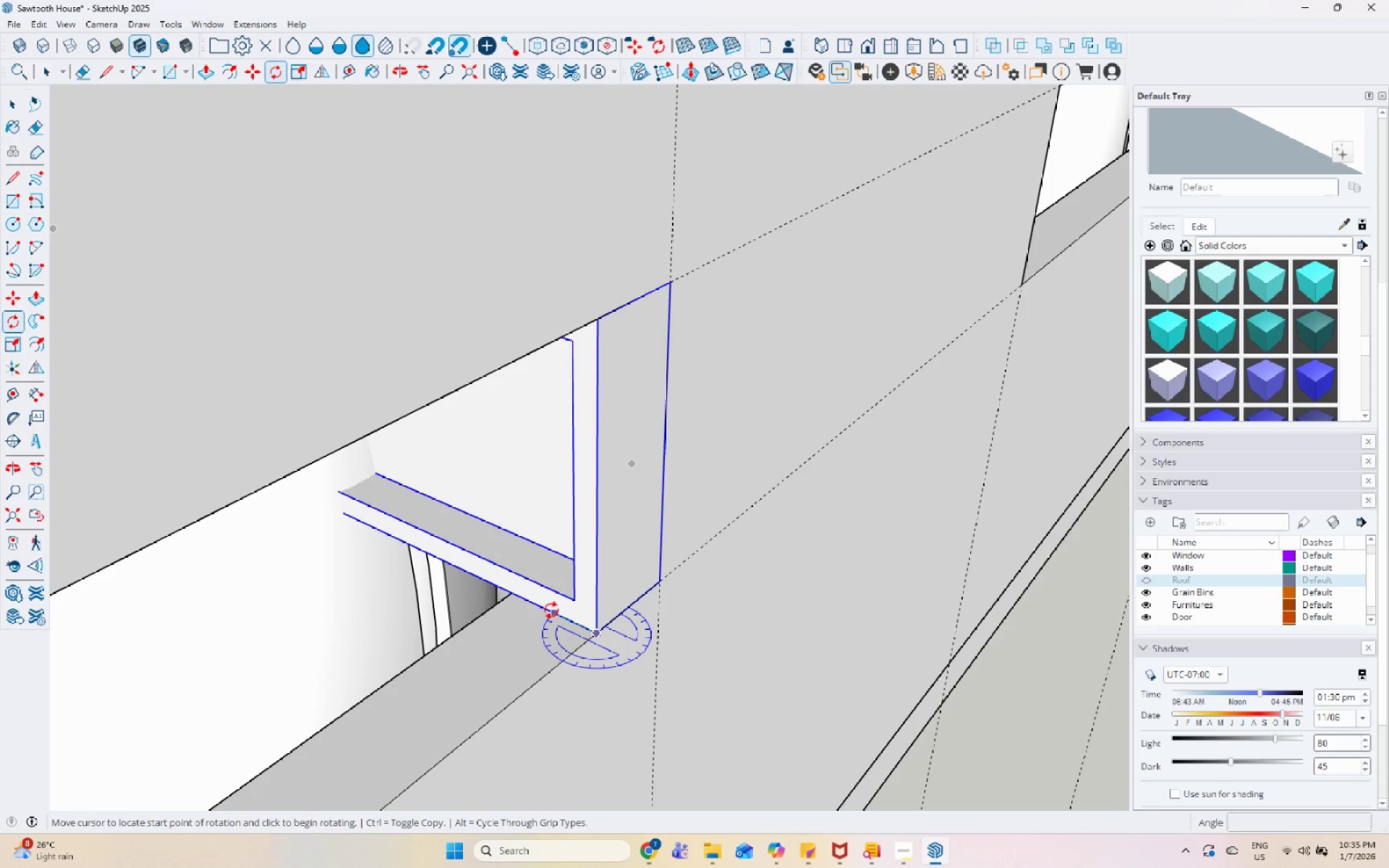 
left_click([548, 609])
 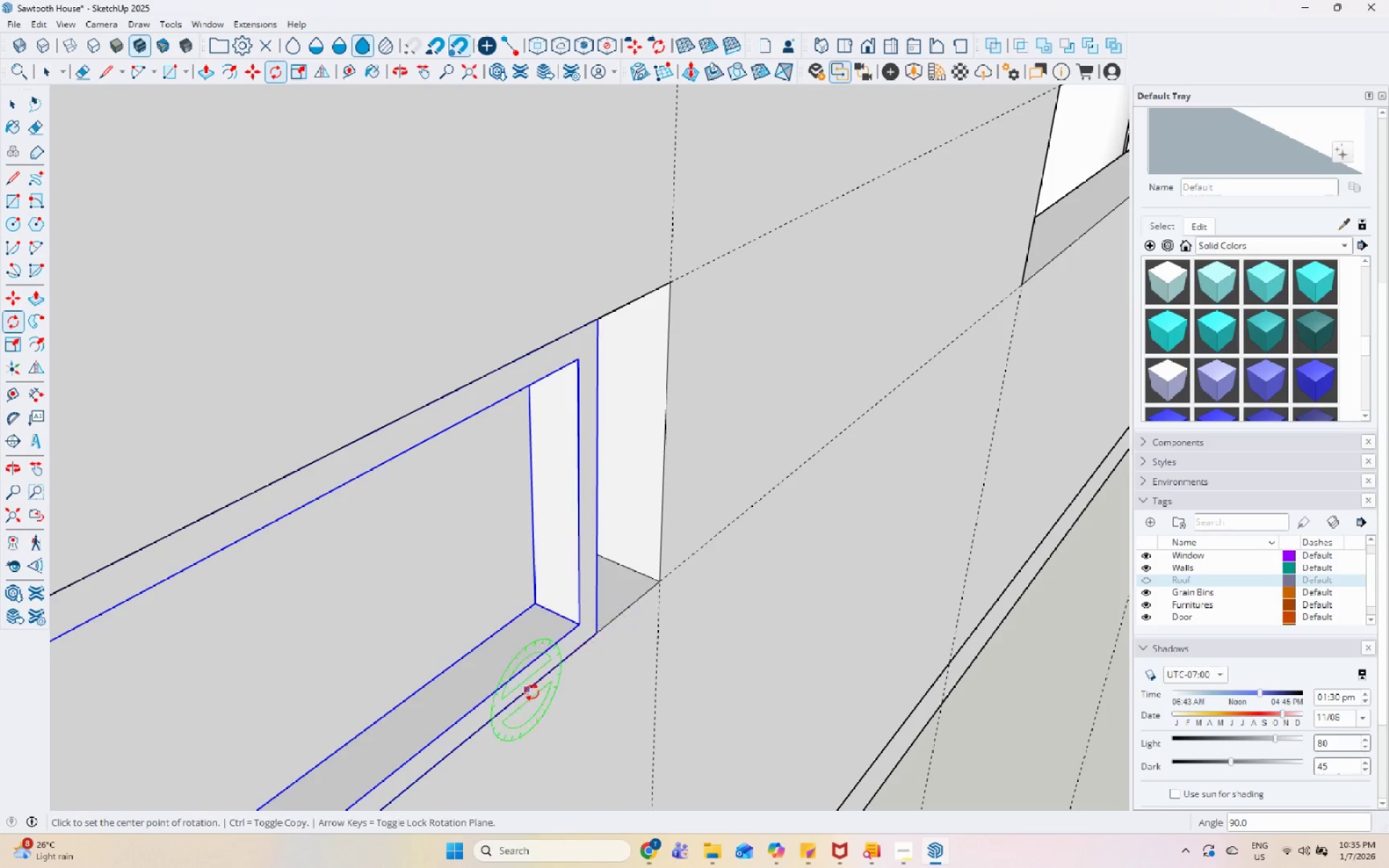 
key(M)
 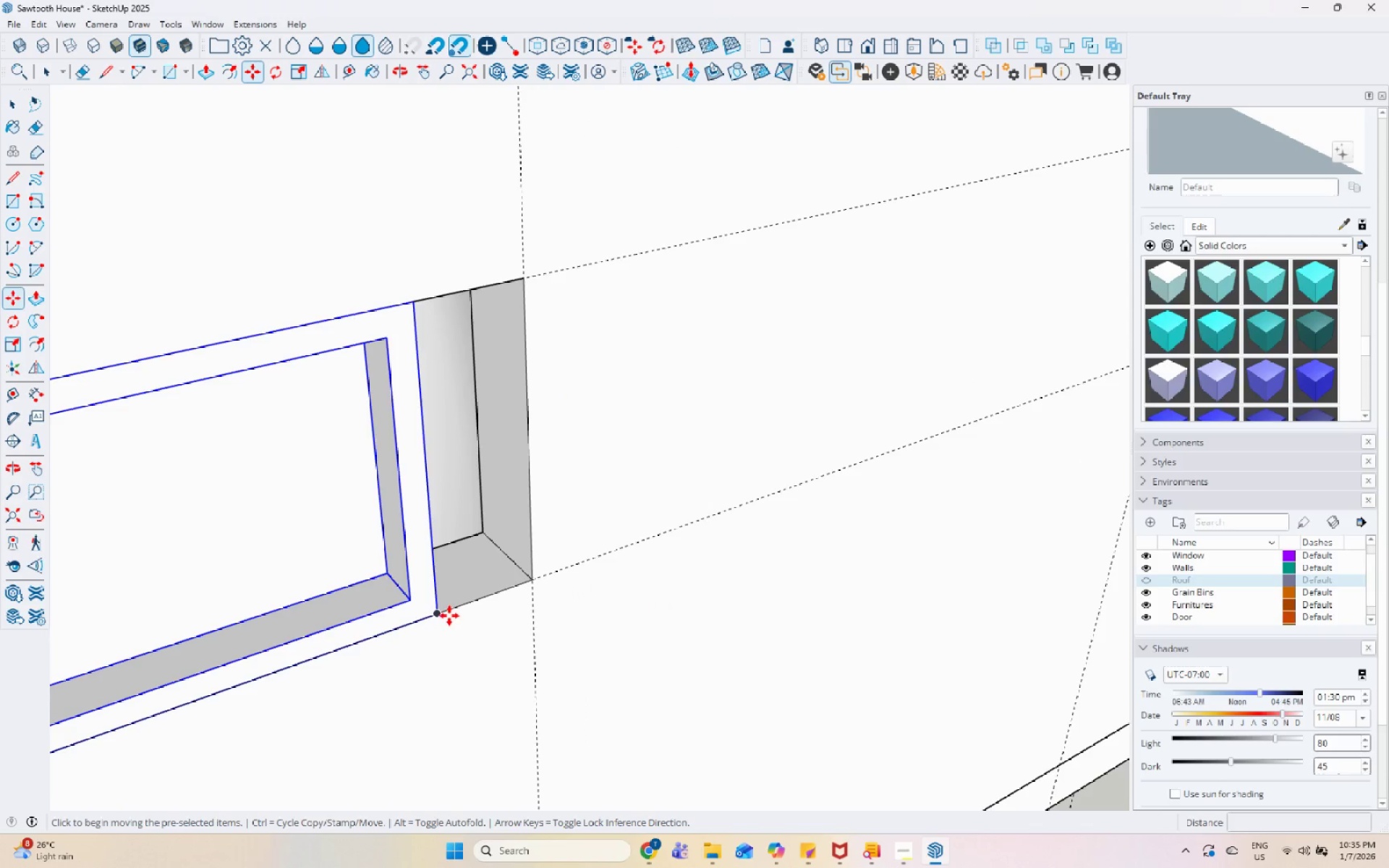 
left_click([441, 615])
 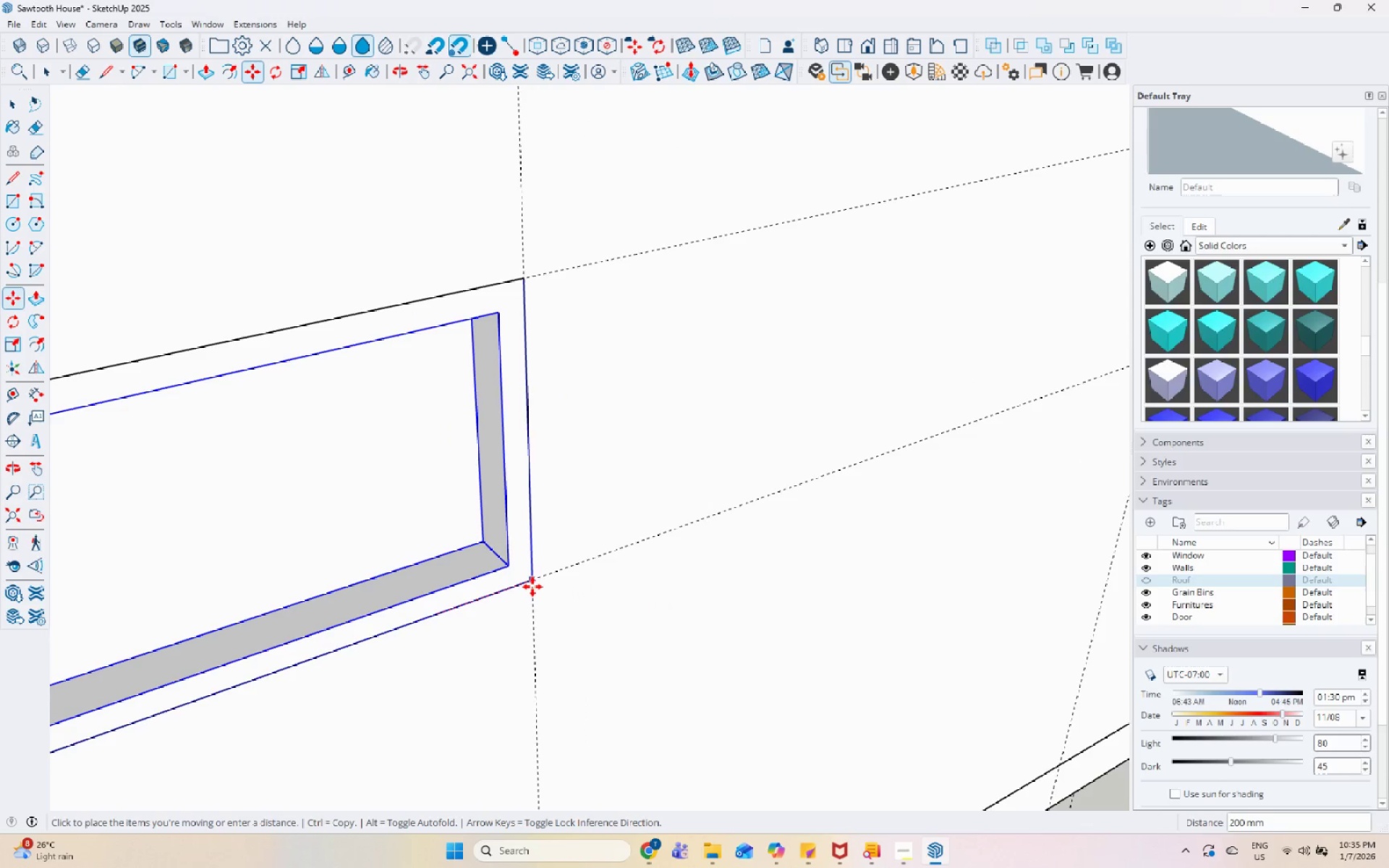 
left_click([535, 586])
 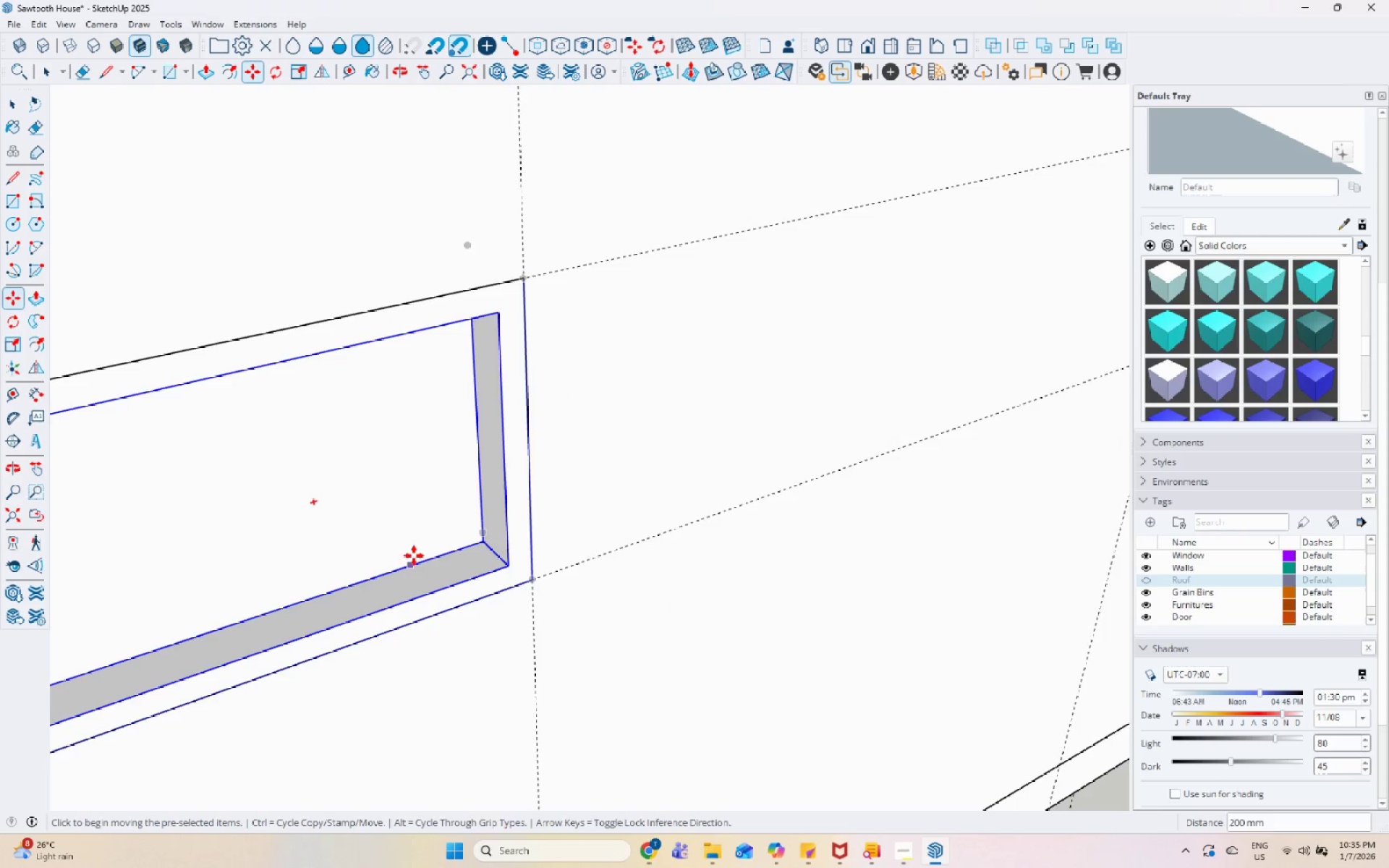 
scroll: coordinate [514, 520], scroll_direction: down, amount: 11.0
 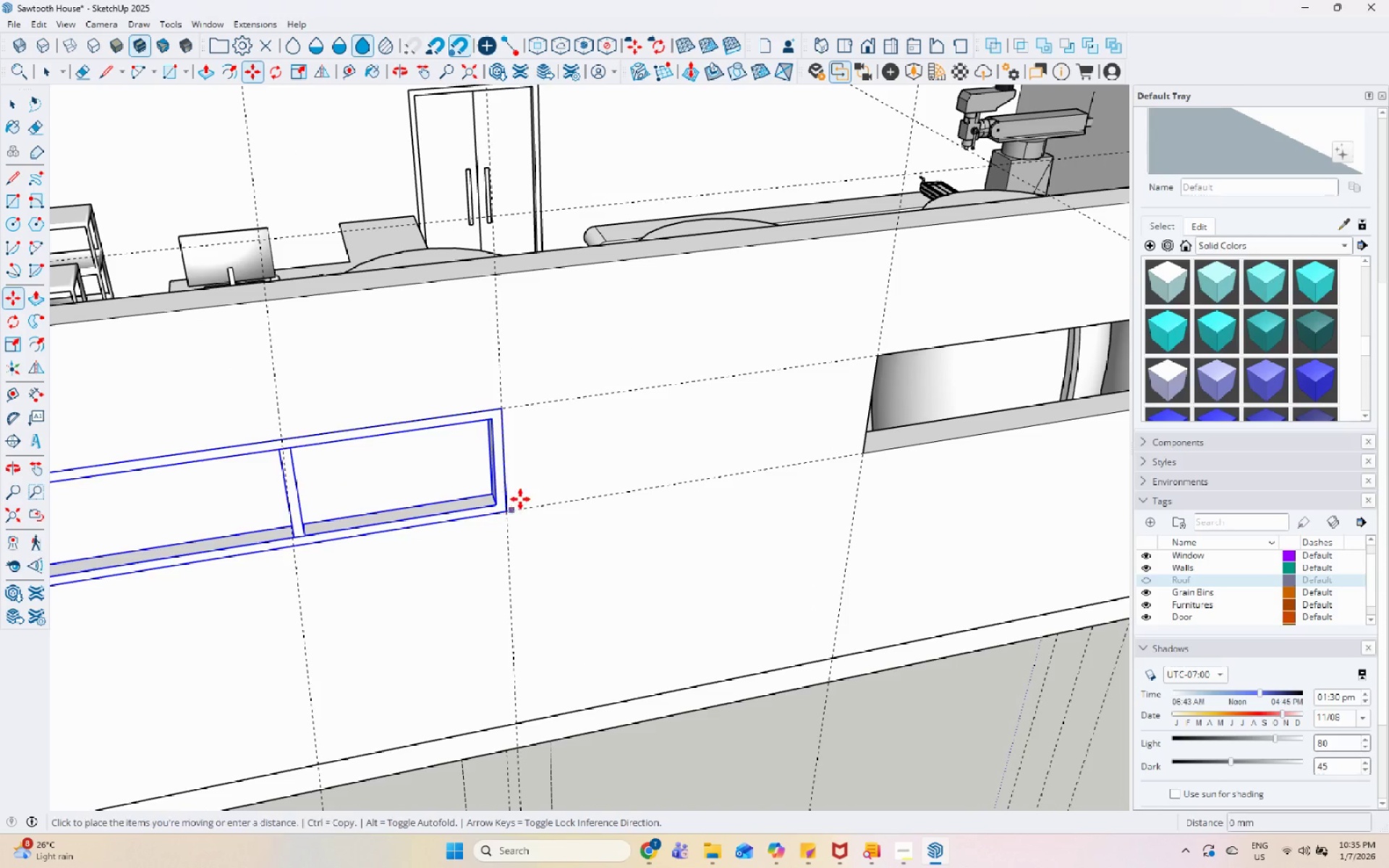 
key(Control+ControlLeft)
 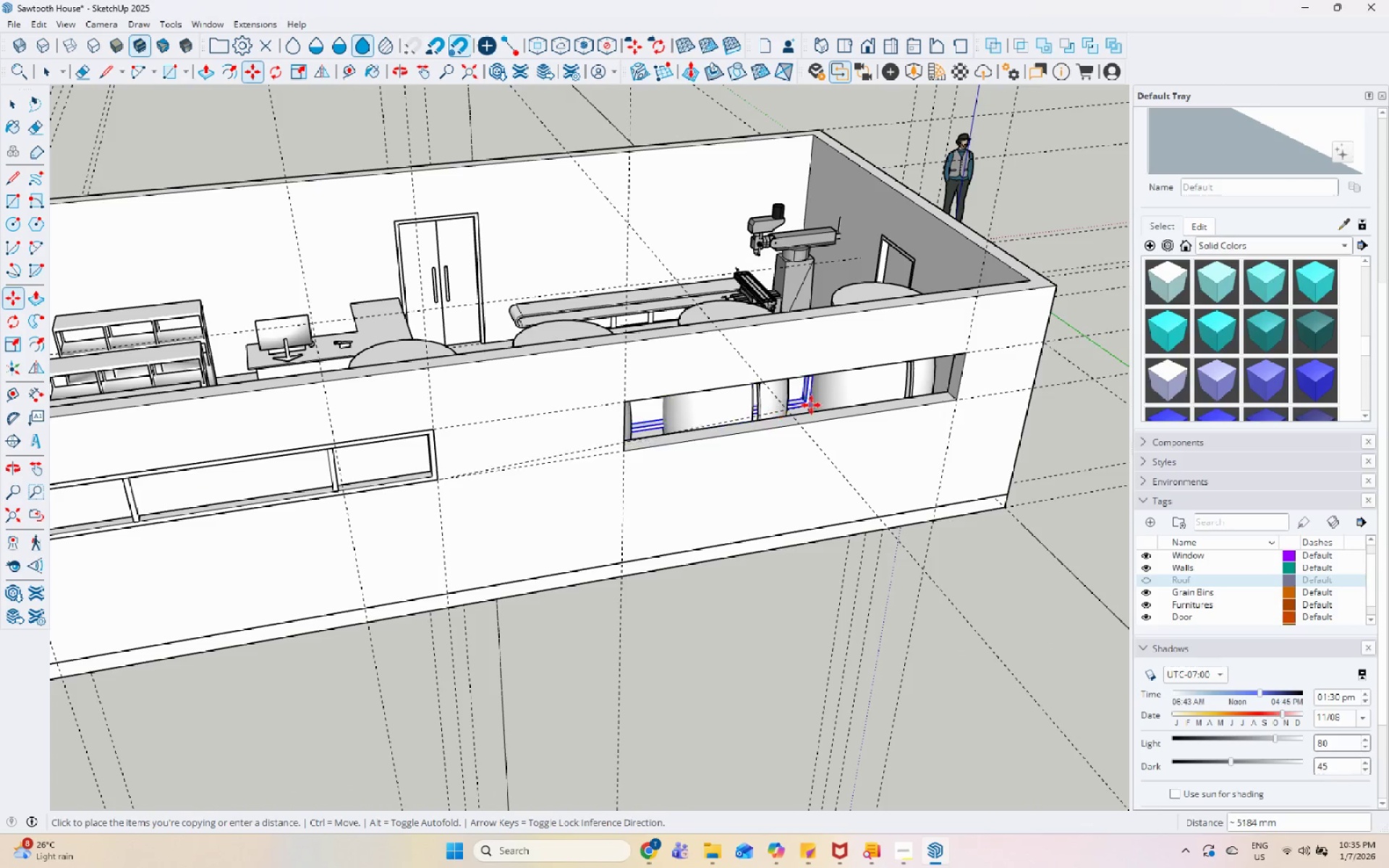 
scroll: coordinate [365, 452], scroll_direction: down, amount: 7.0
 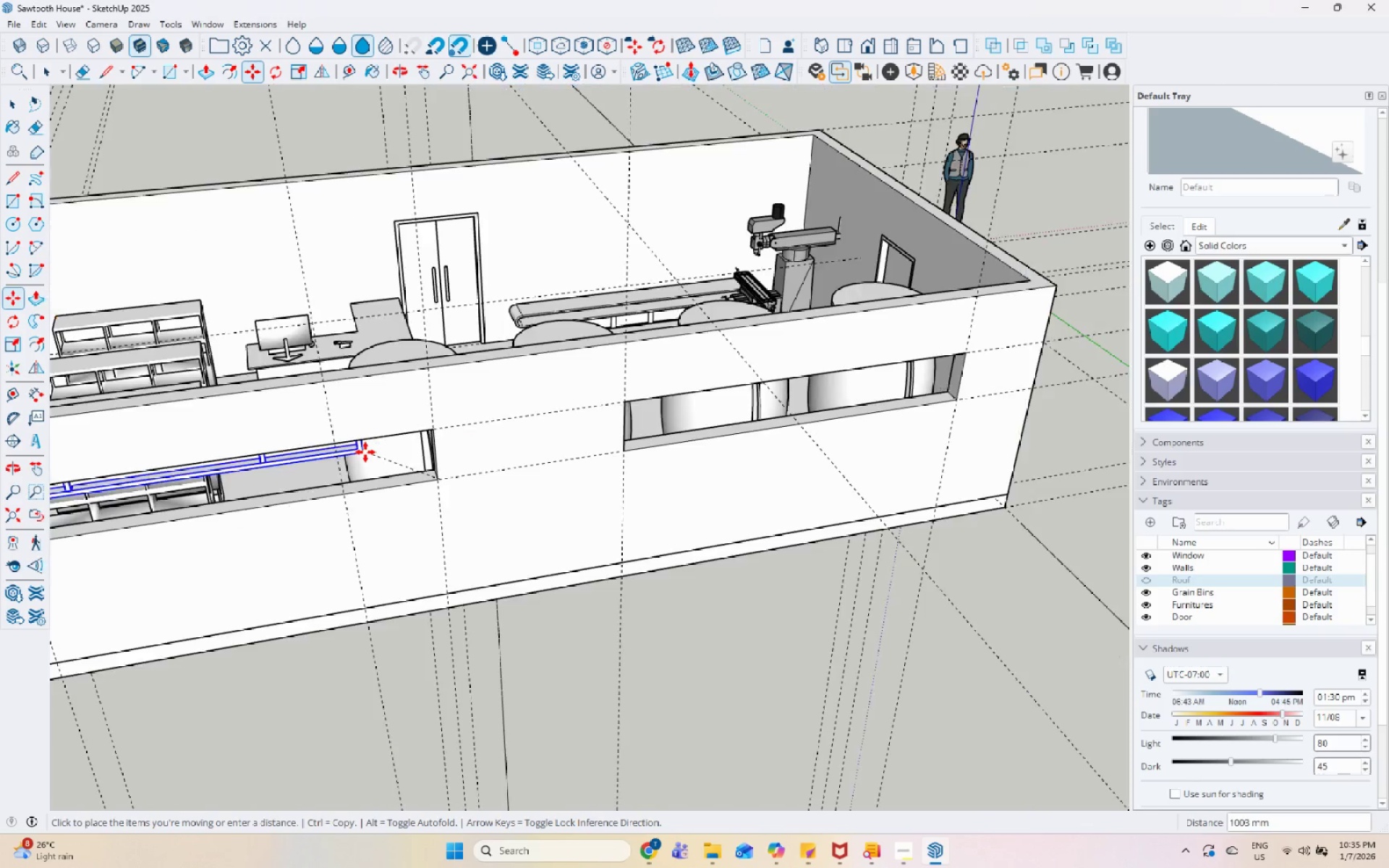 
scroll: coordinate [954, 391], scroll_direction: up, amount: 9.0
 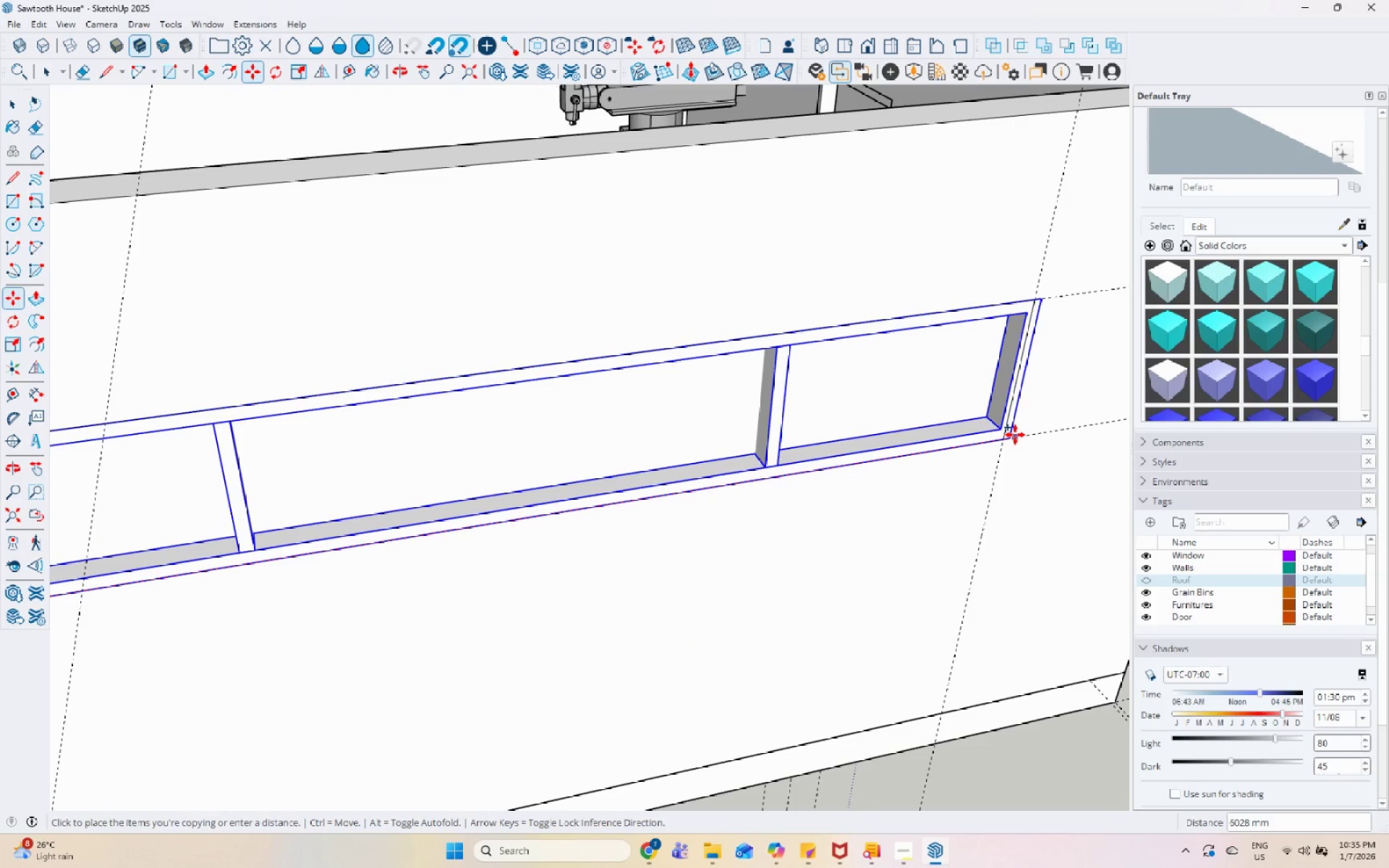 
left_click([1003, 434])
 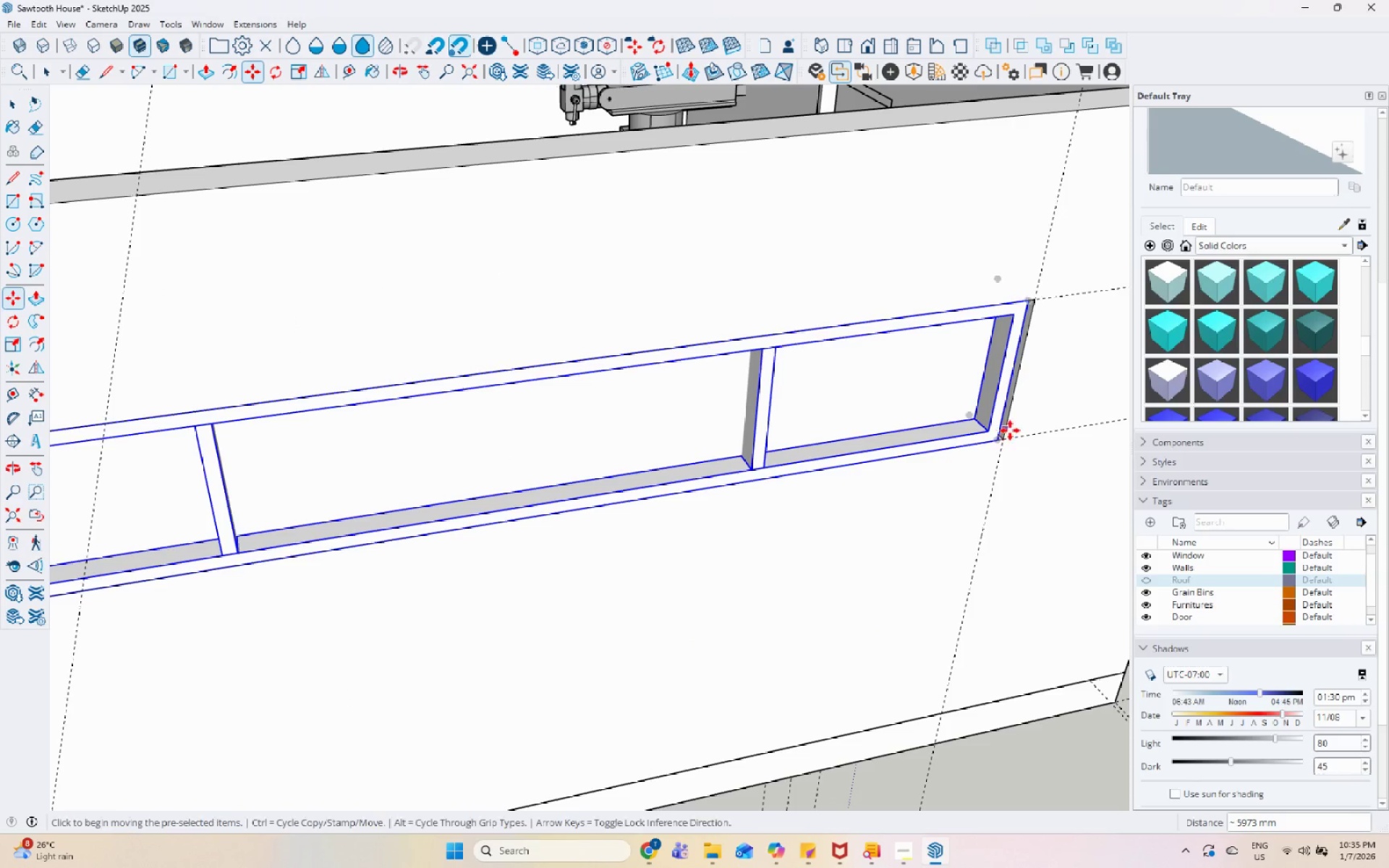 
scroll: coordinate [1009, 443], scroll_direction: up, amount: 8.0
 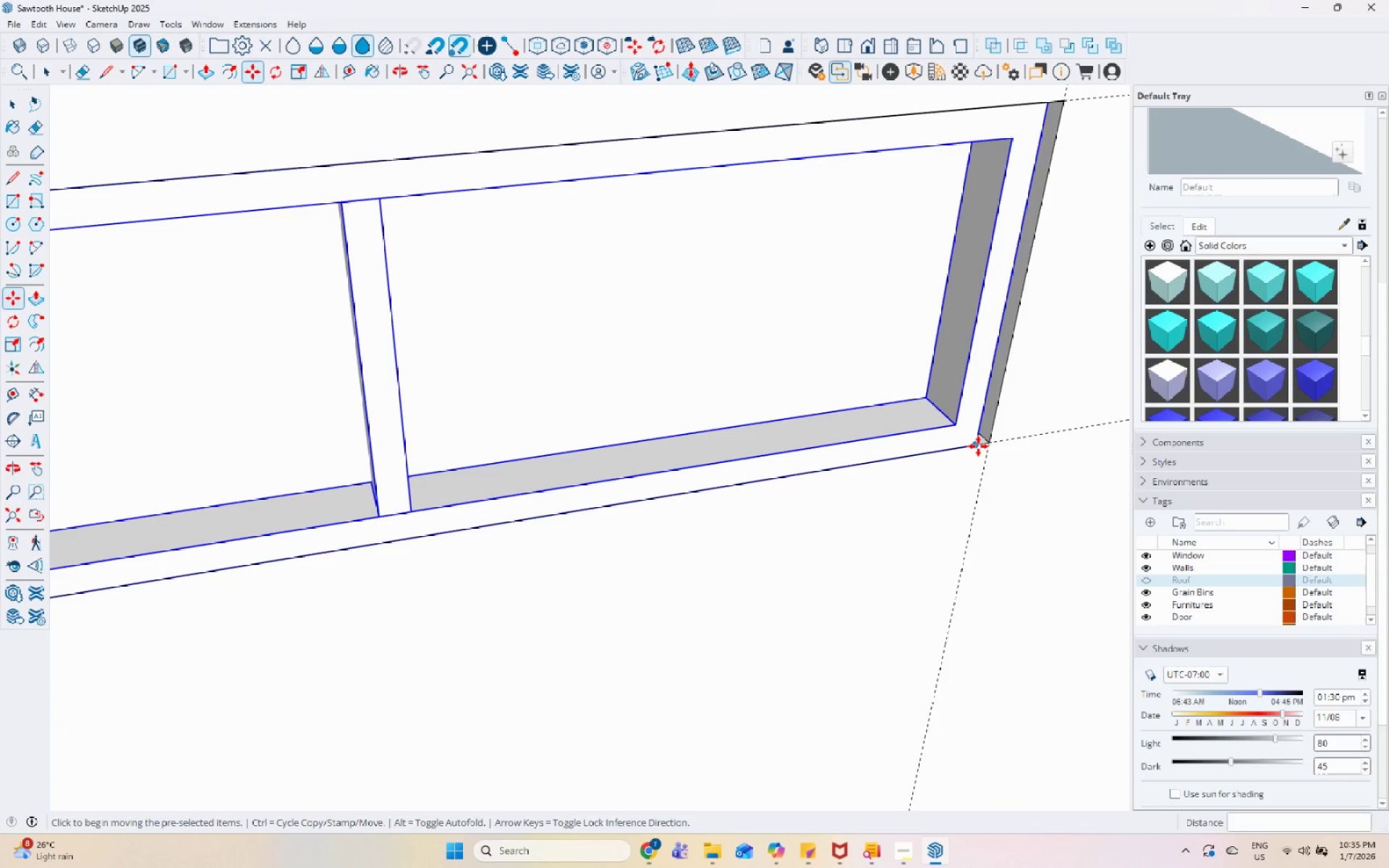 
left_click([977, 447])
 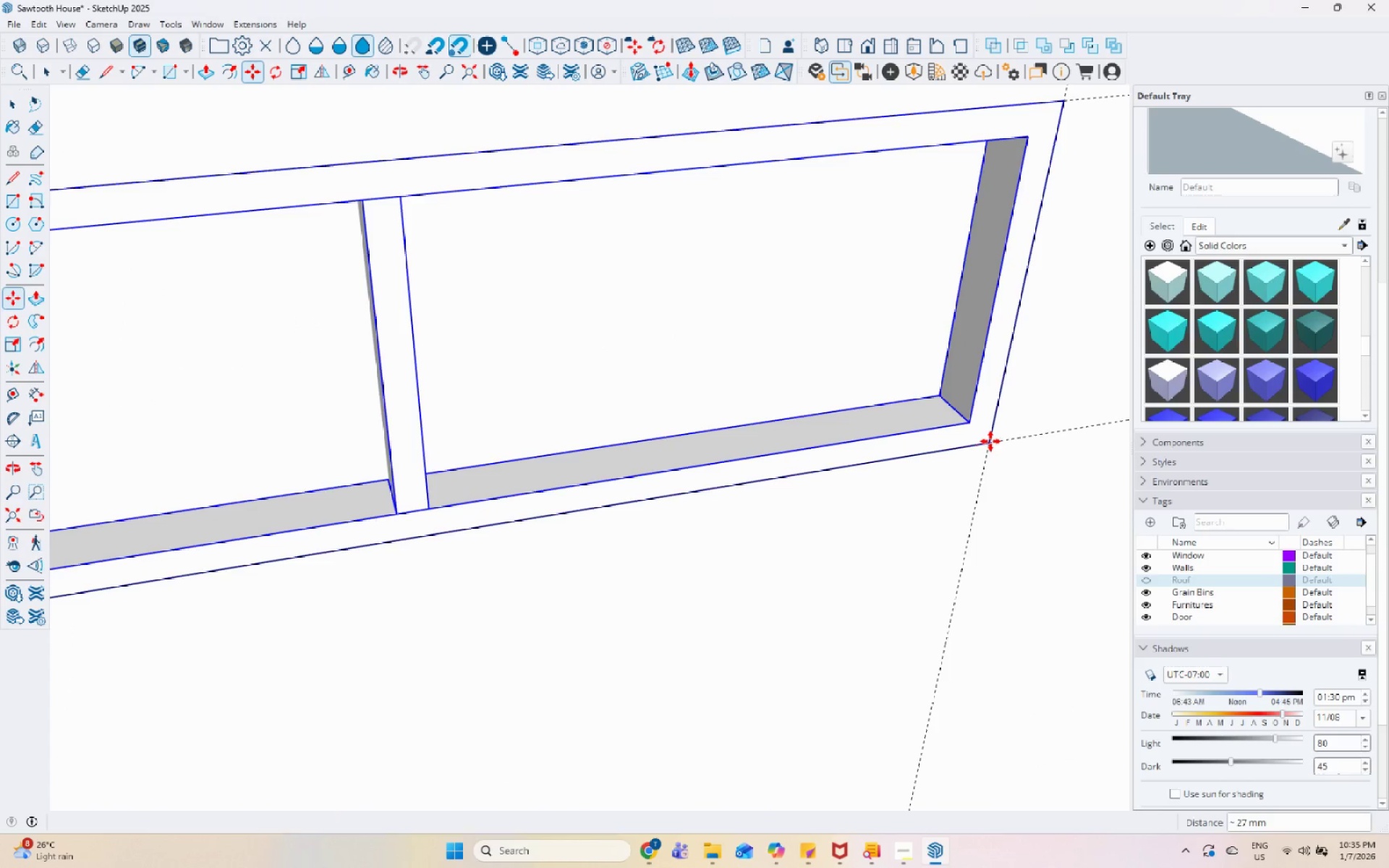 
key(Space)
 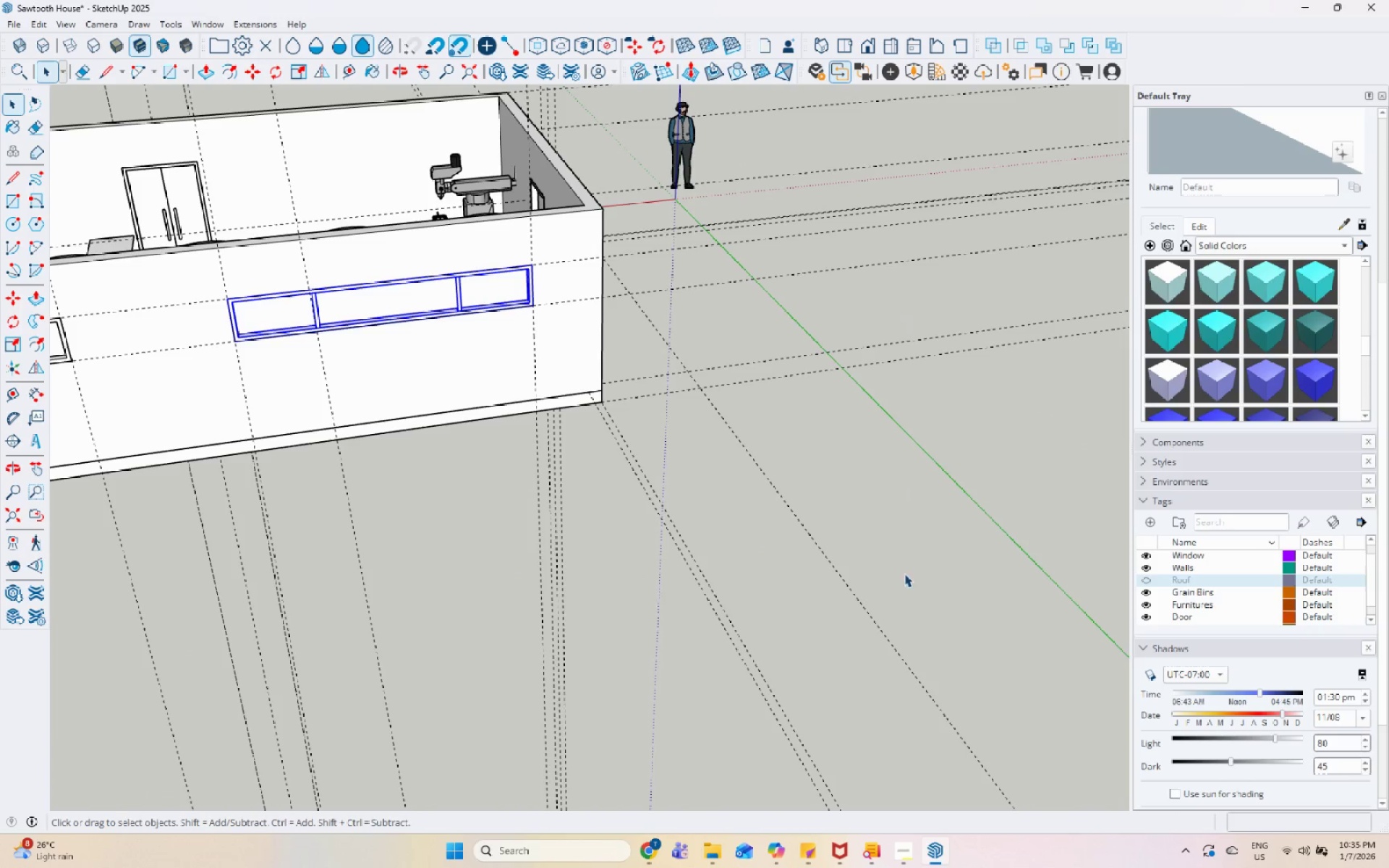 
scroll: coordinate [749, 583], scroll_direction: down, amount: 36.0
 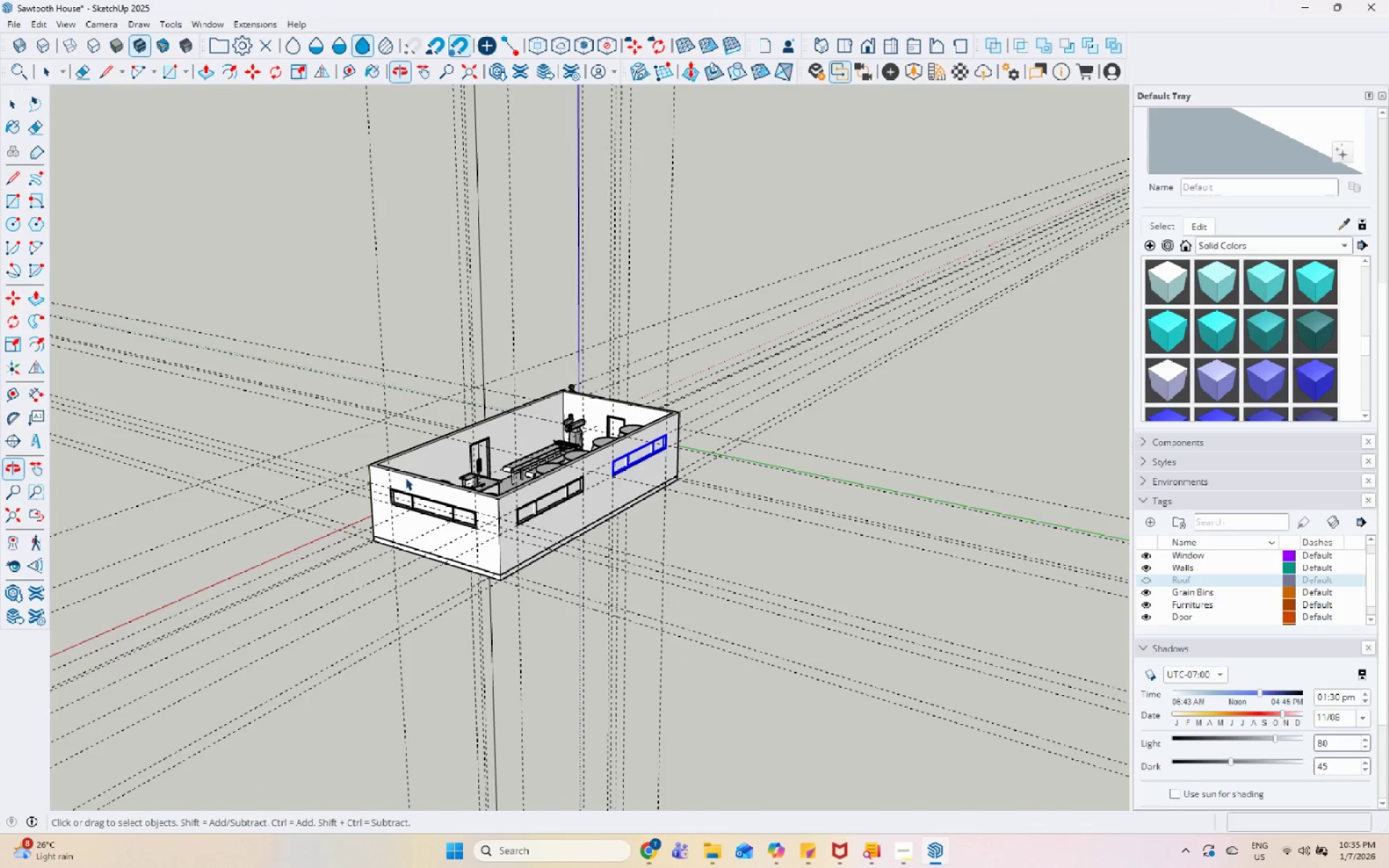 
scroll: coordinate [604, 461], scroll_direction: up, amount: 12.0
 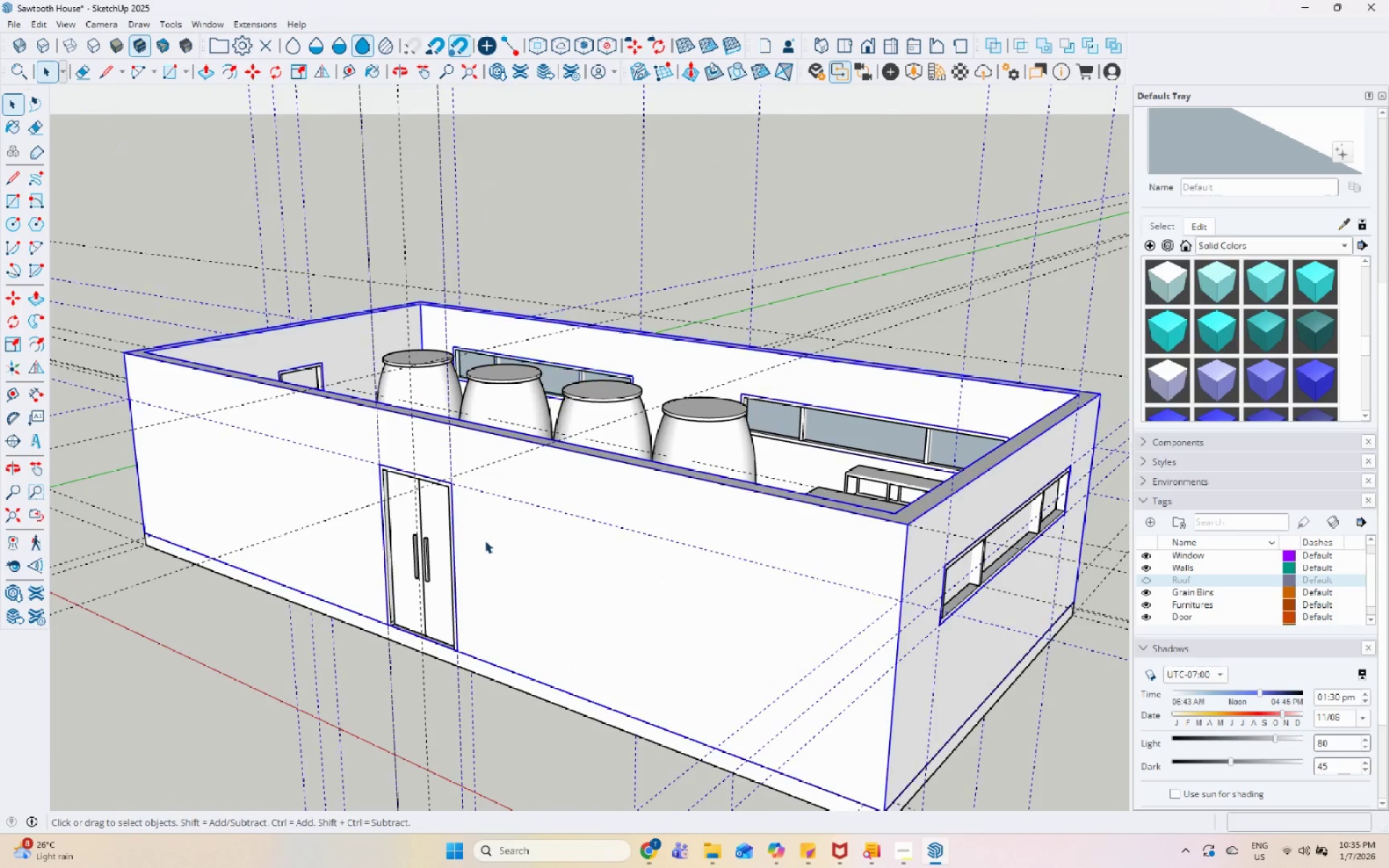 
scroll: coordinate [488, 604], scroll_direction: down, amount: 6.0
 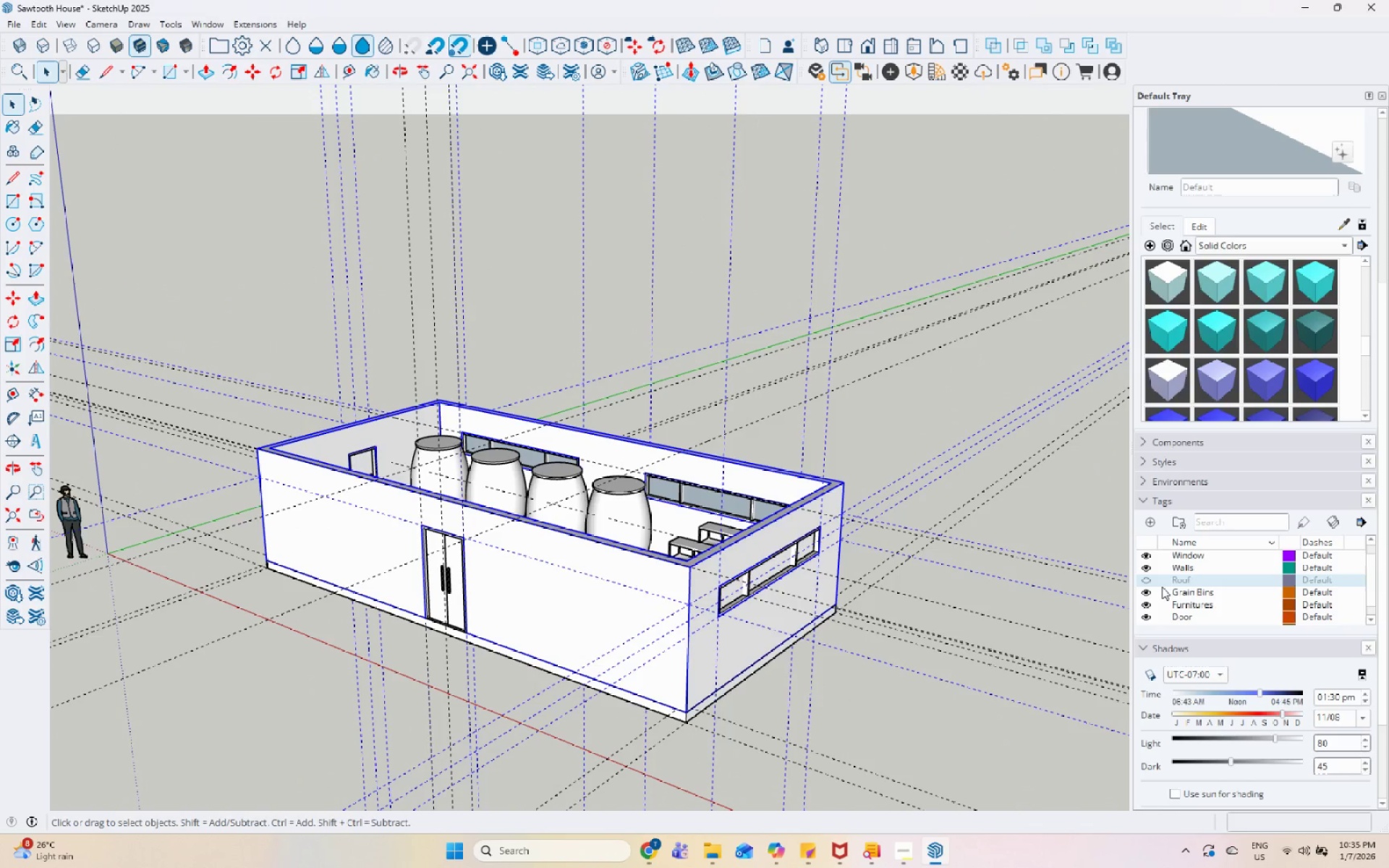 
left_click([1153, 580])
 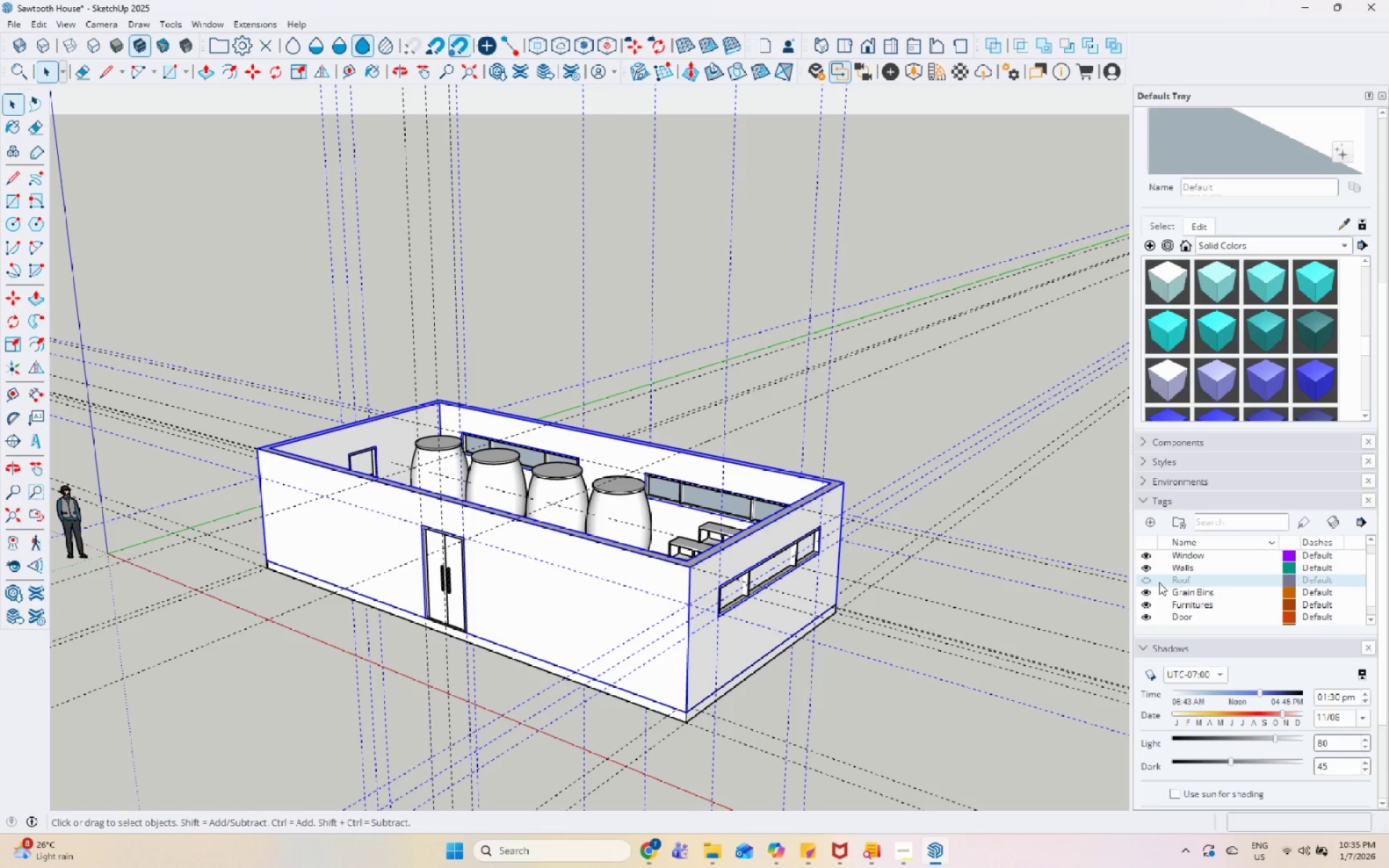 
left_click([1149, 581])
 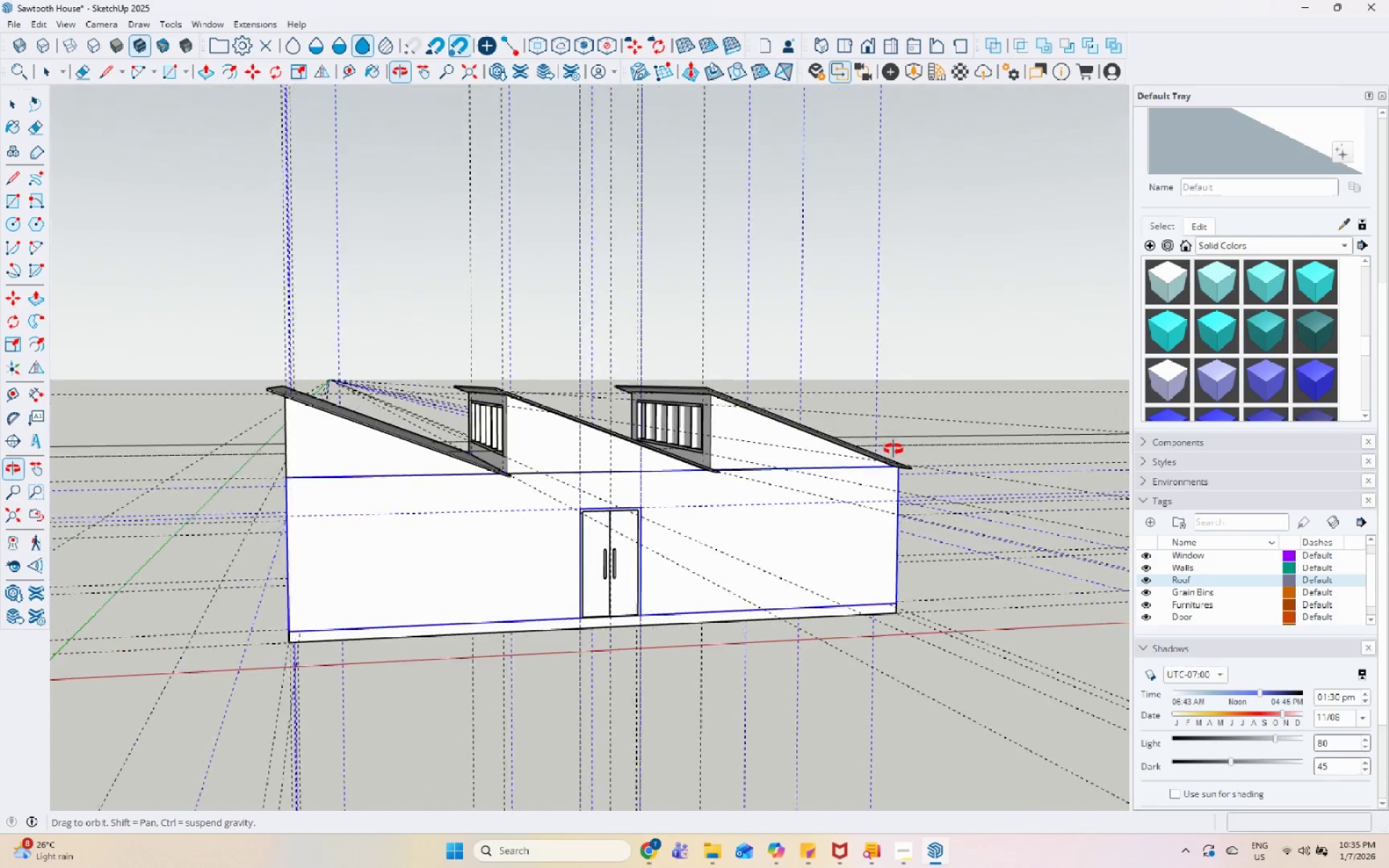 
left_click([924, 509])
 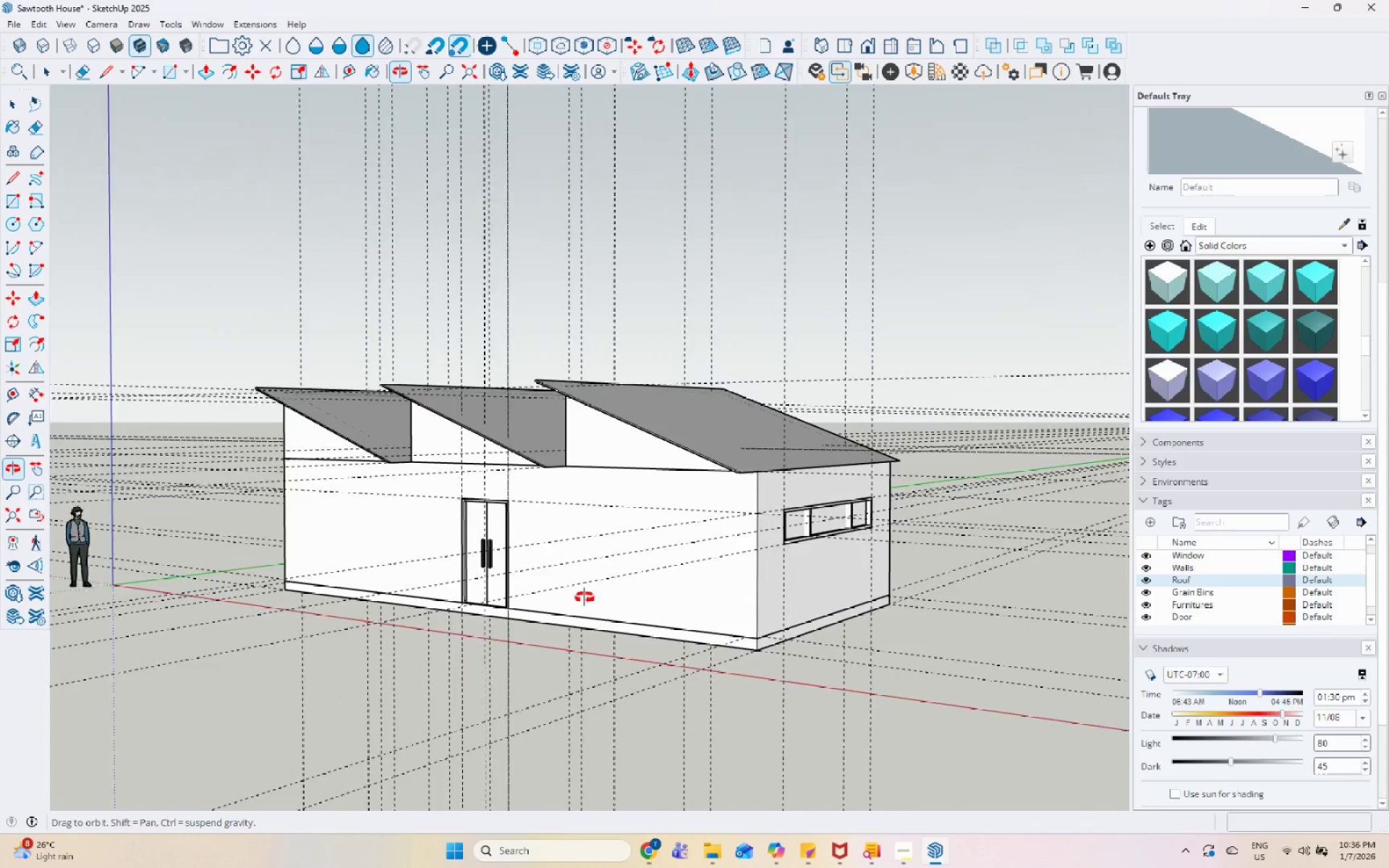 
double_click([605, 571])
 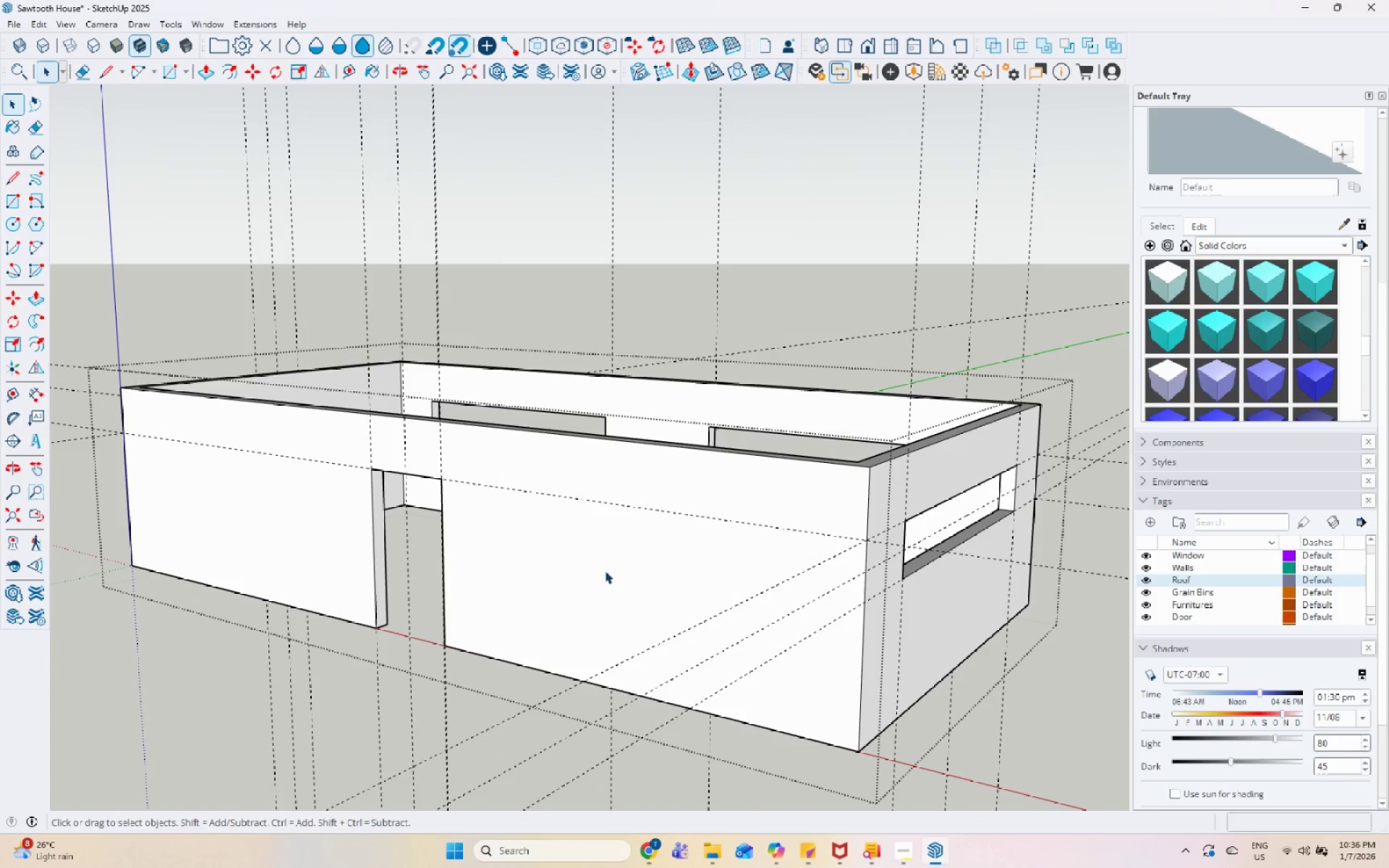 
scroll: coordinate [618, 582], scroll_direction: up, amount: 5.0
 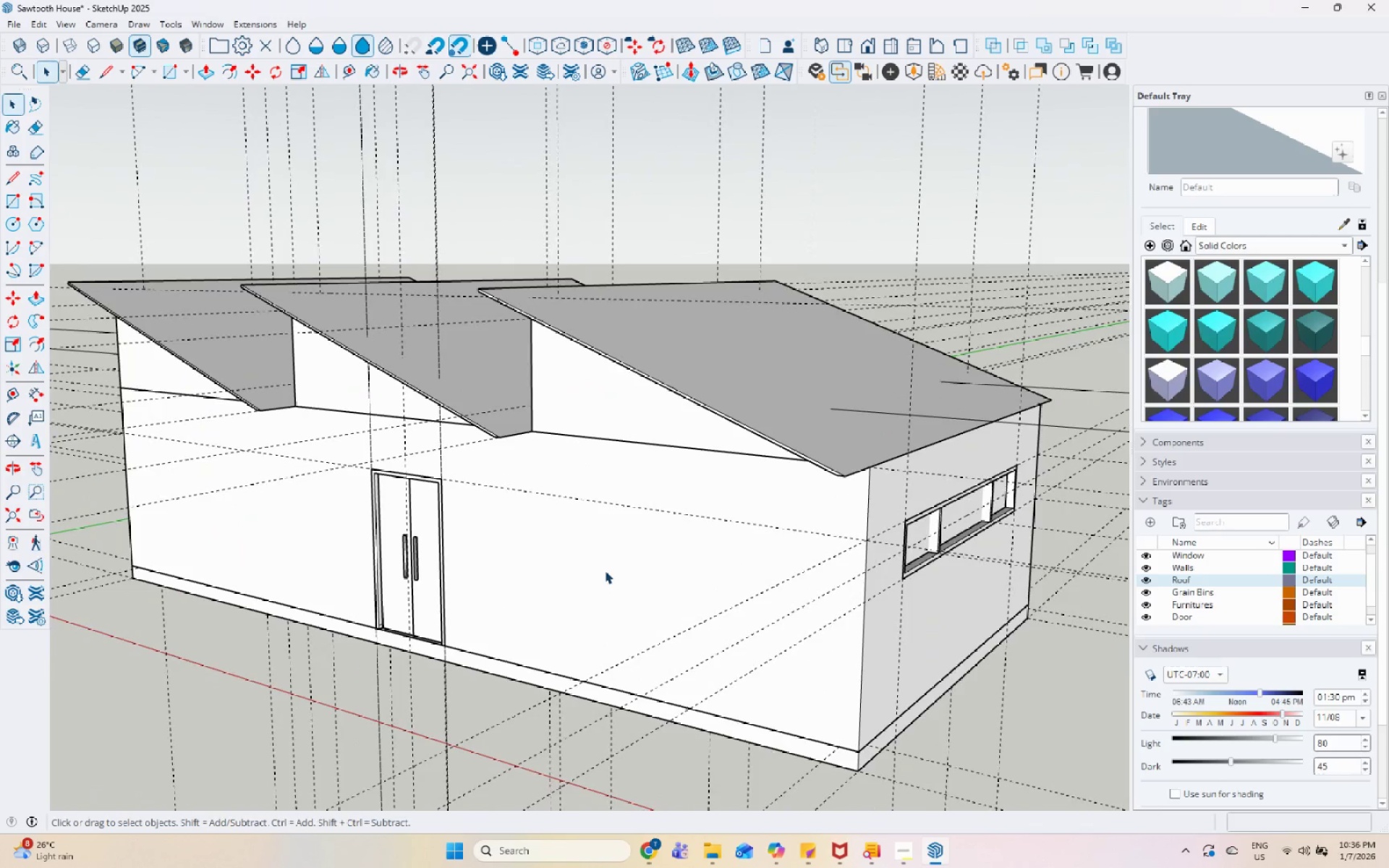 
triple_click([605, 571])
 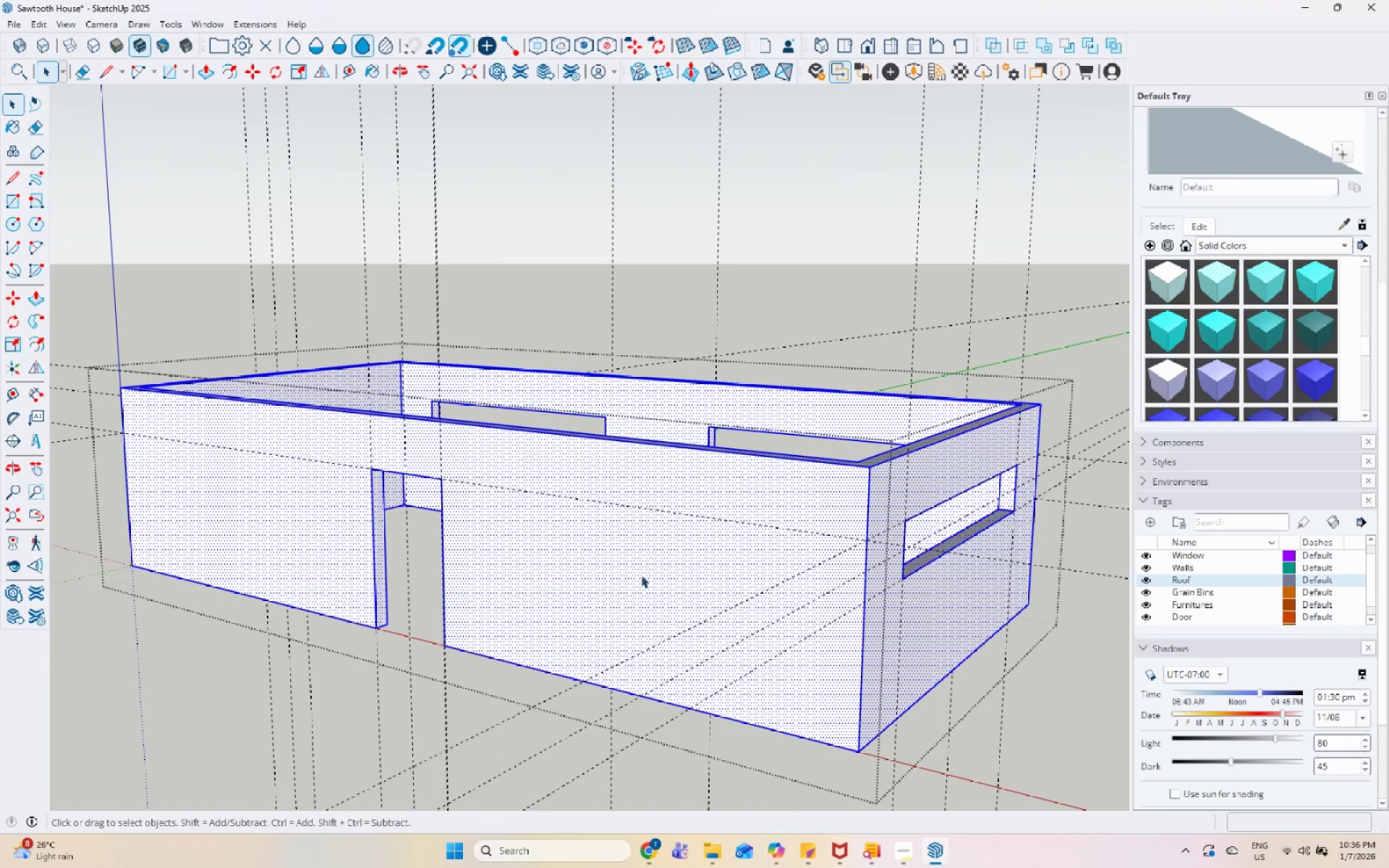 
key(Escape)
 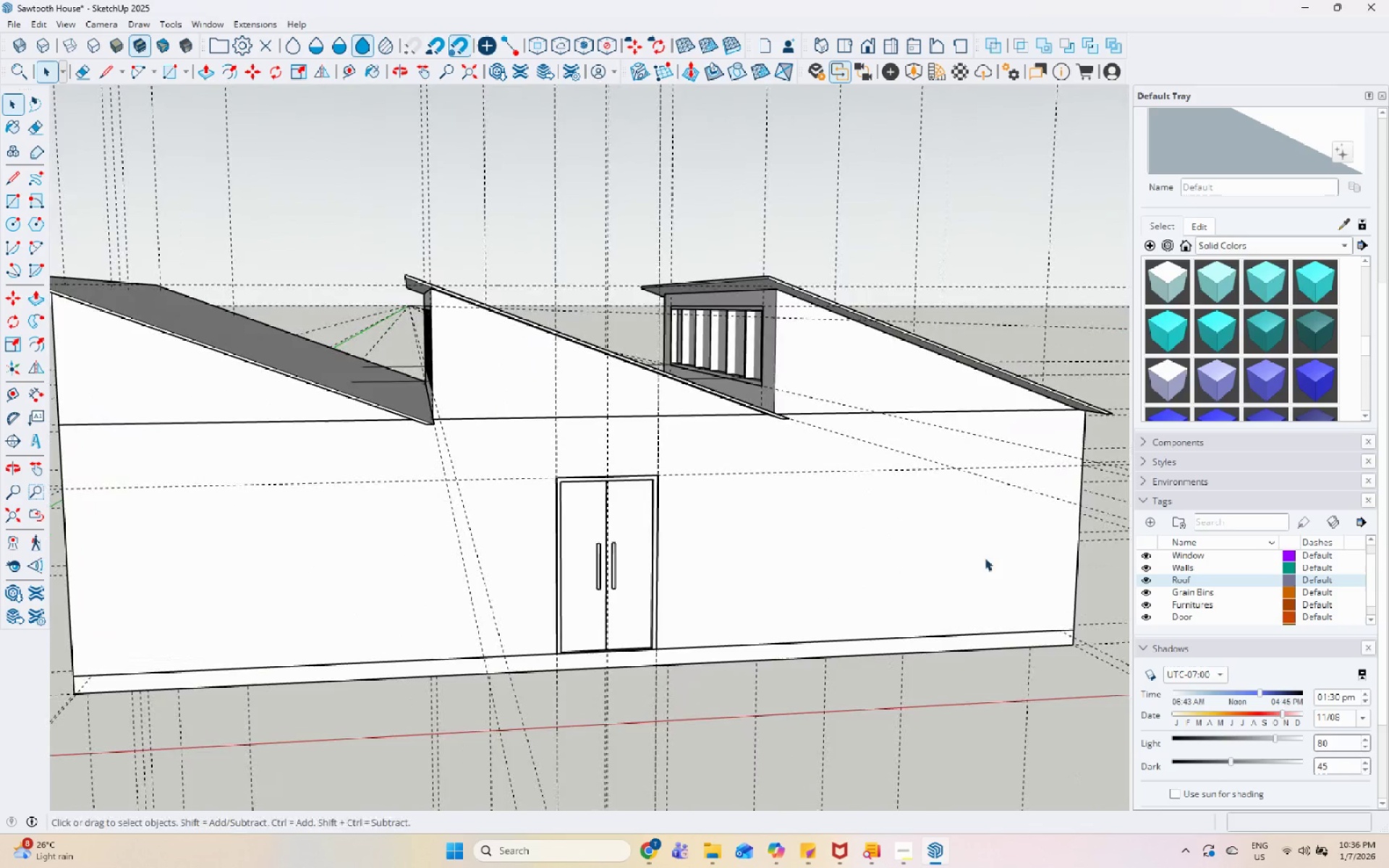 
scroll: coordinate [613, 548], scroll_direction: down, amount: 6.0
 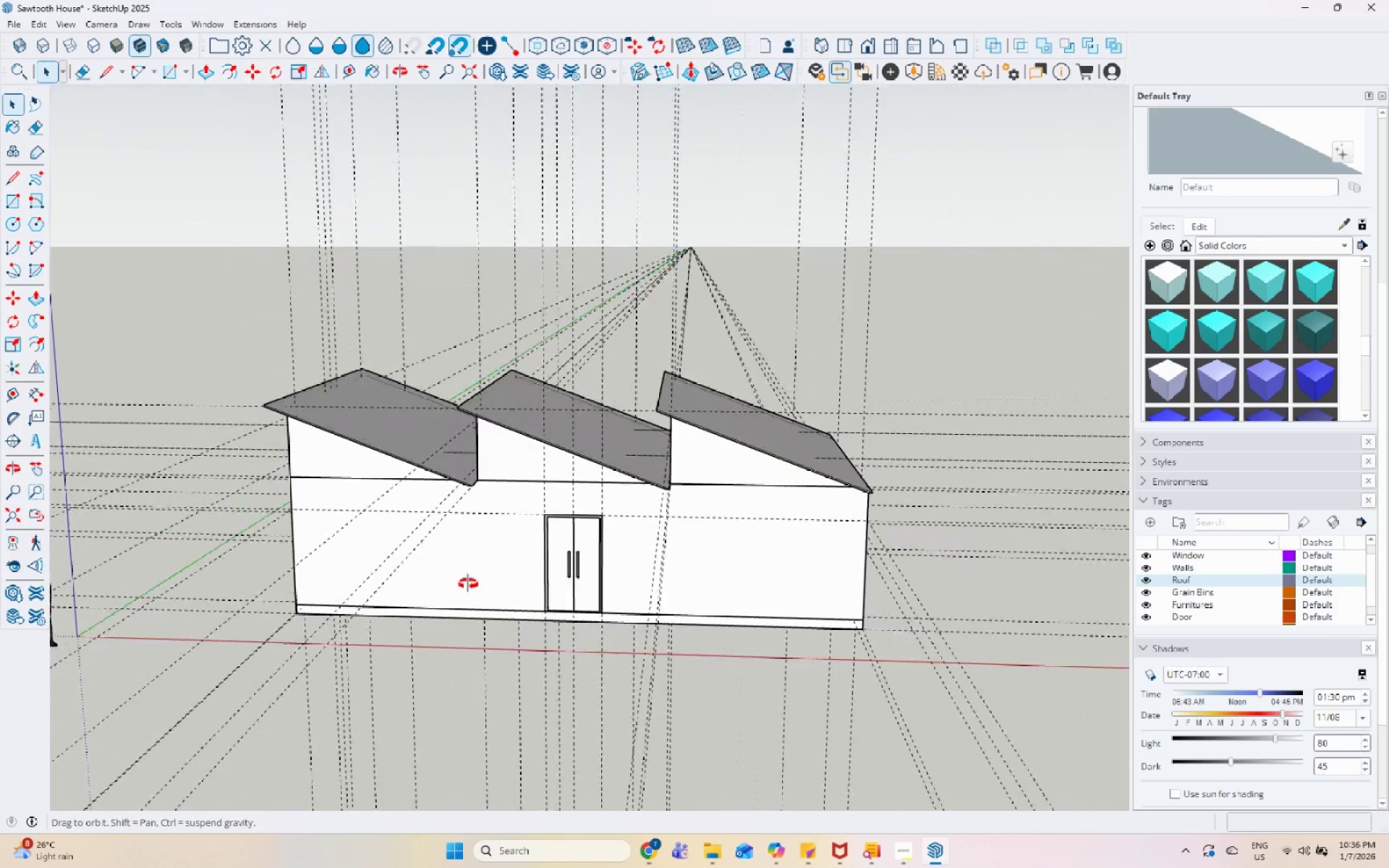 
scroll: coordinate [270, 534], scroll_direction: up, amount: 6.0
 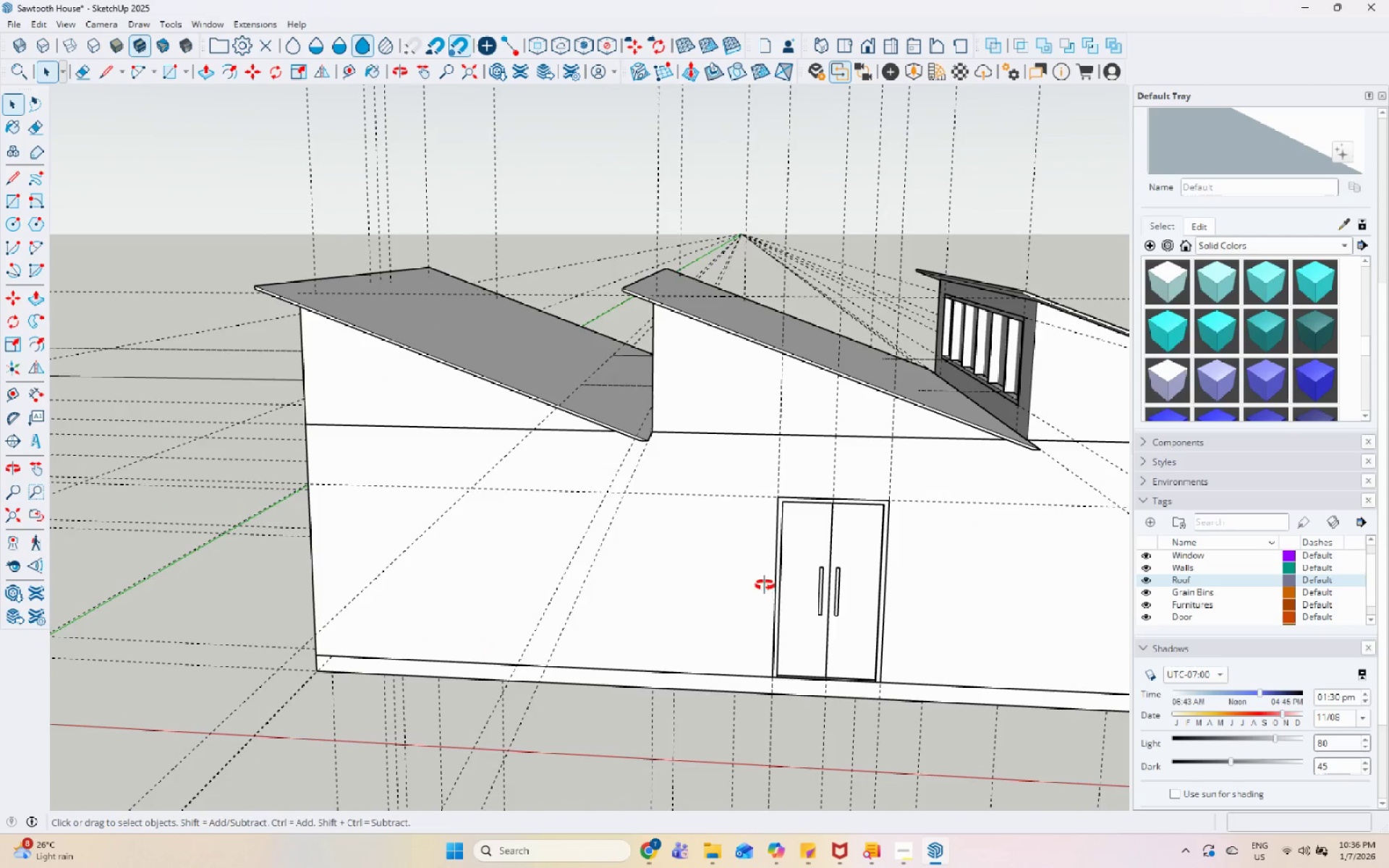 
left_click([535, 464])
 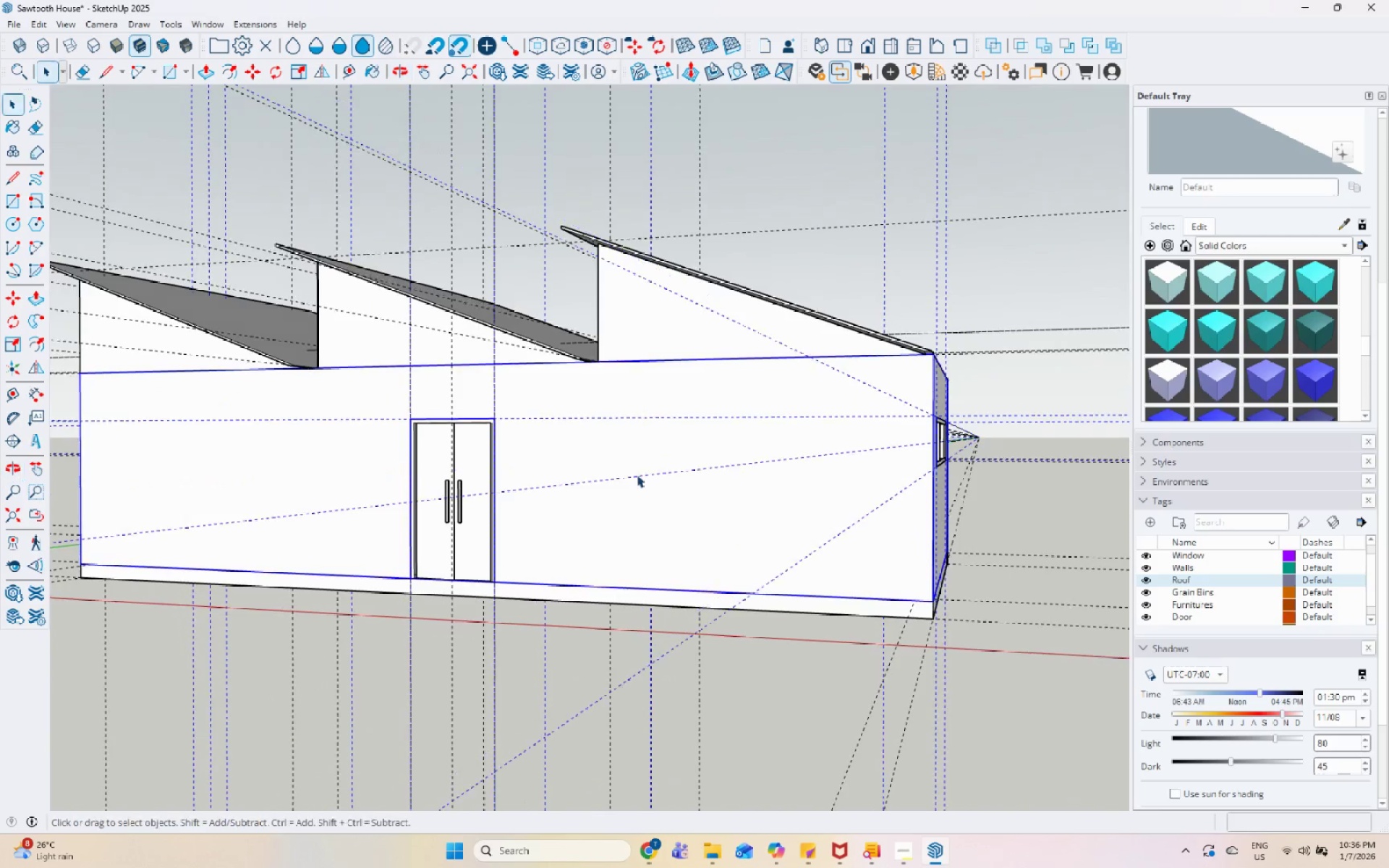 
scroll: coordinate [687, 551], scroll_direction: down, amount: 2.0
 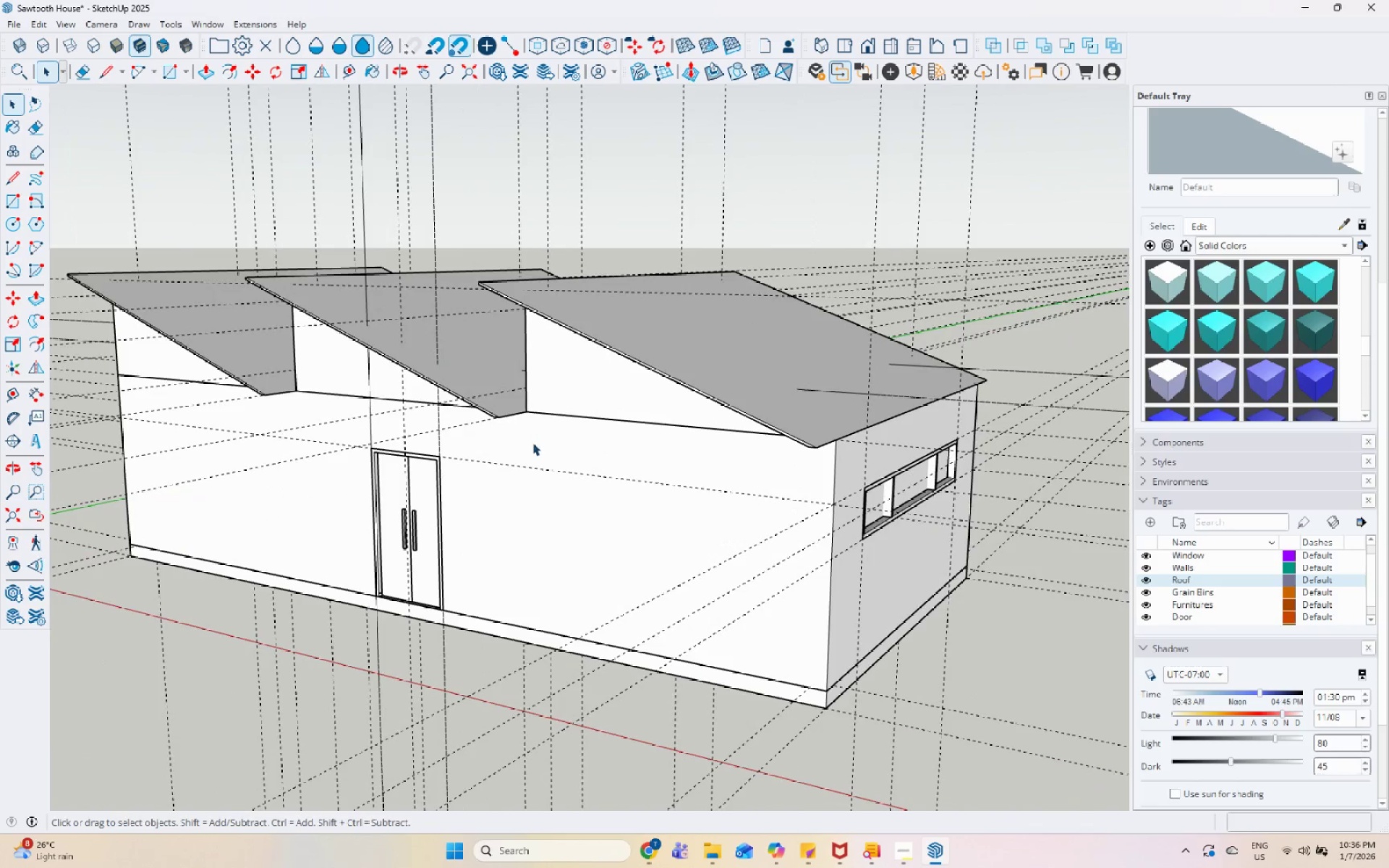 
double_click([639, 473])
 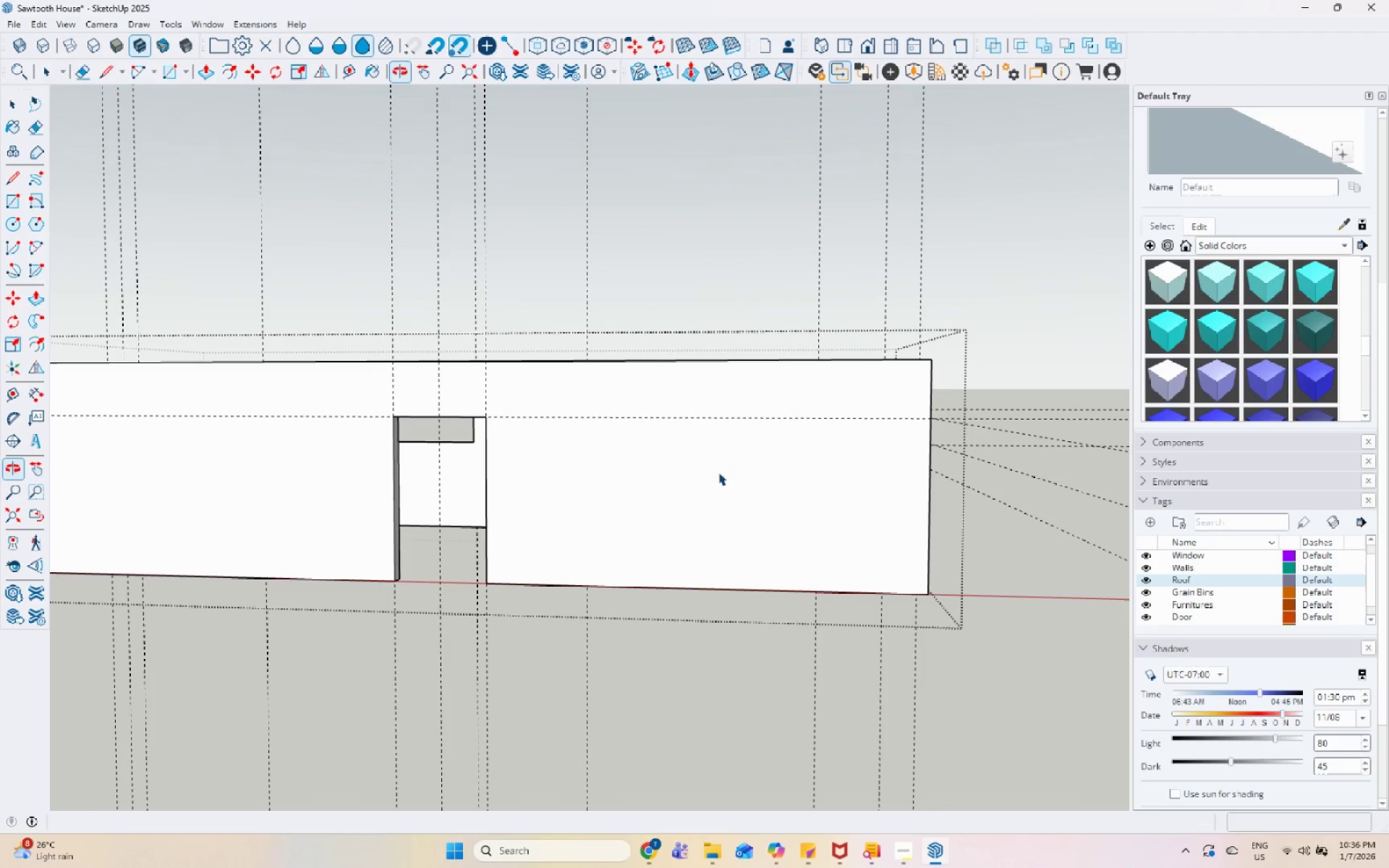 
left_click([729, 459])
 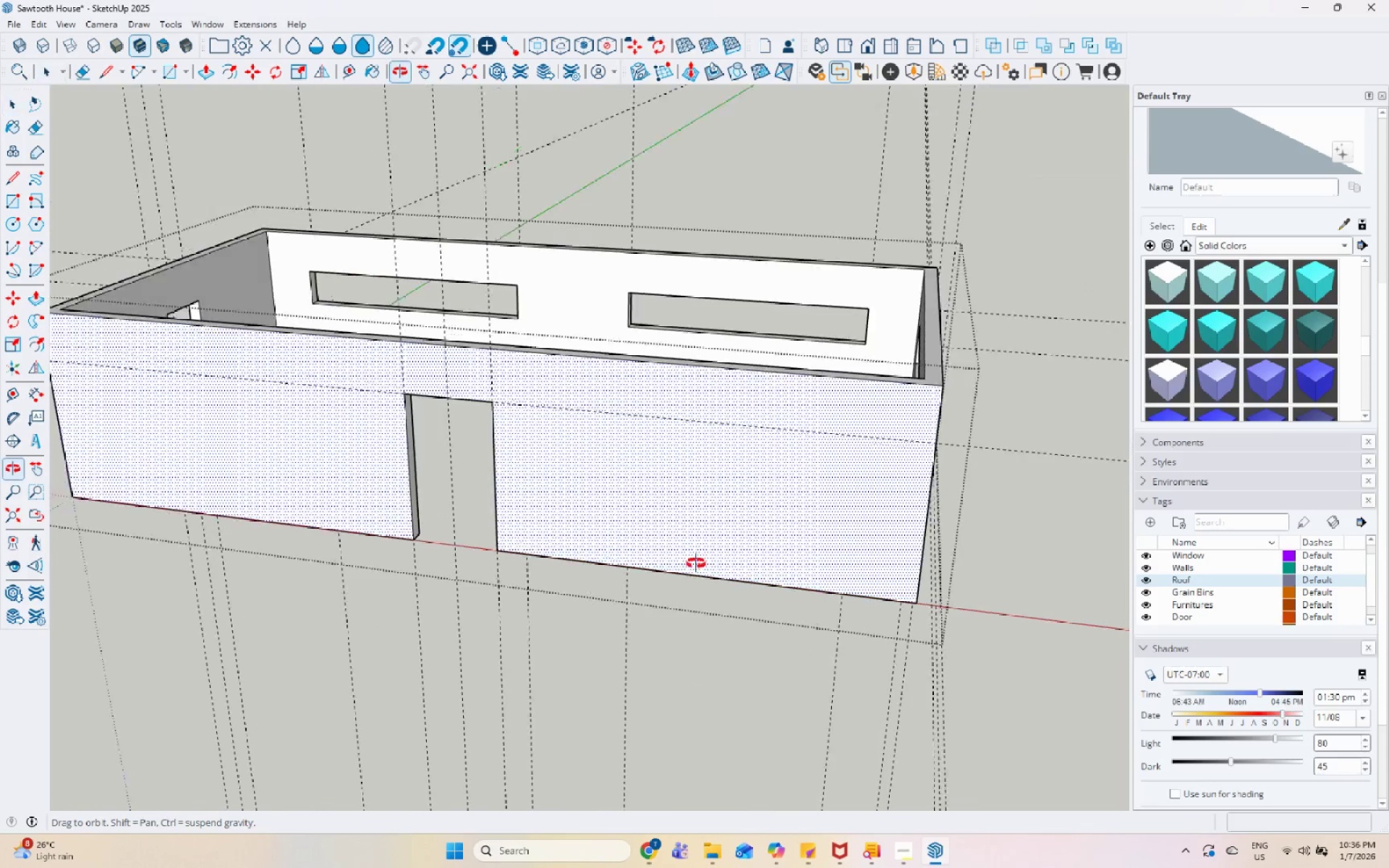 
key(Escape)
 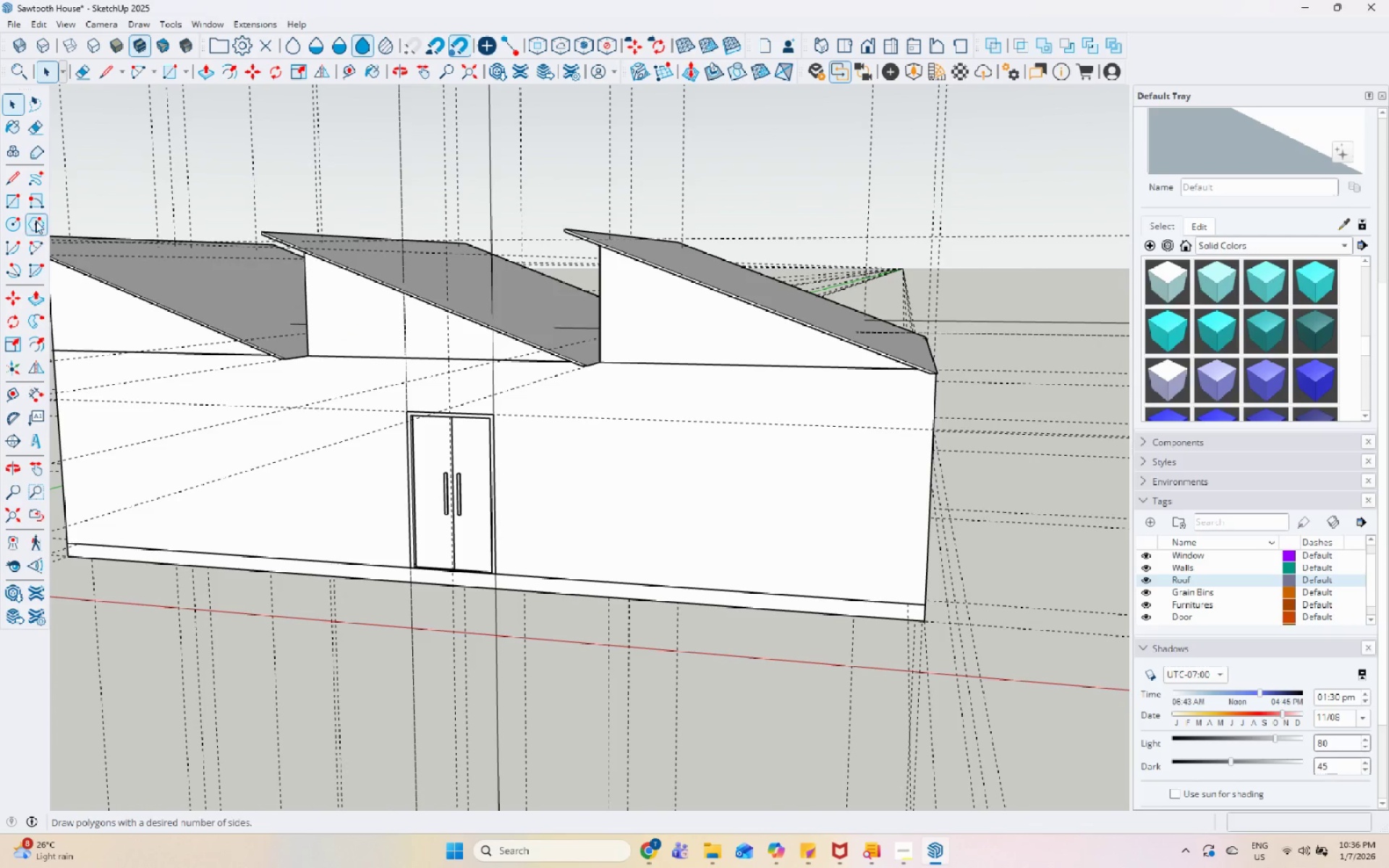 
left_click([22, 208])
 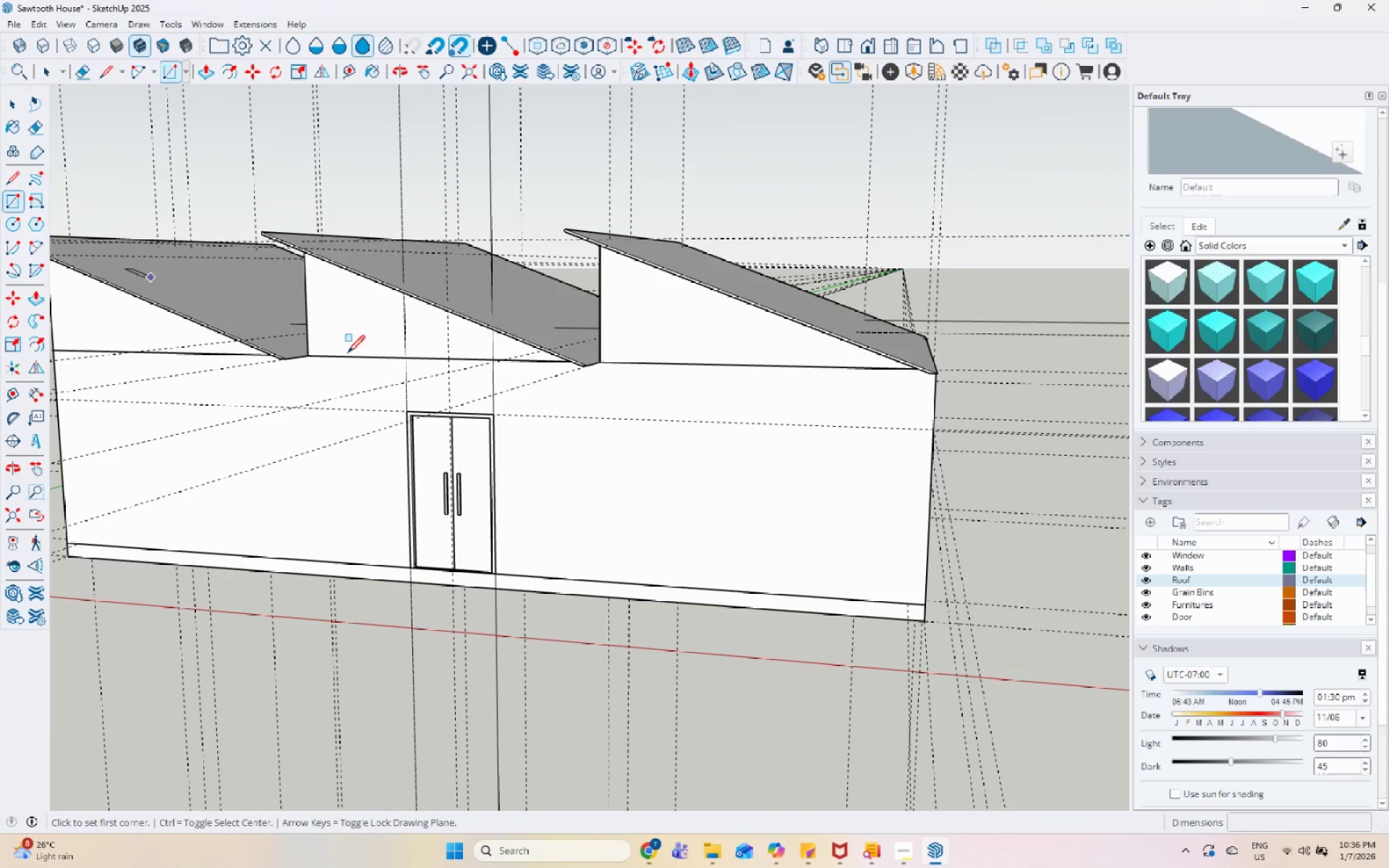 
scroll: coordinate [689, 497], scroll_direction: up, amount: 3.0
 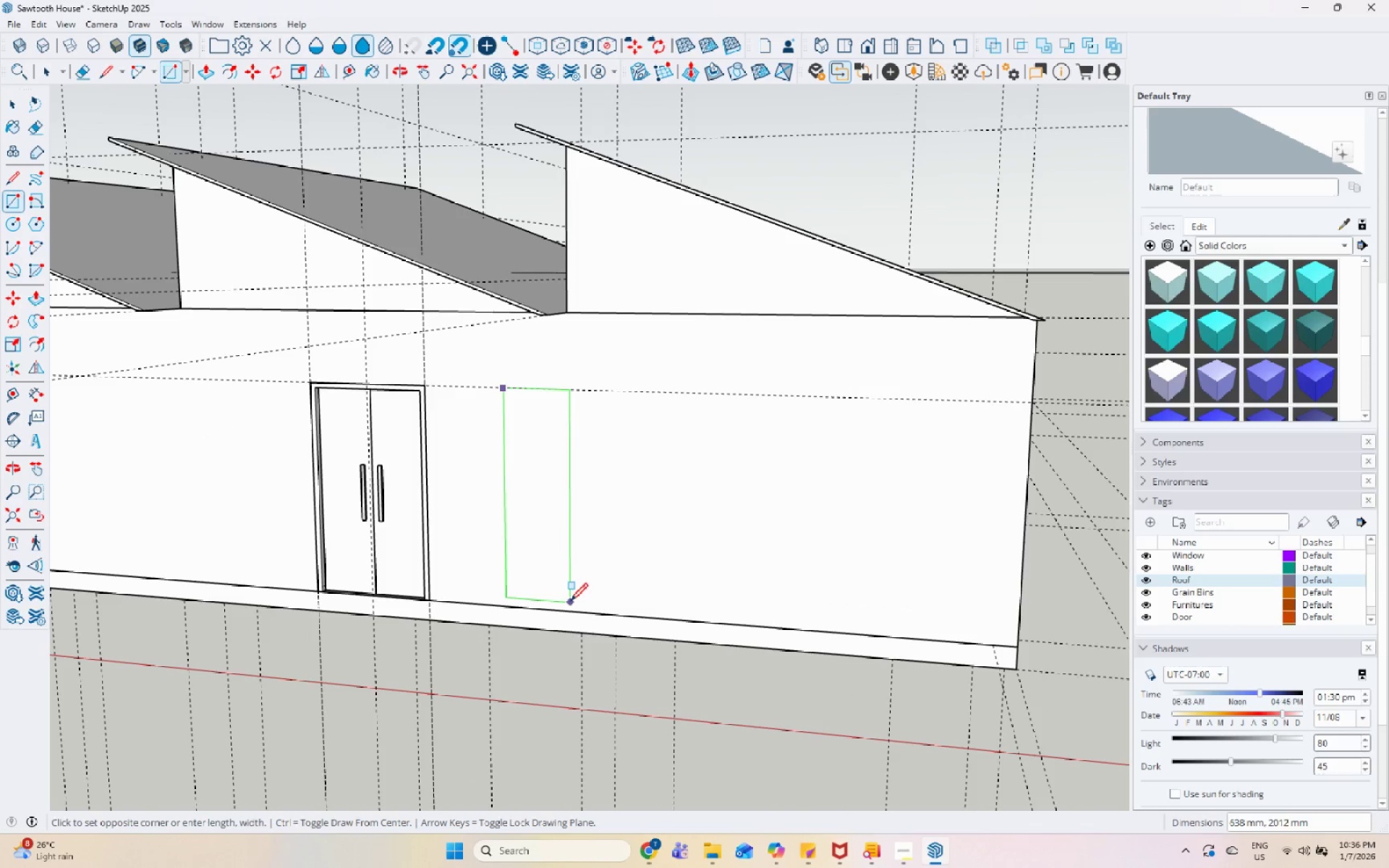 
key(Escape)
 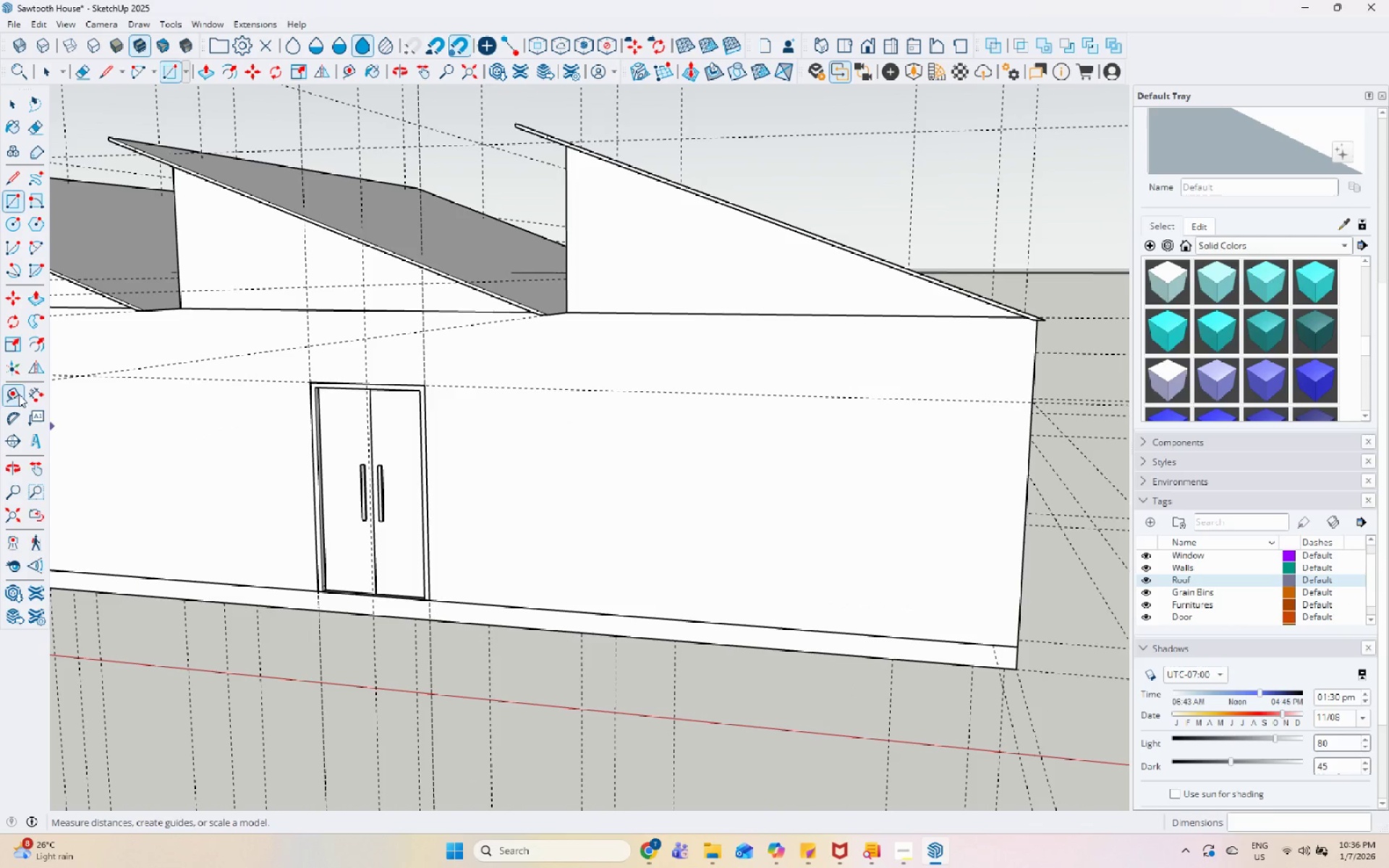 
double_click([800, 551])
 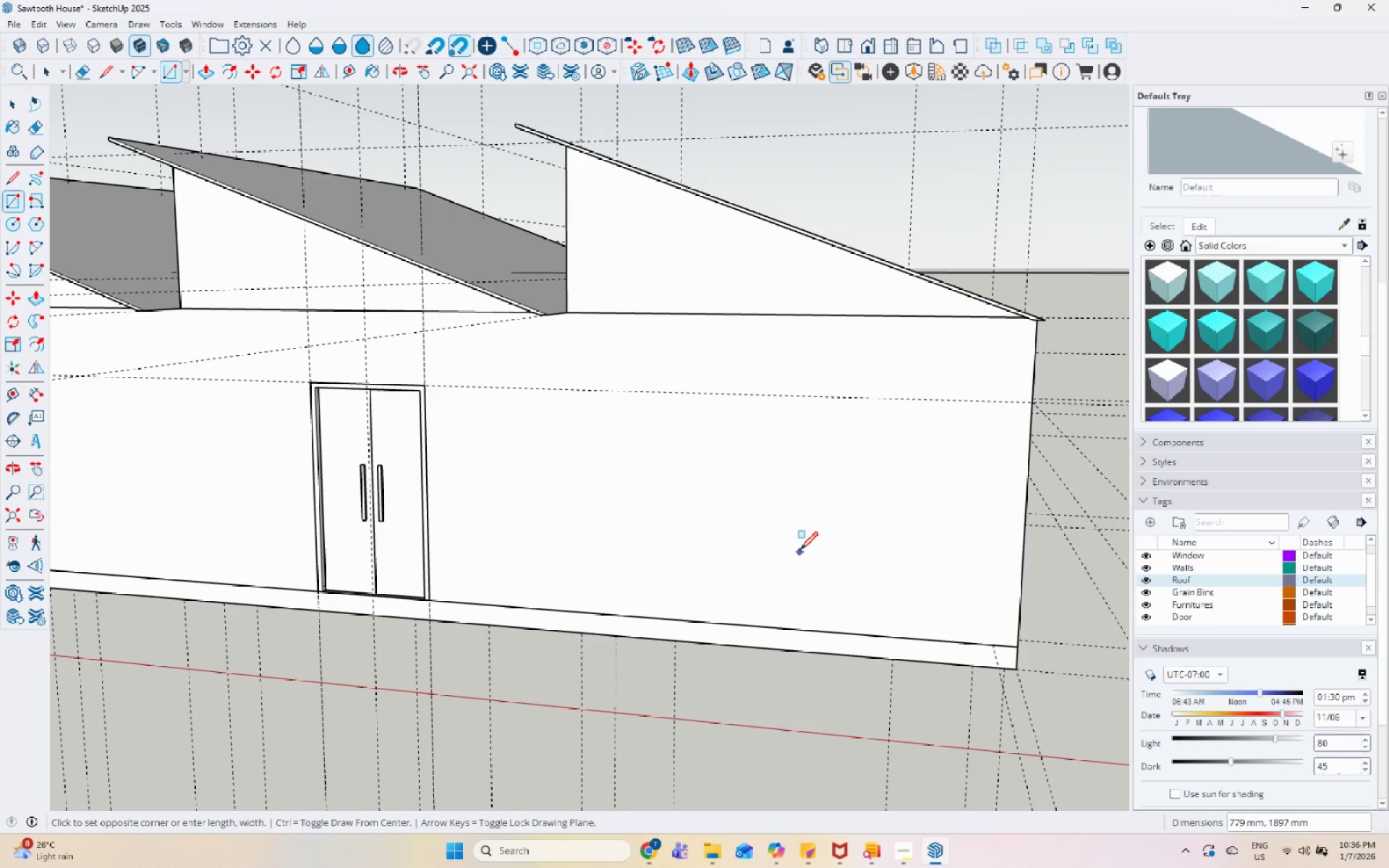 
key(Space)
 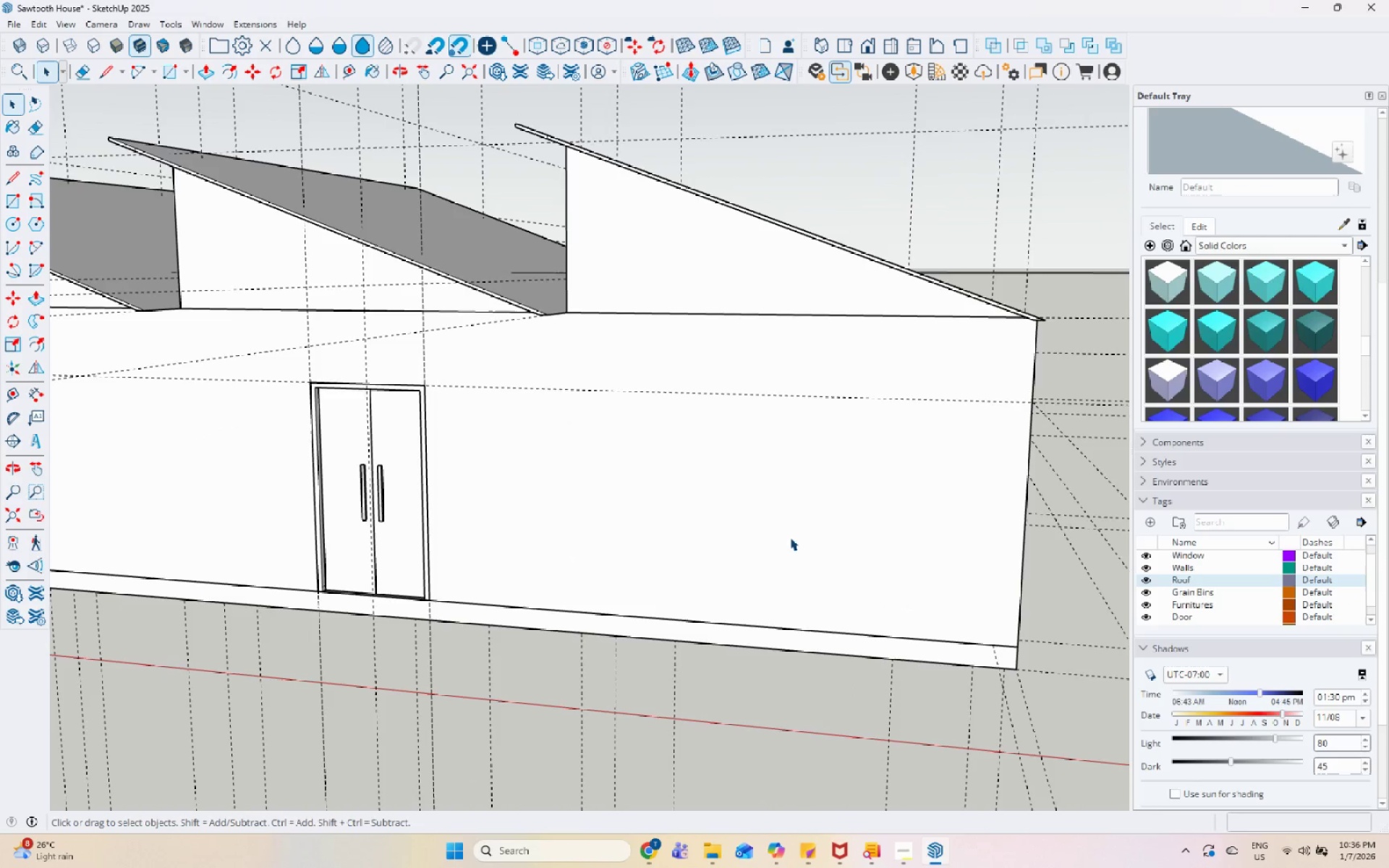 
double_click([790, 537])
 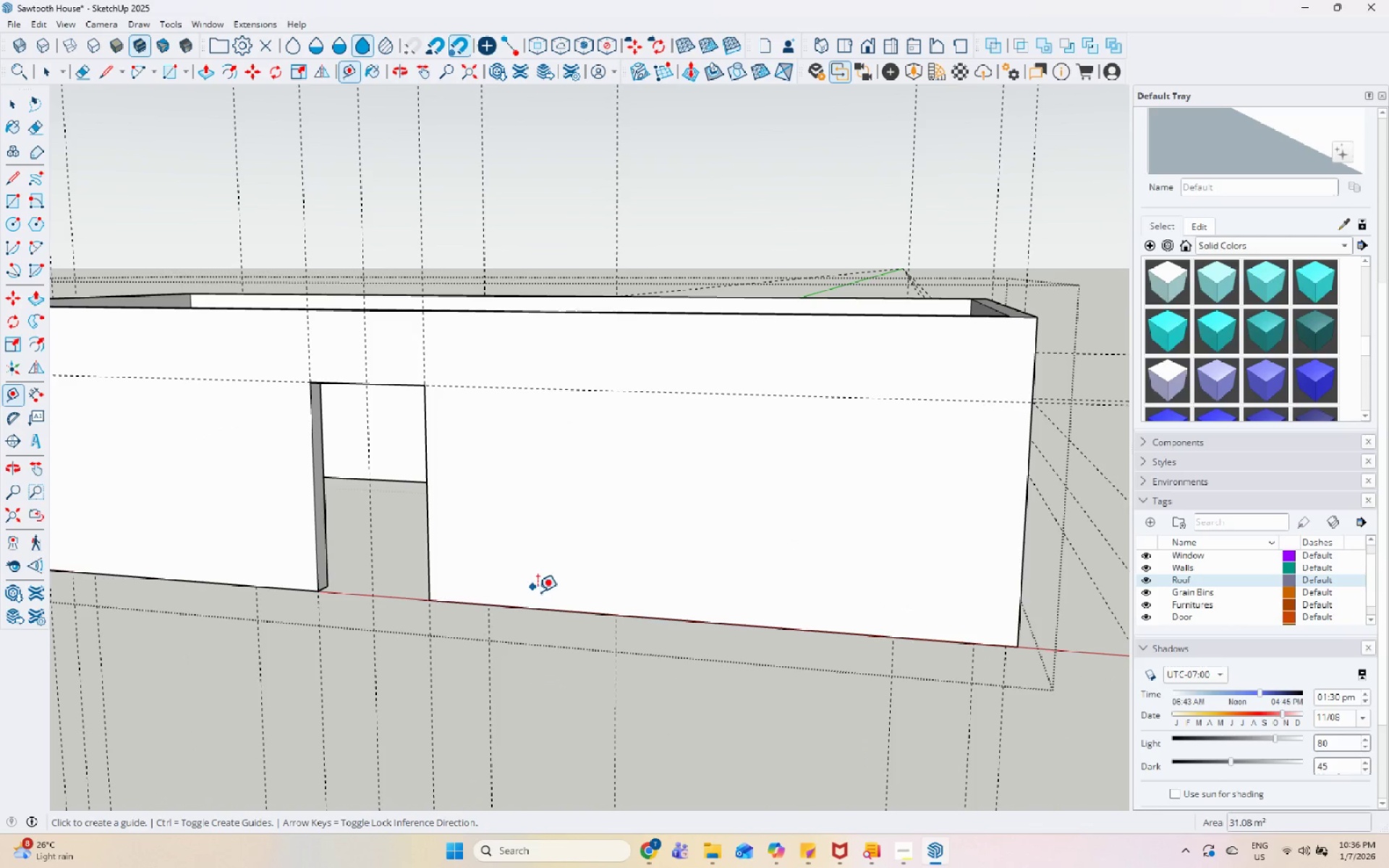 
left_click([546, 608])
 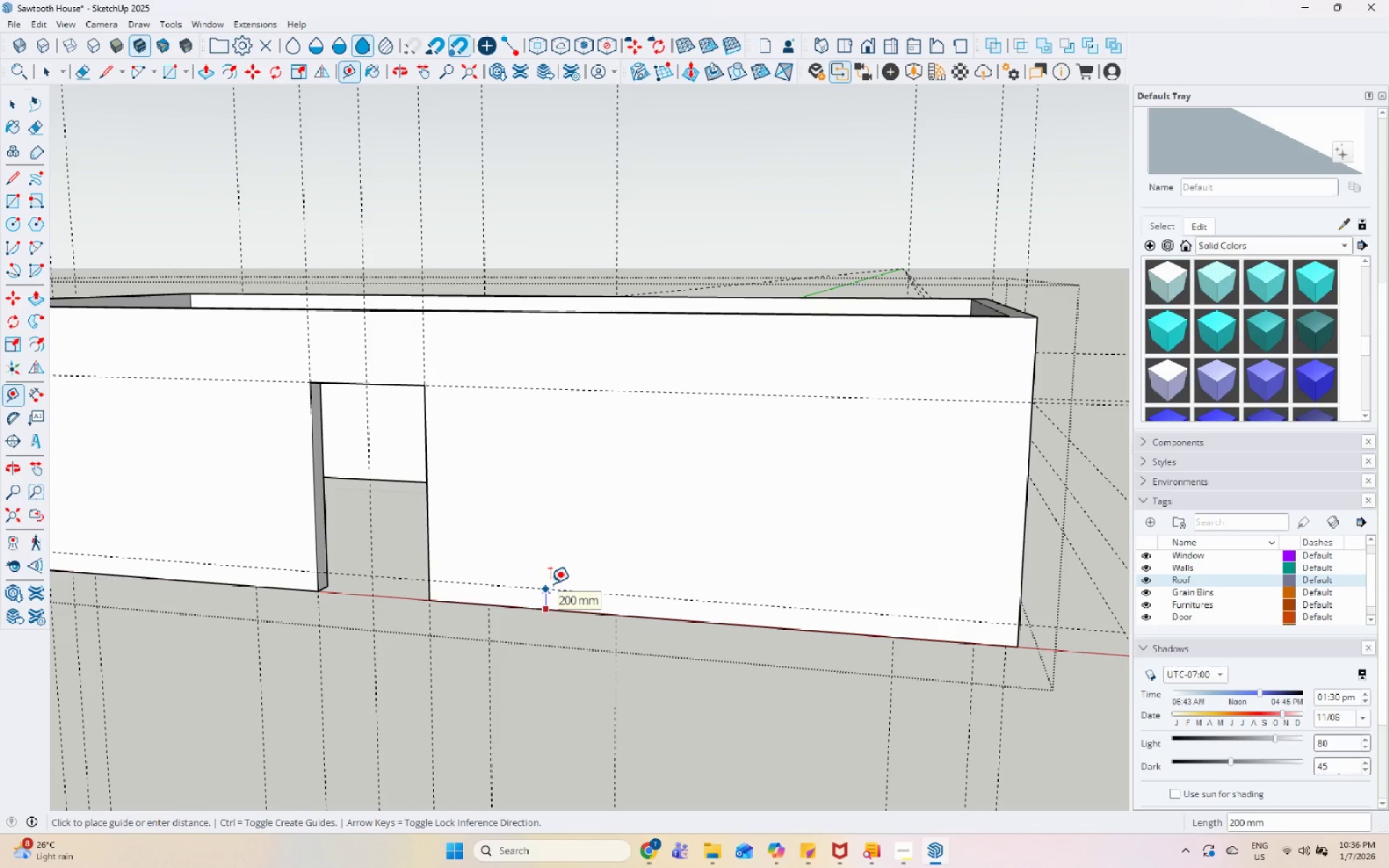 
key(Numpad5)
 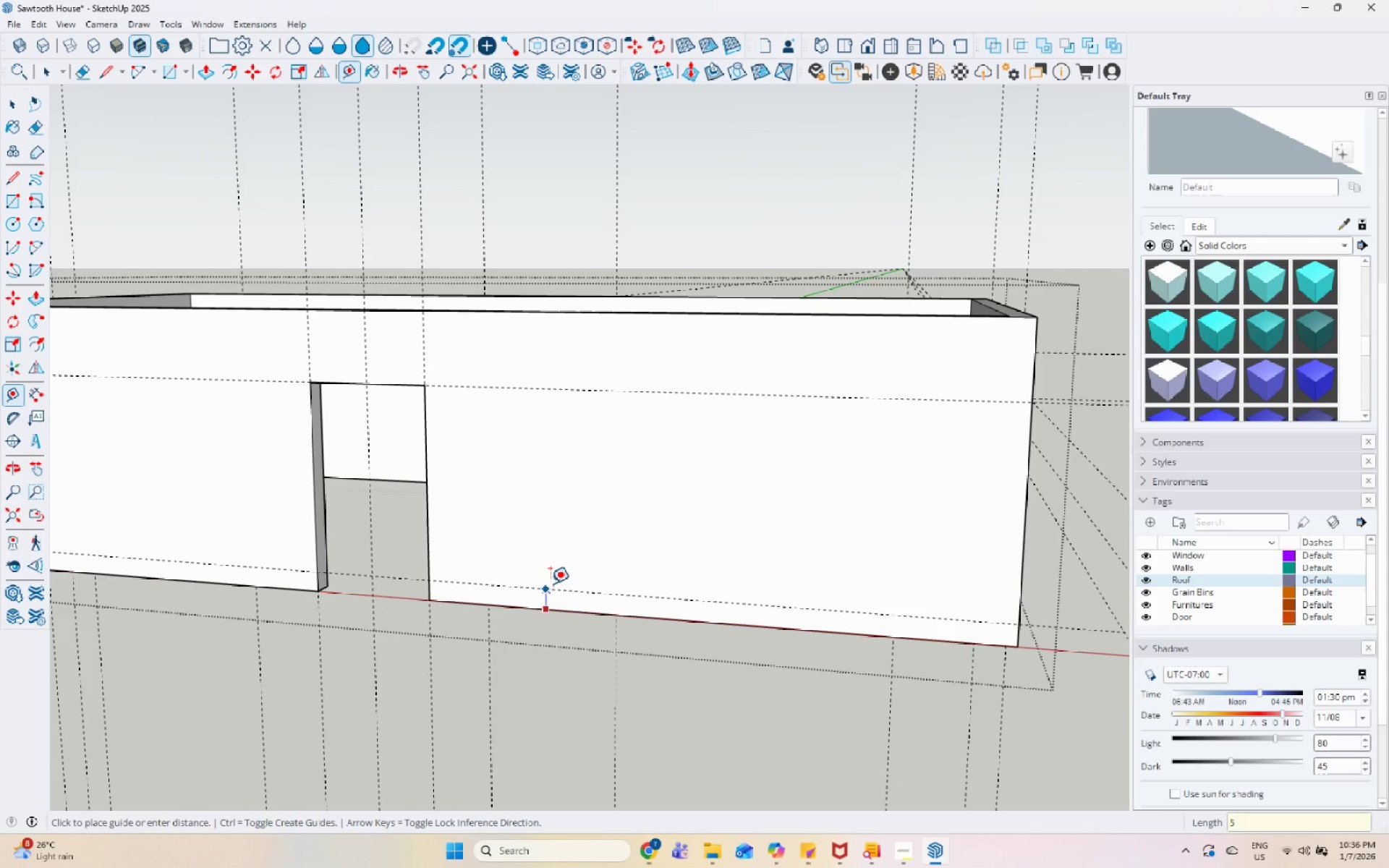 
key(Numpad0)
 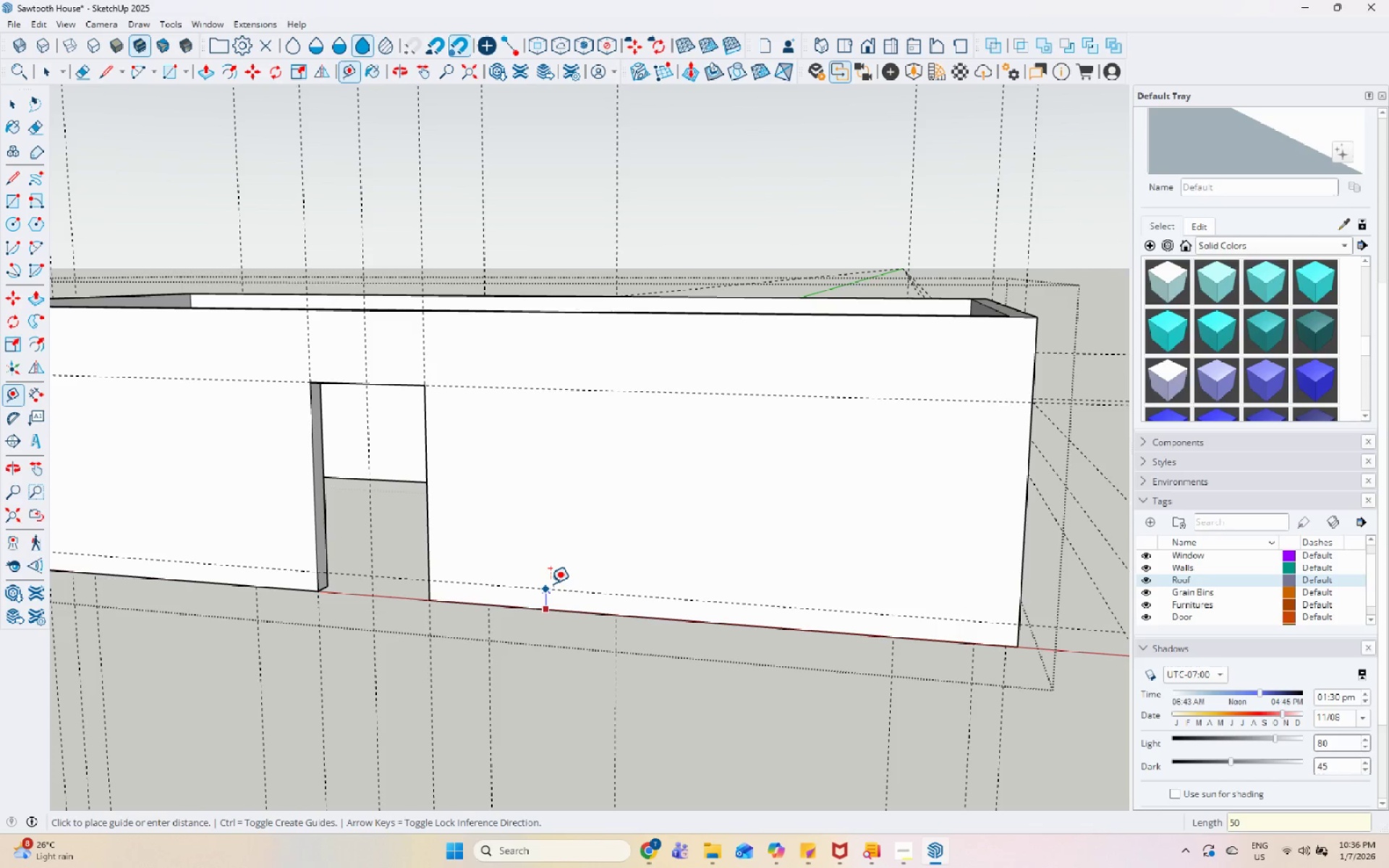 
key(Numpad0)
 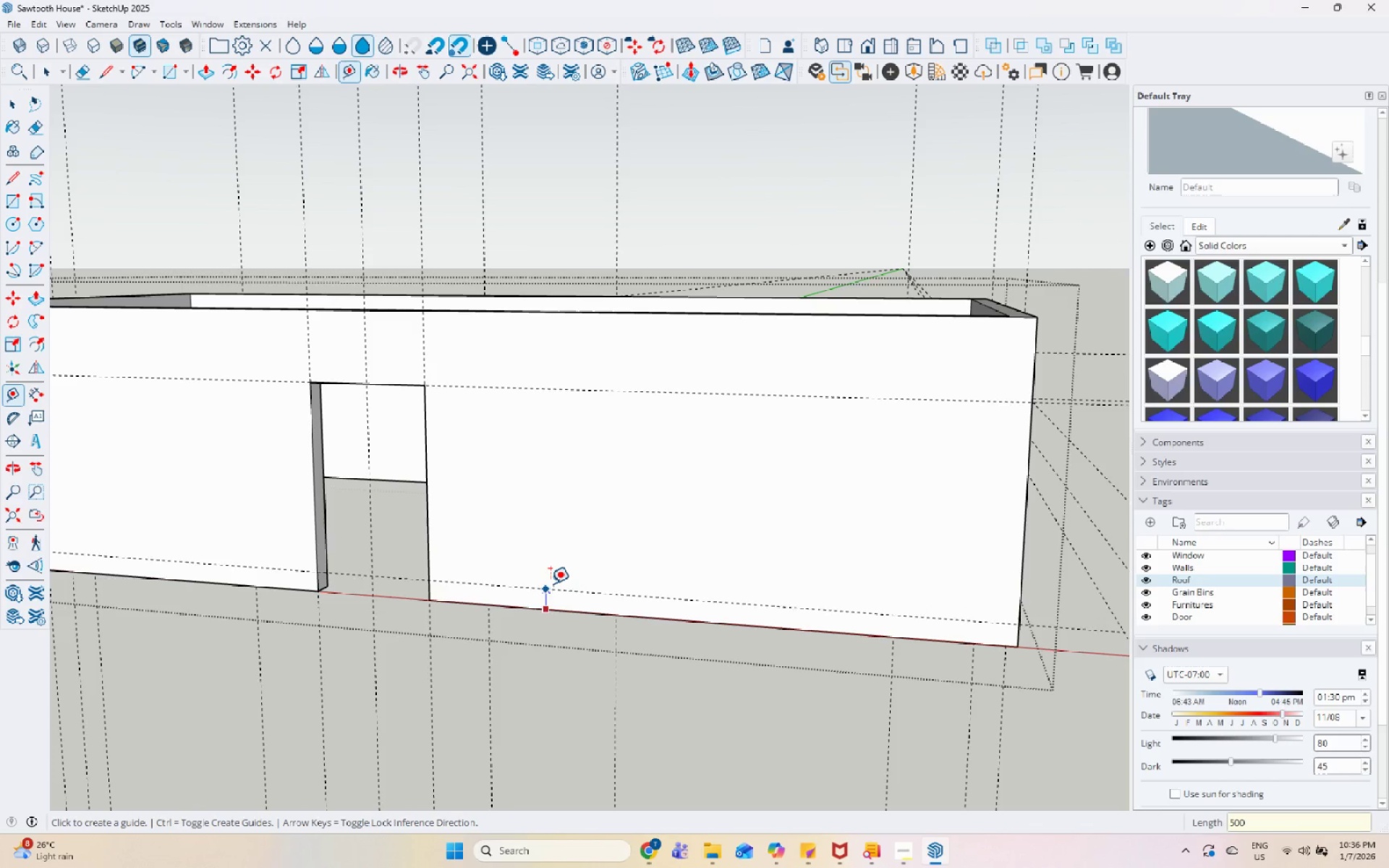 
key(Enter)
 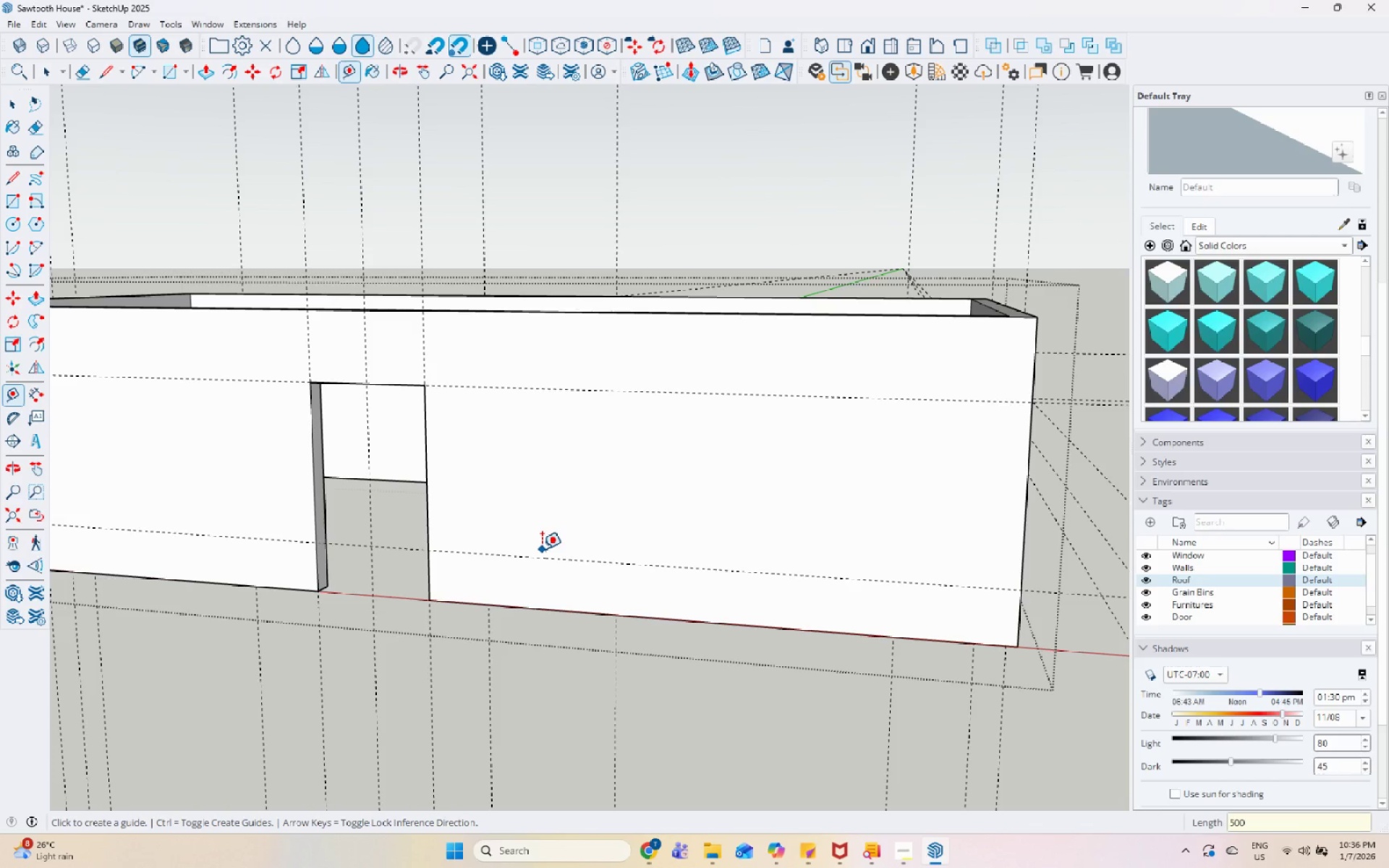 
left_click([427, 435])
 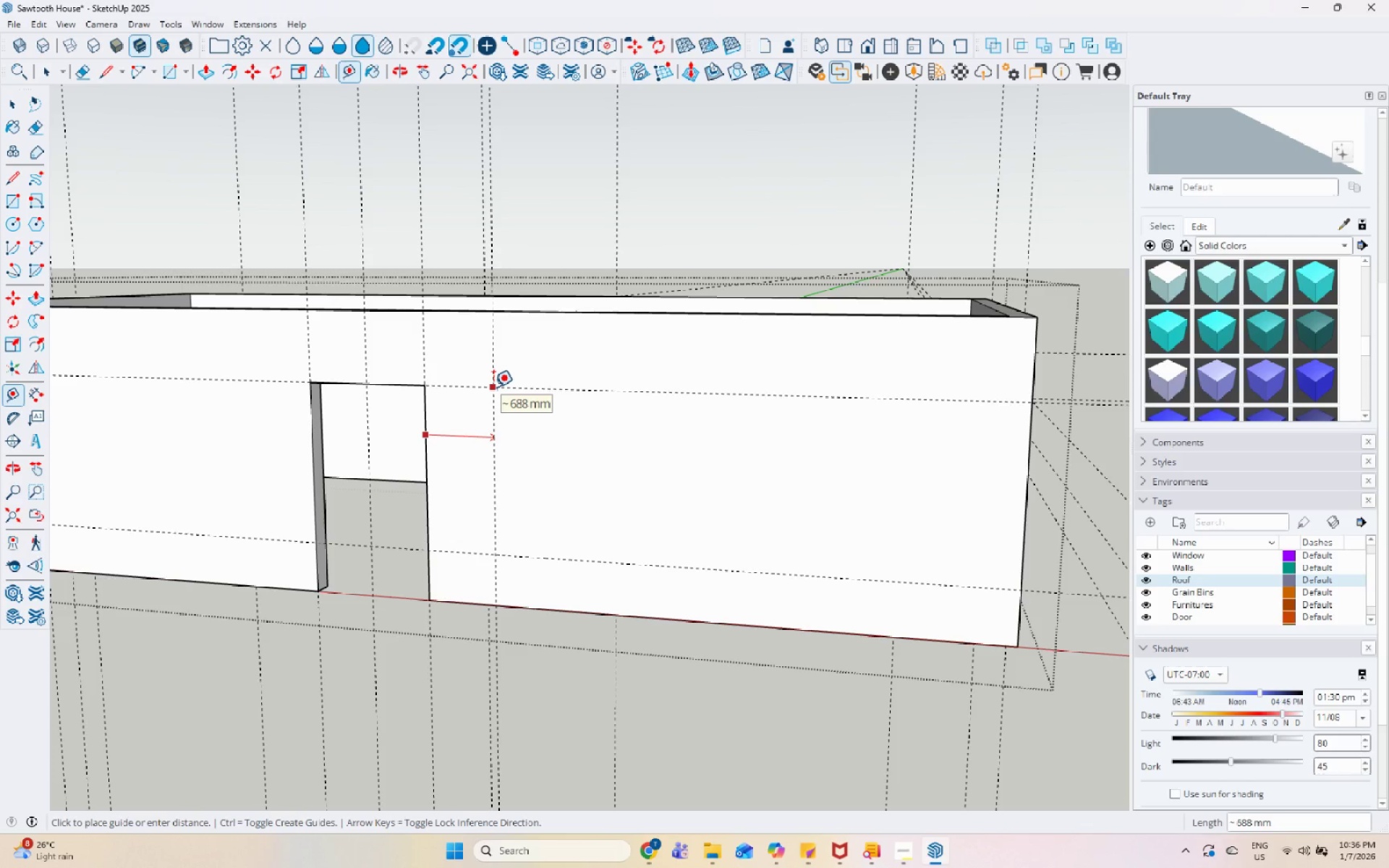 
wait(6.14)
 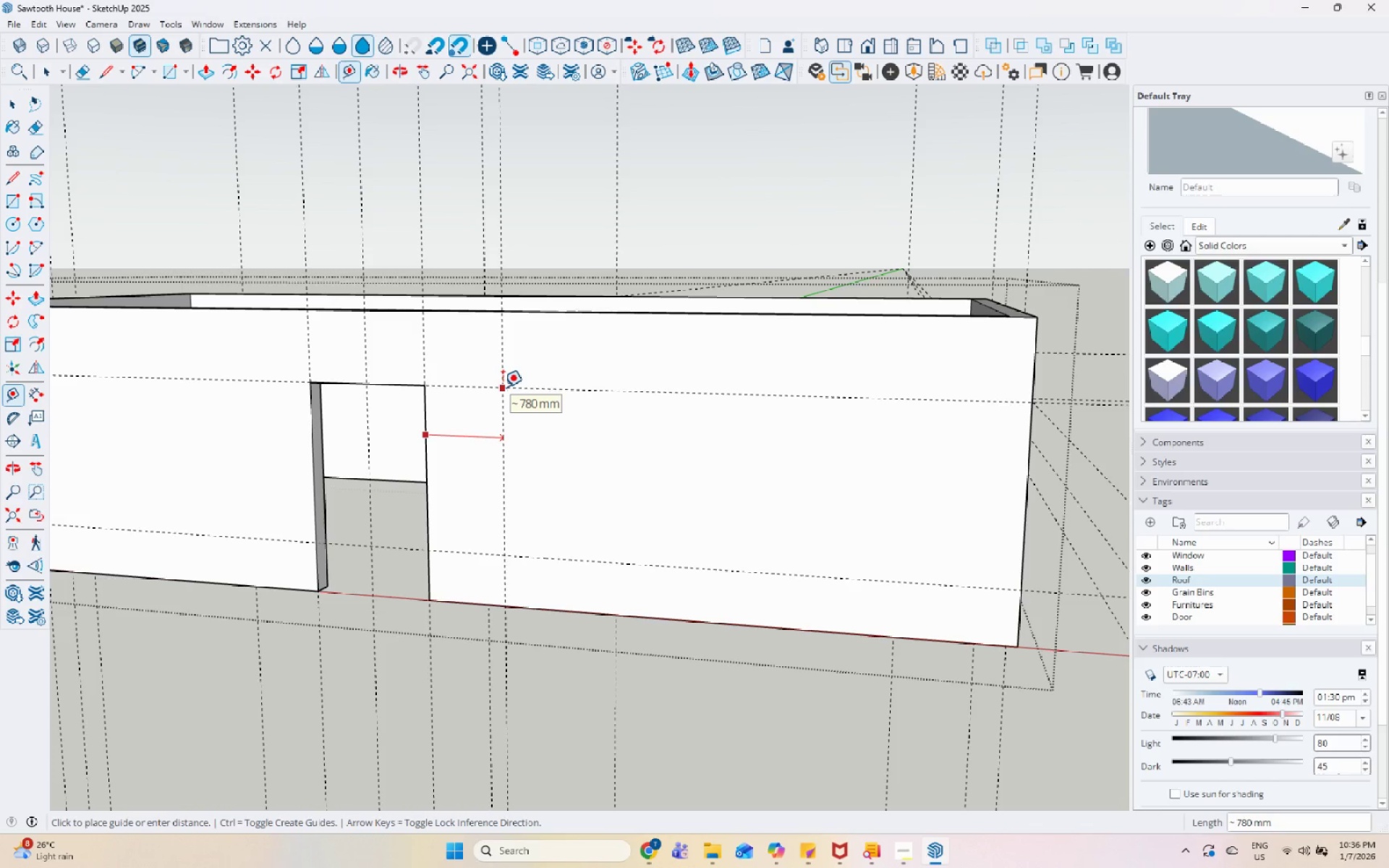 
key(Numpad7)
 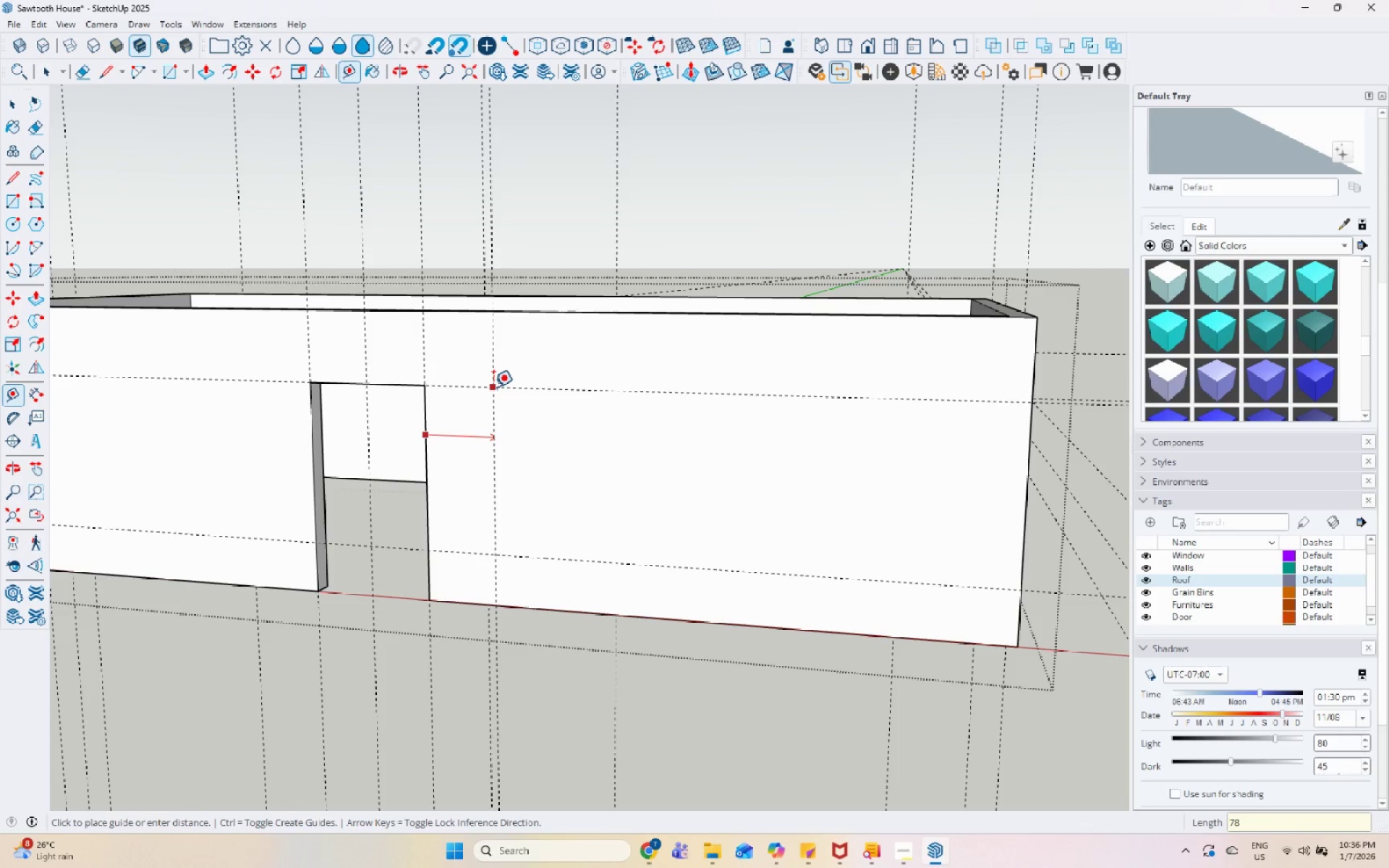 
key(Numpad8)
 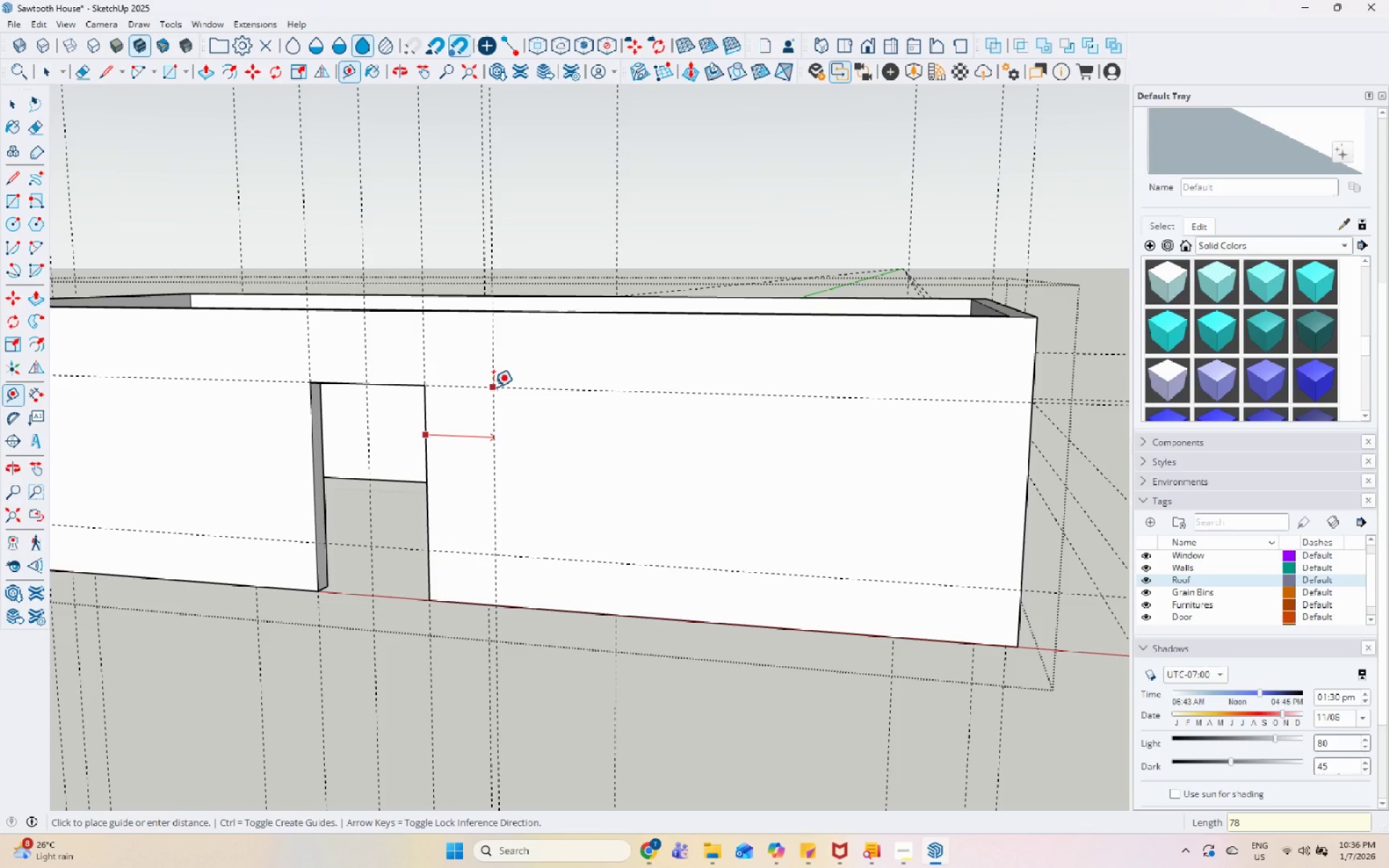 
key(Numpad0)
 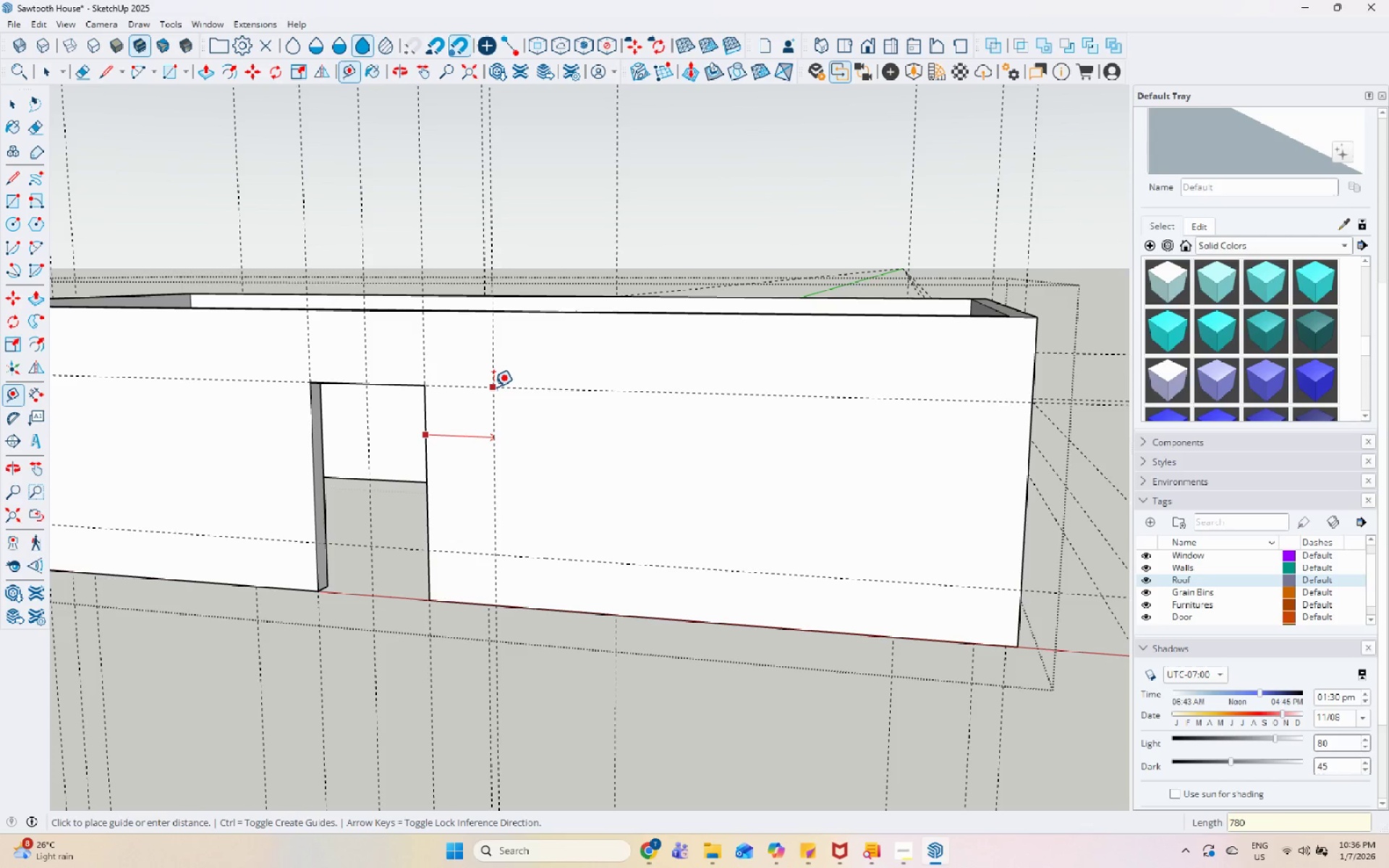 
key(Backspace)
 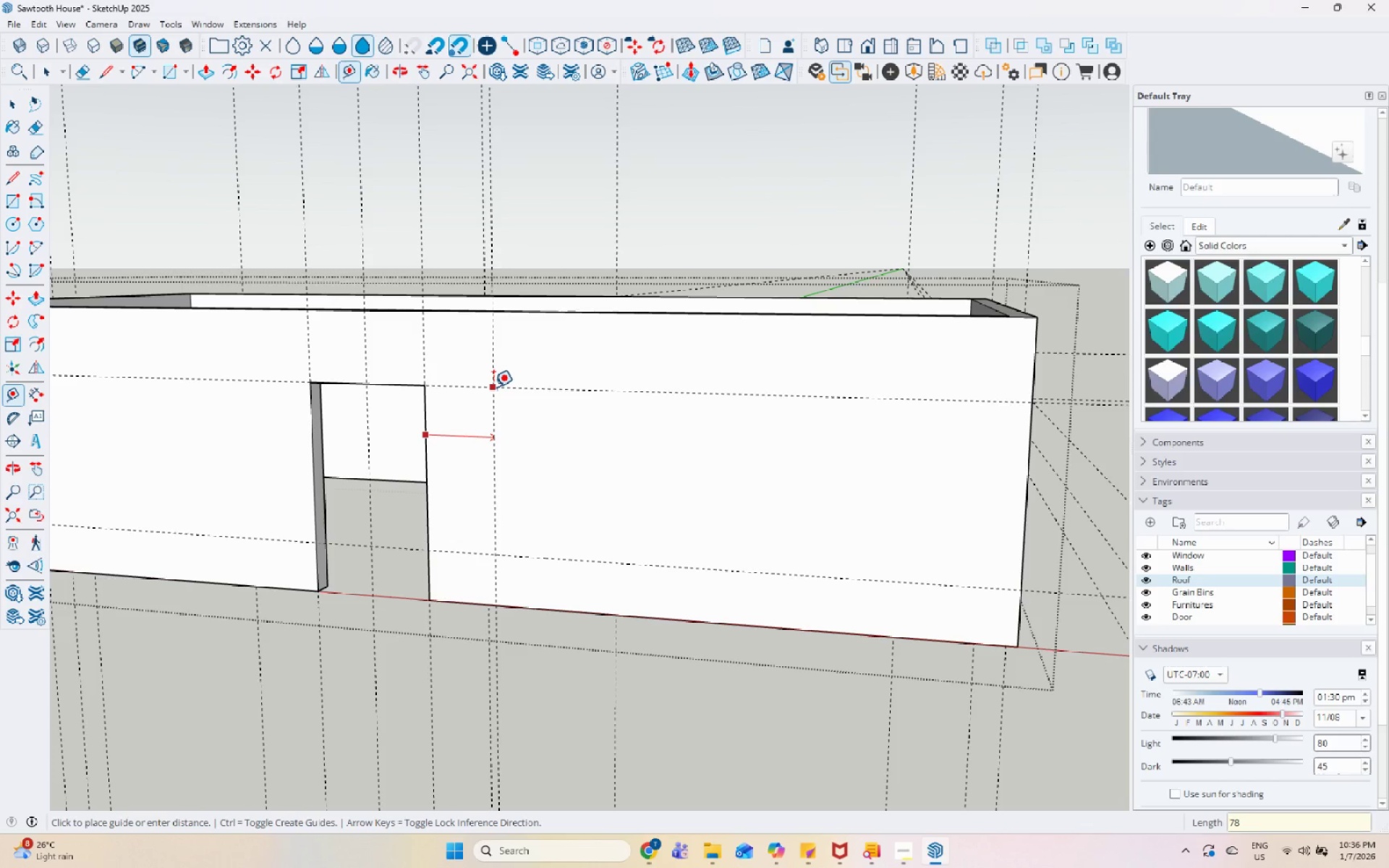 
key(Backspace)
 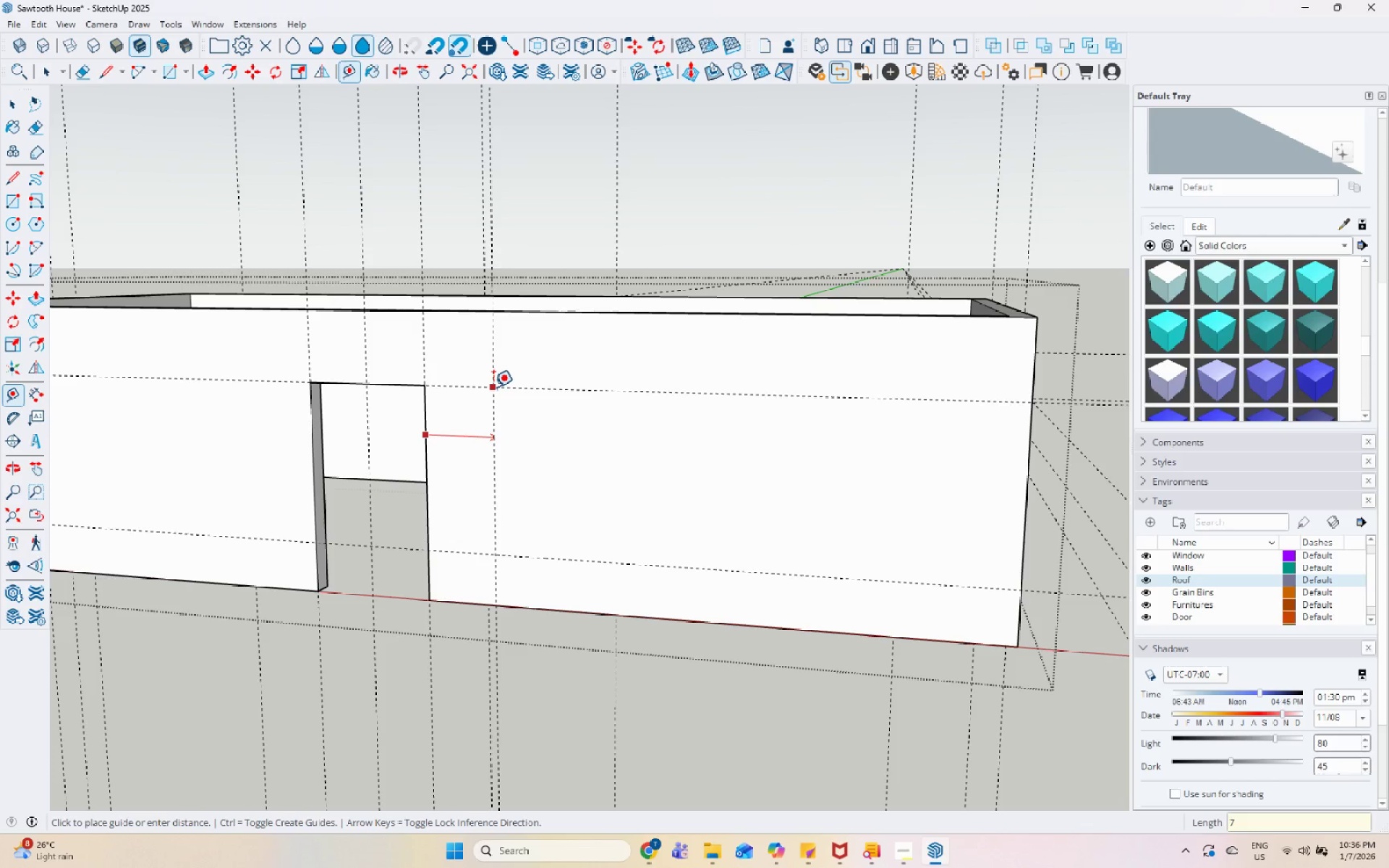 
key(Backspace)
 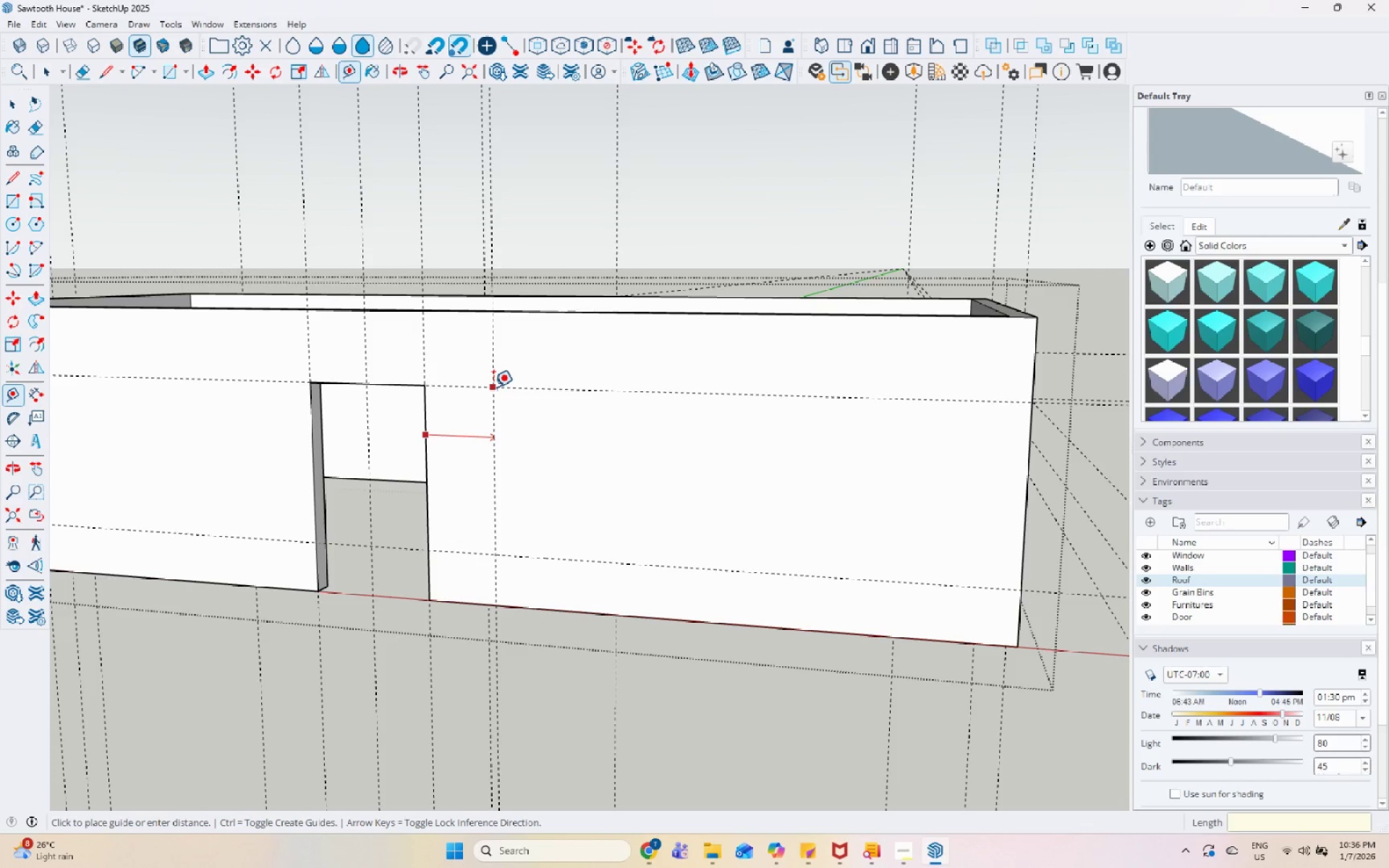 
key(Numpad8)
 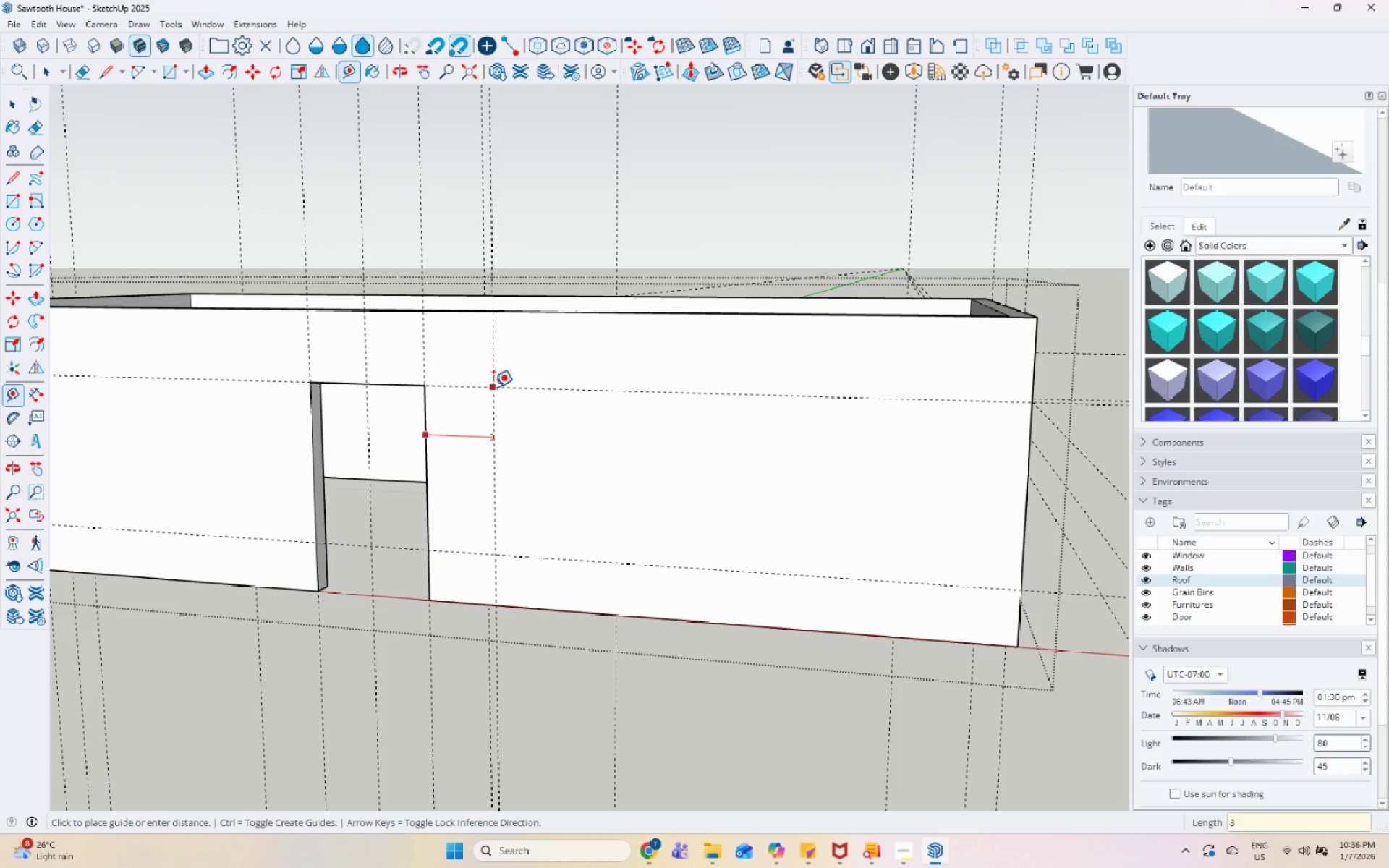 
key(Numpad0)
 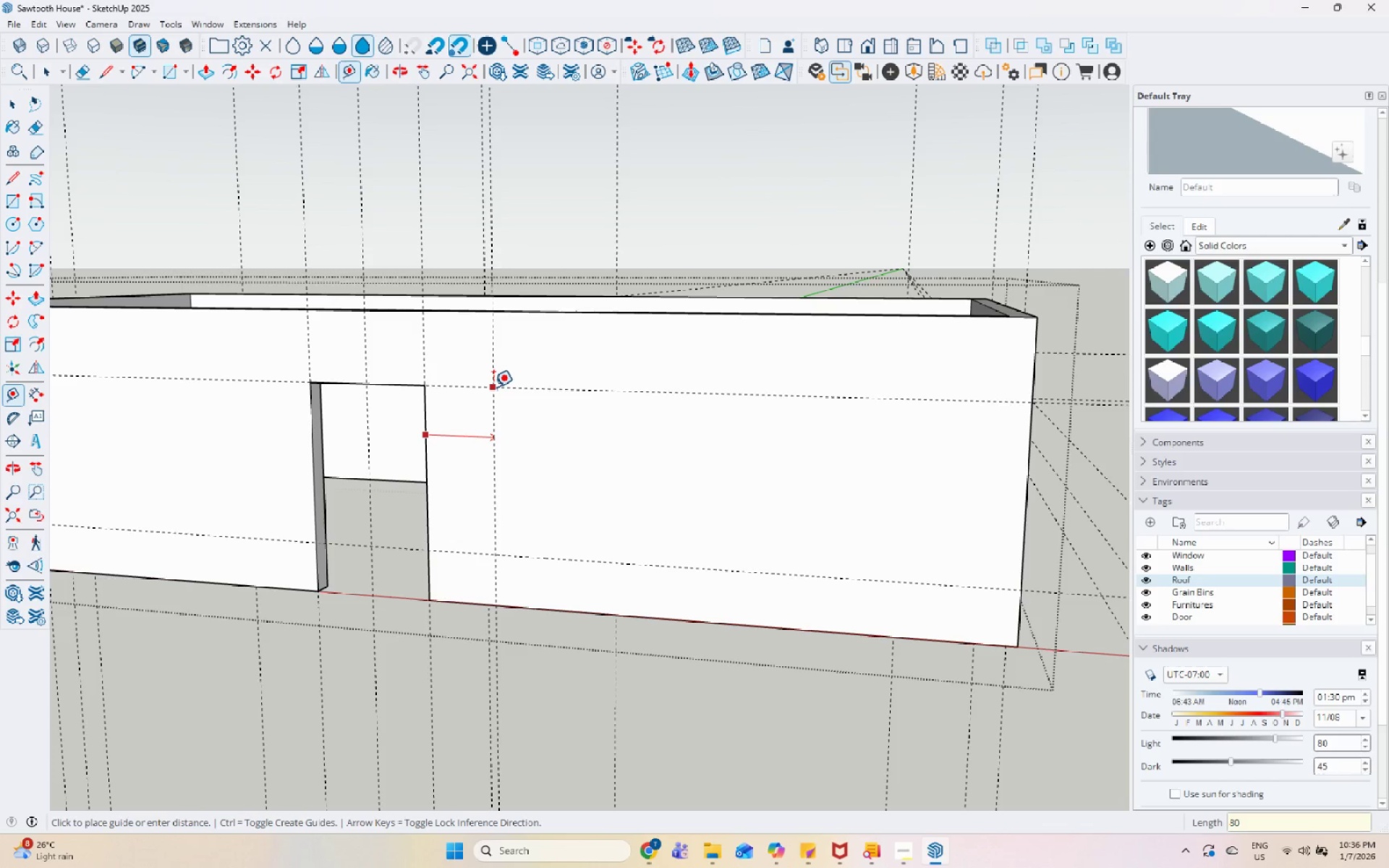 
key(Numpad0)
 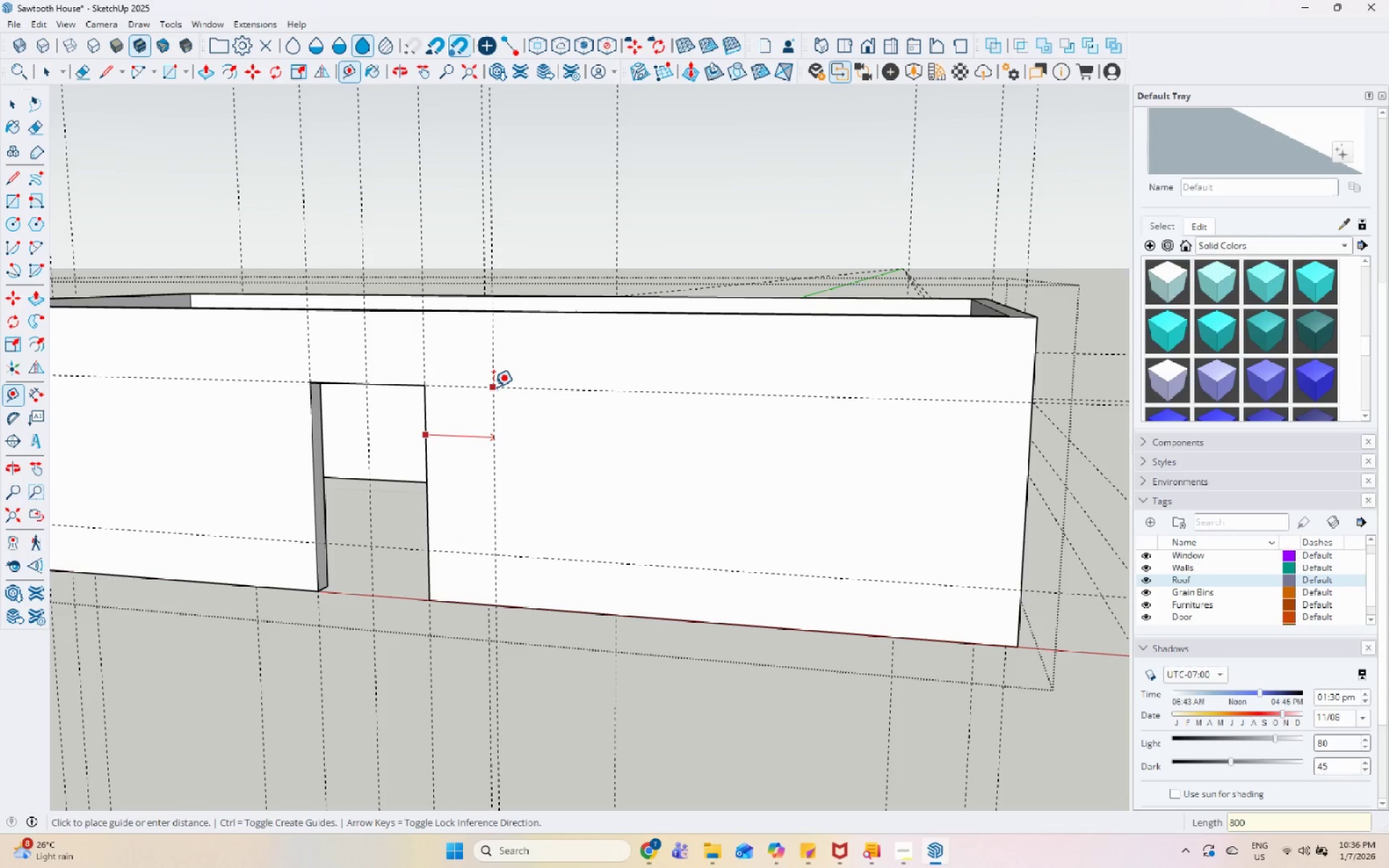 
key(Enter)
 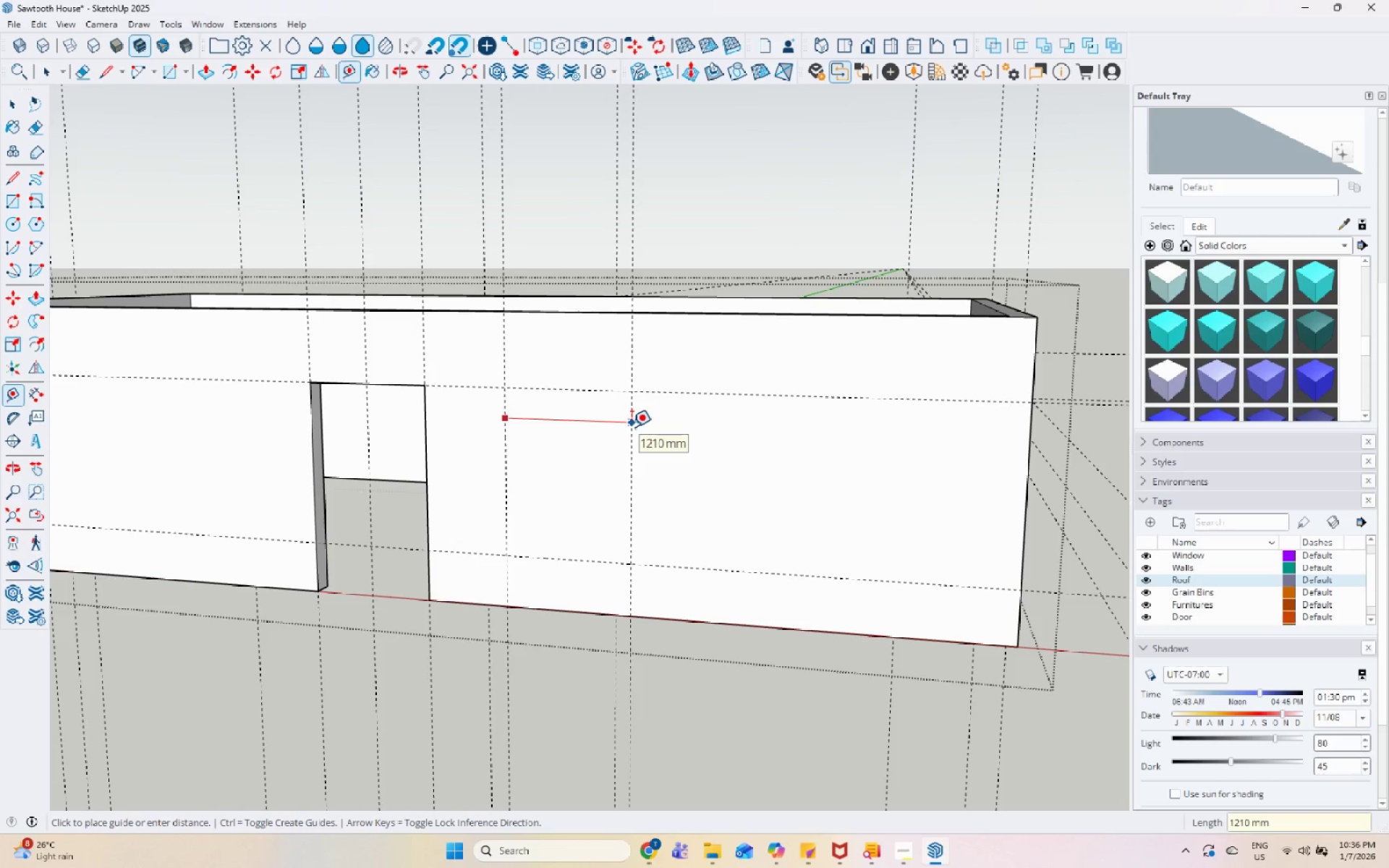 
key(Numpad1)
 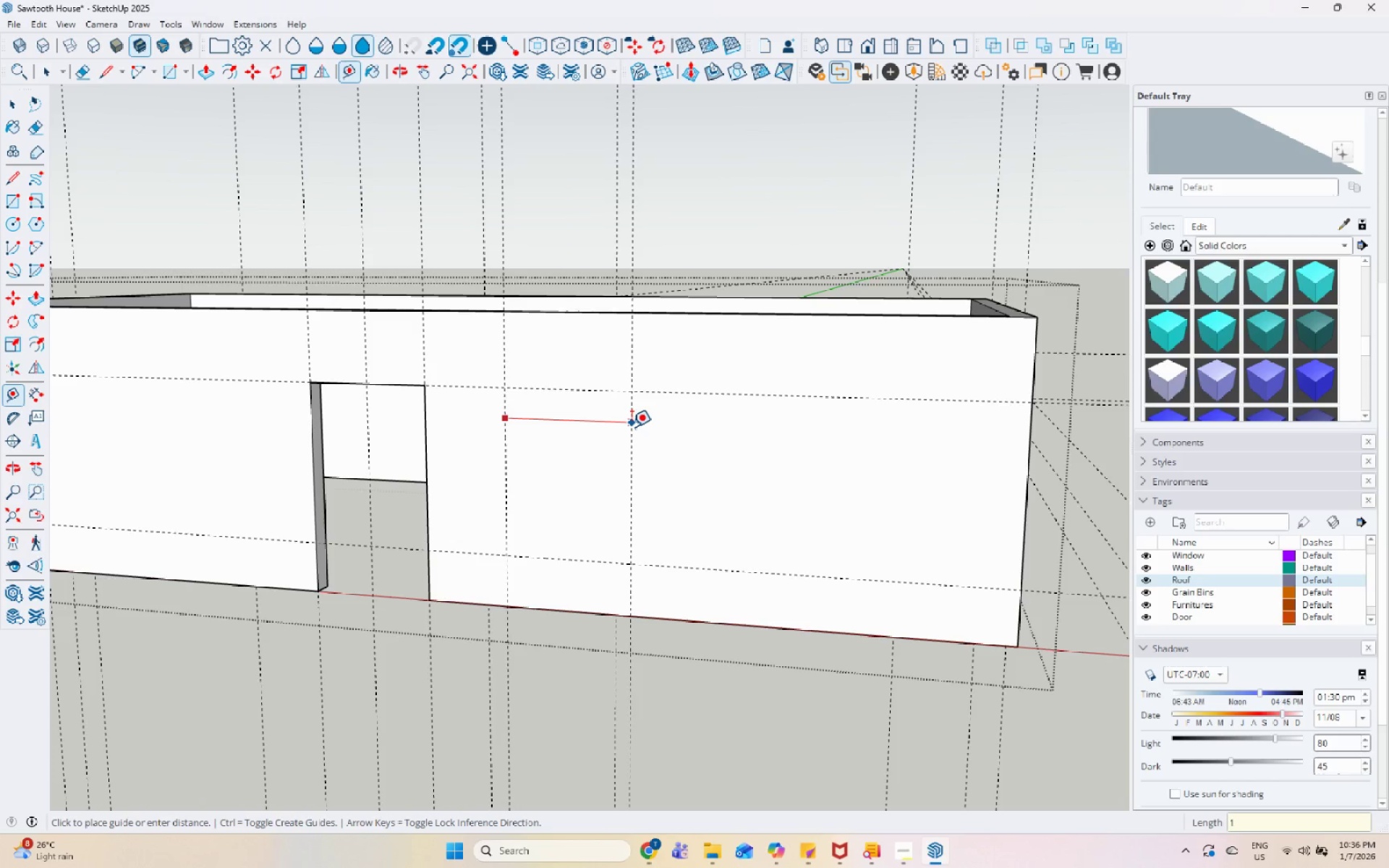 
key(Numpad0)
 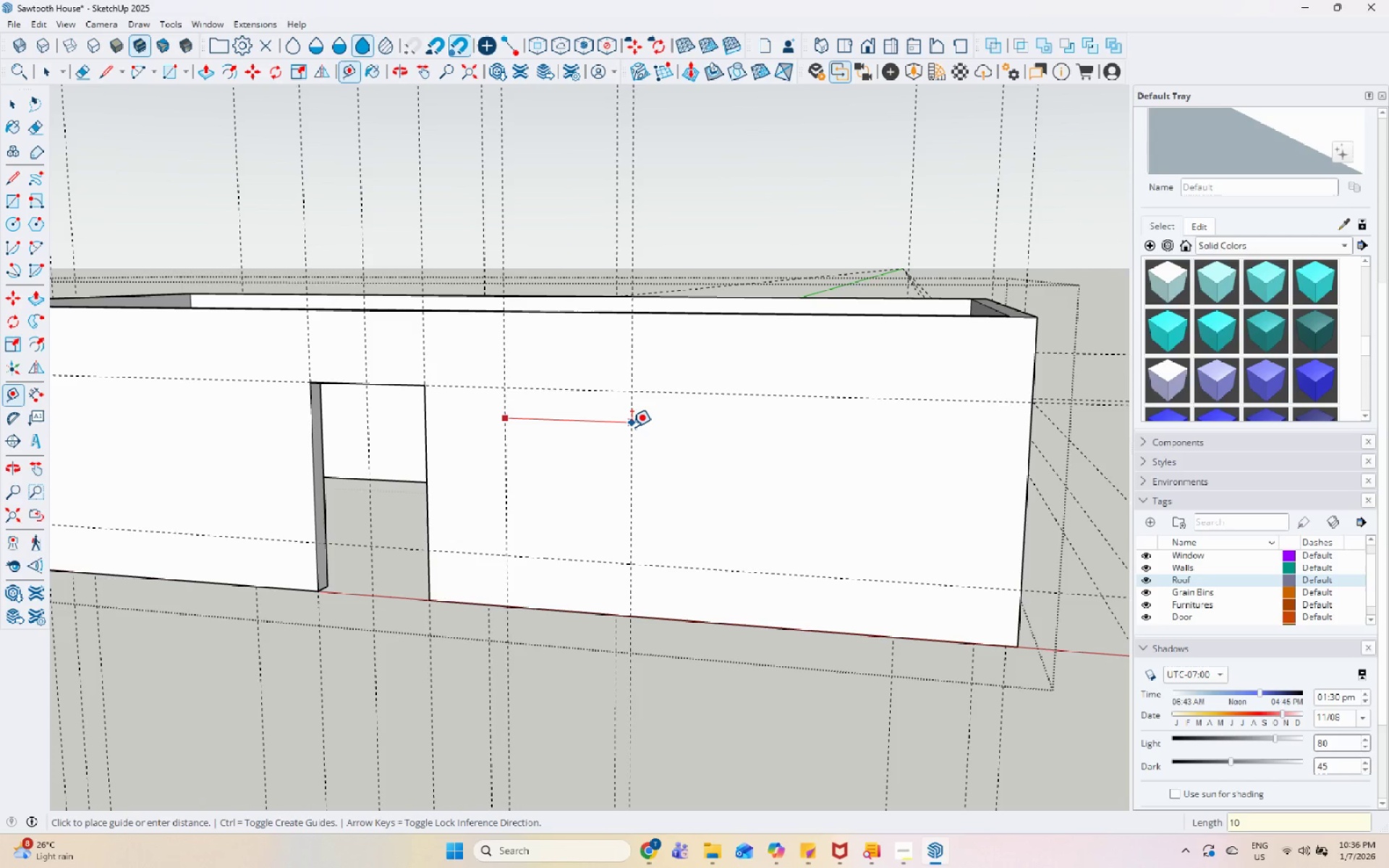 
key(Numpad0)
 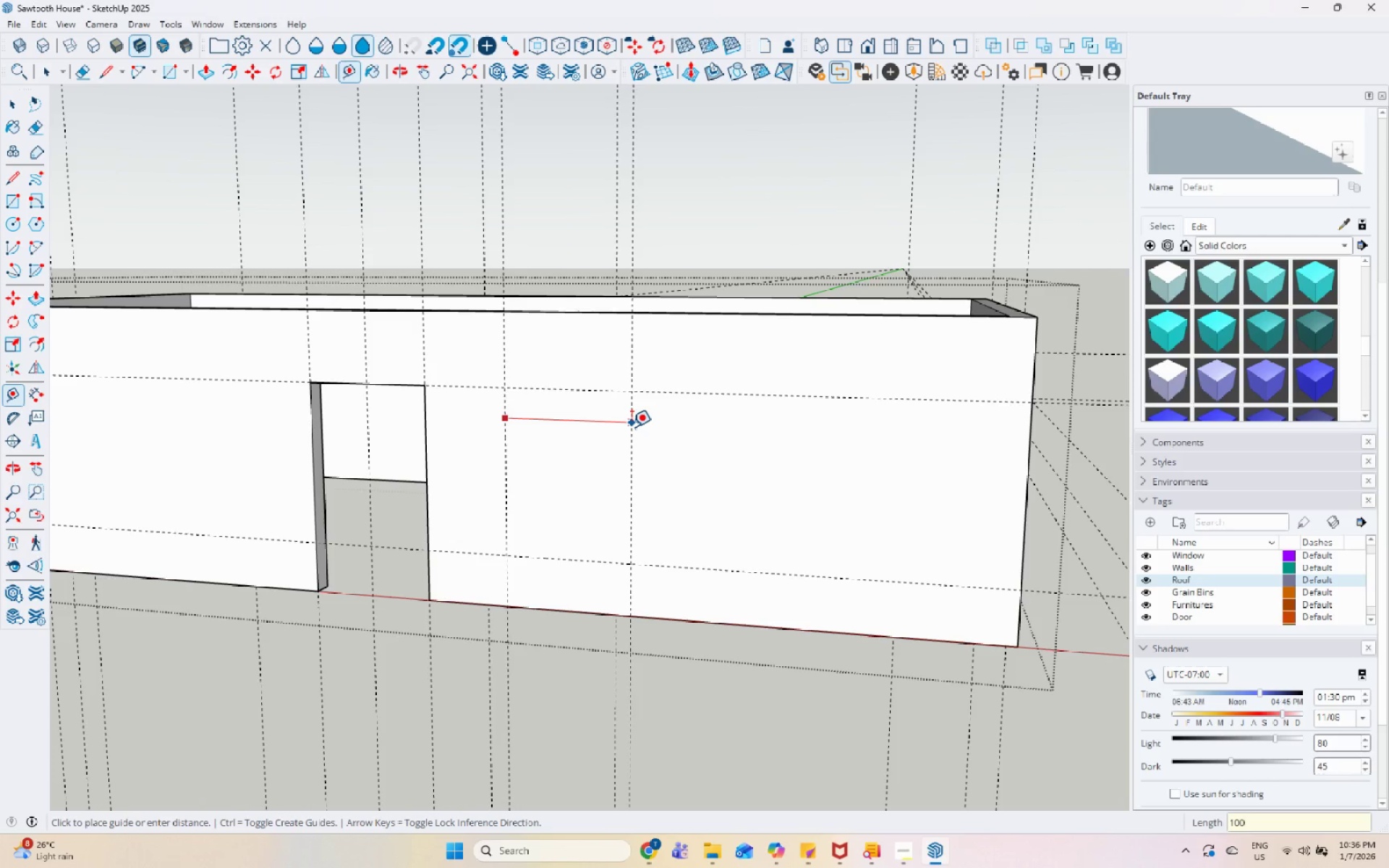 
key(Numpad0)
 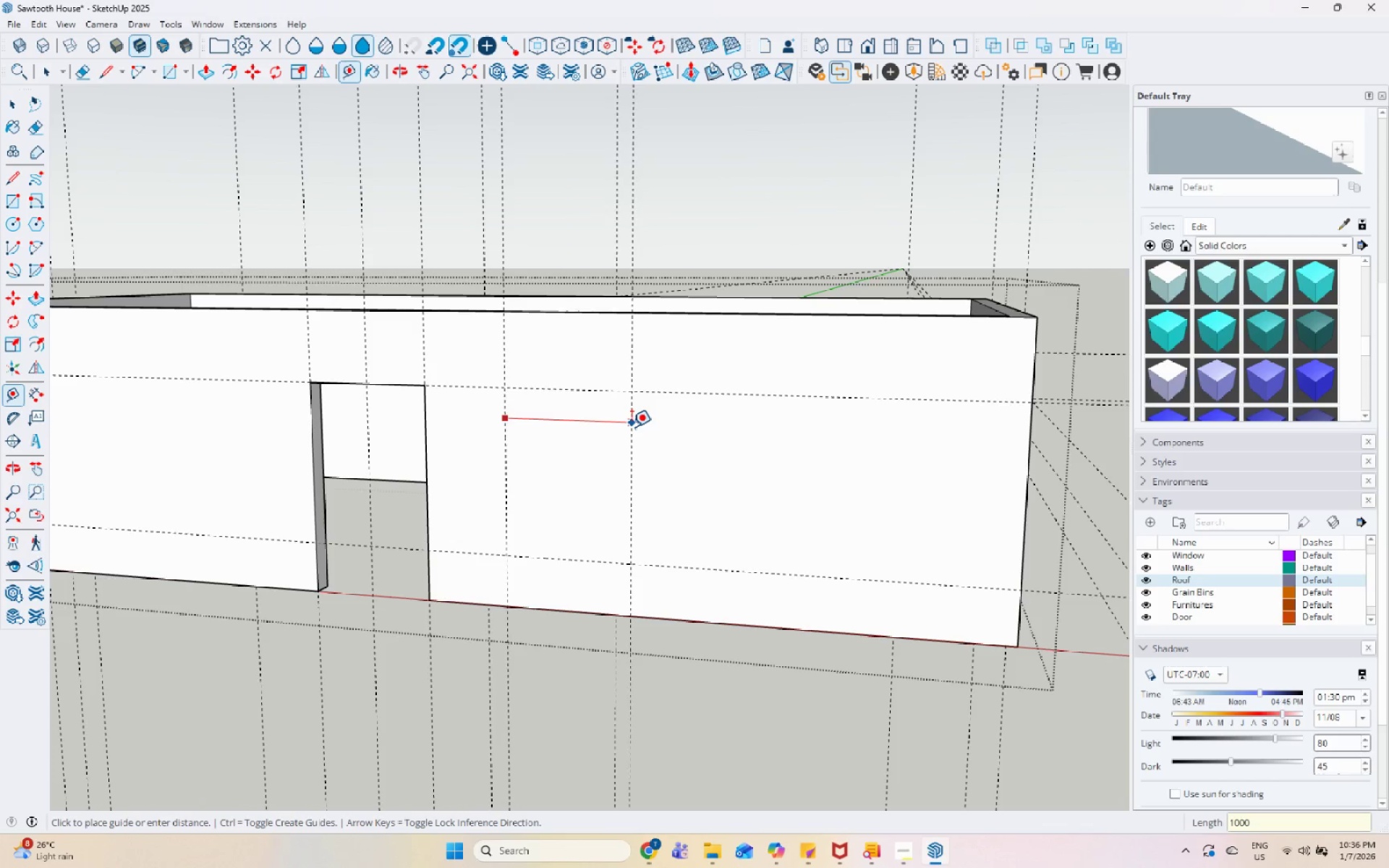 
key(Enter)
 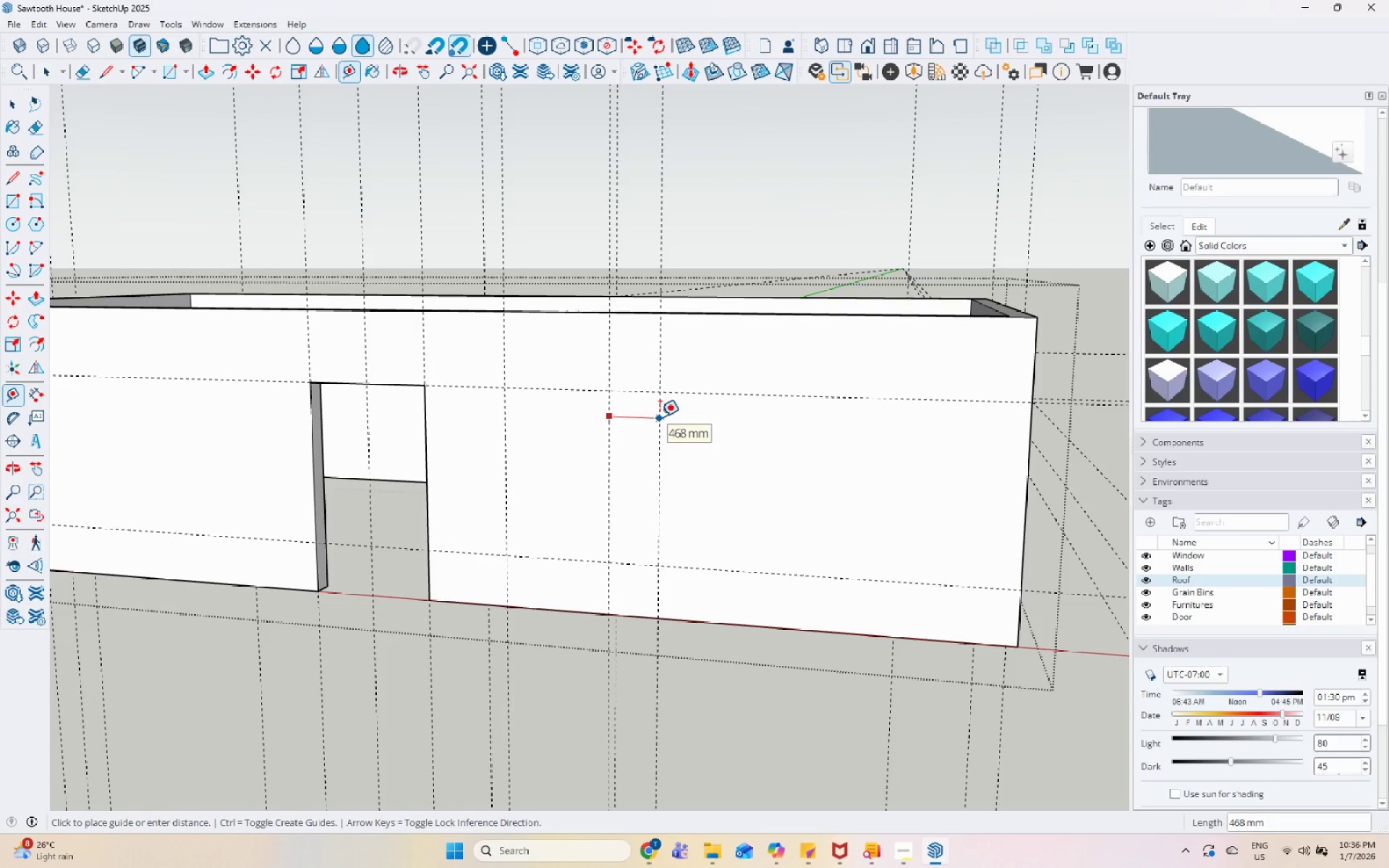 
wait(6.28)
 